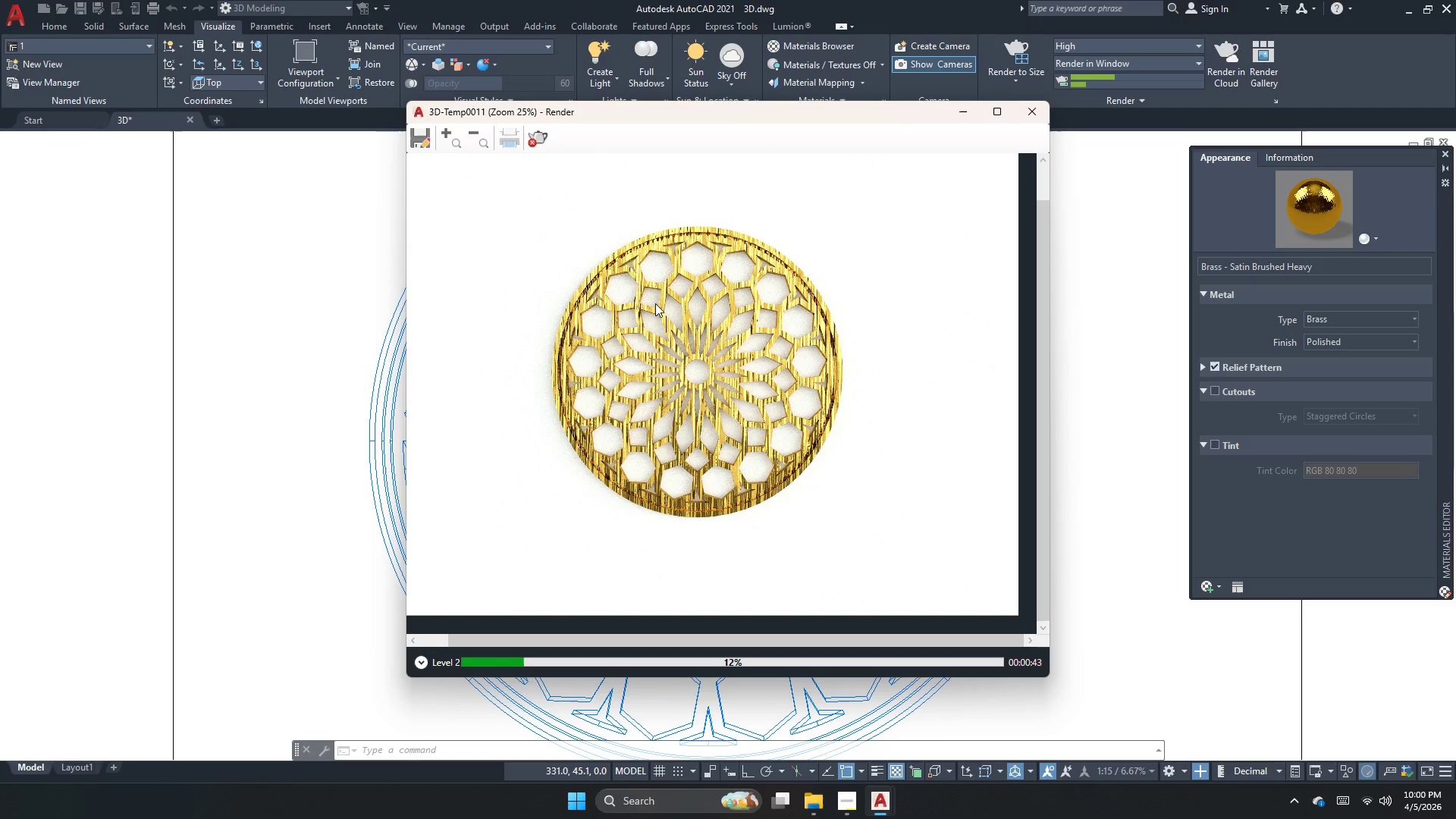 
scroll: coordinate [733, 391], scroll_direction: up, amount: 3.0
 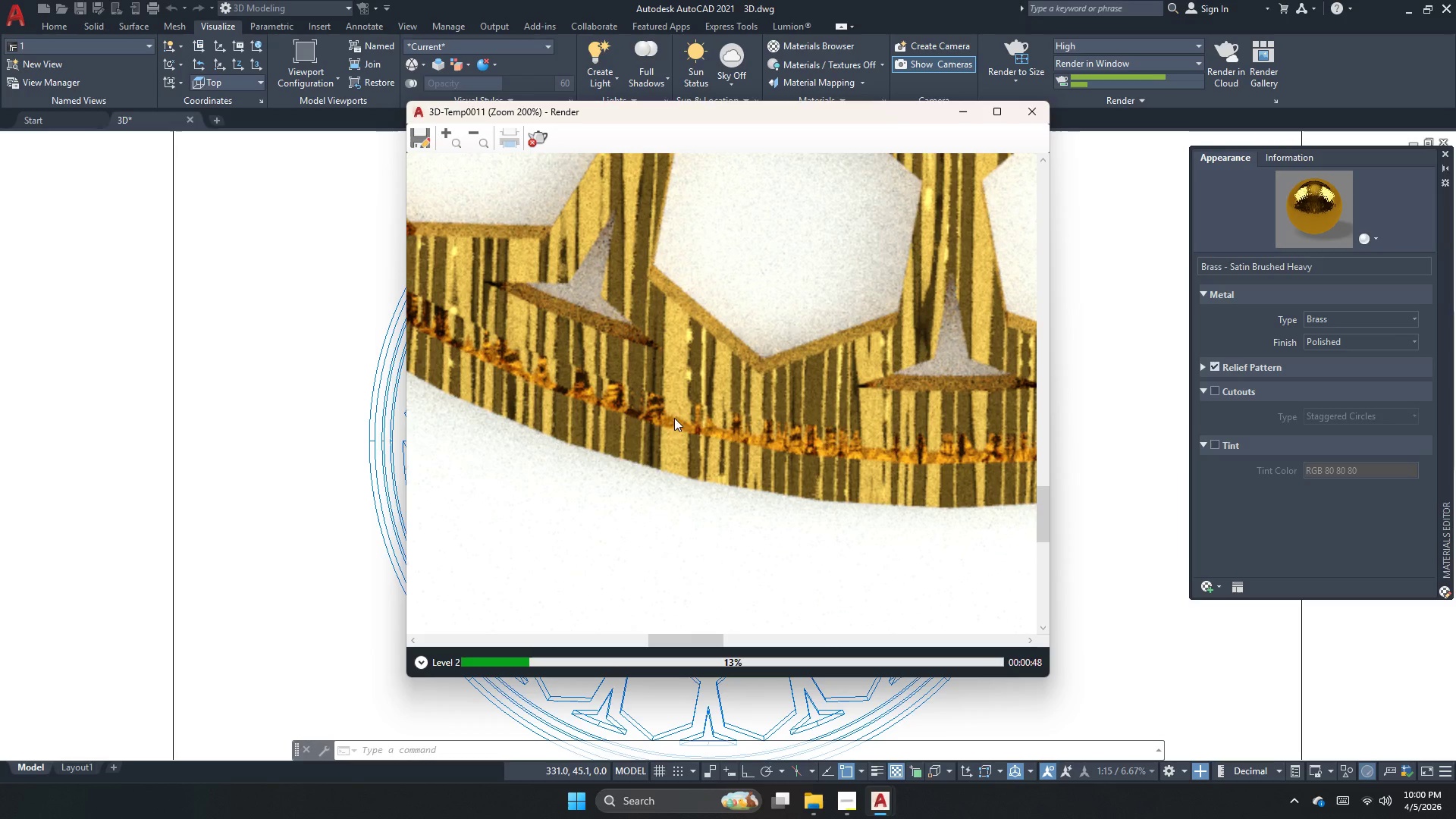 
scroll: coordinate [633, 457], scroll_direction: down, amount: 2.0
 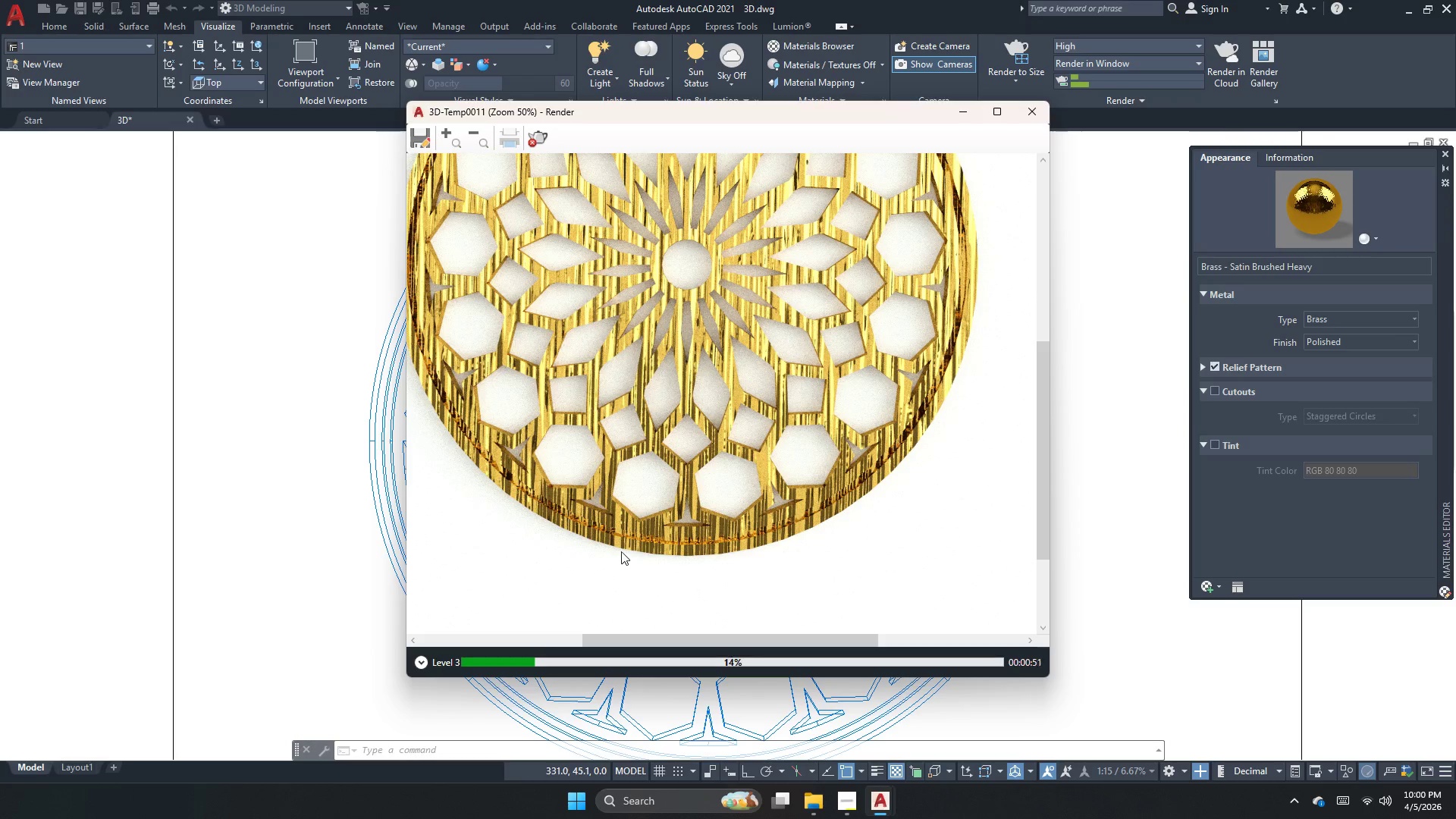 
scroll: coordinate [617, 504], scroll_direction: up, amount: 1.0
 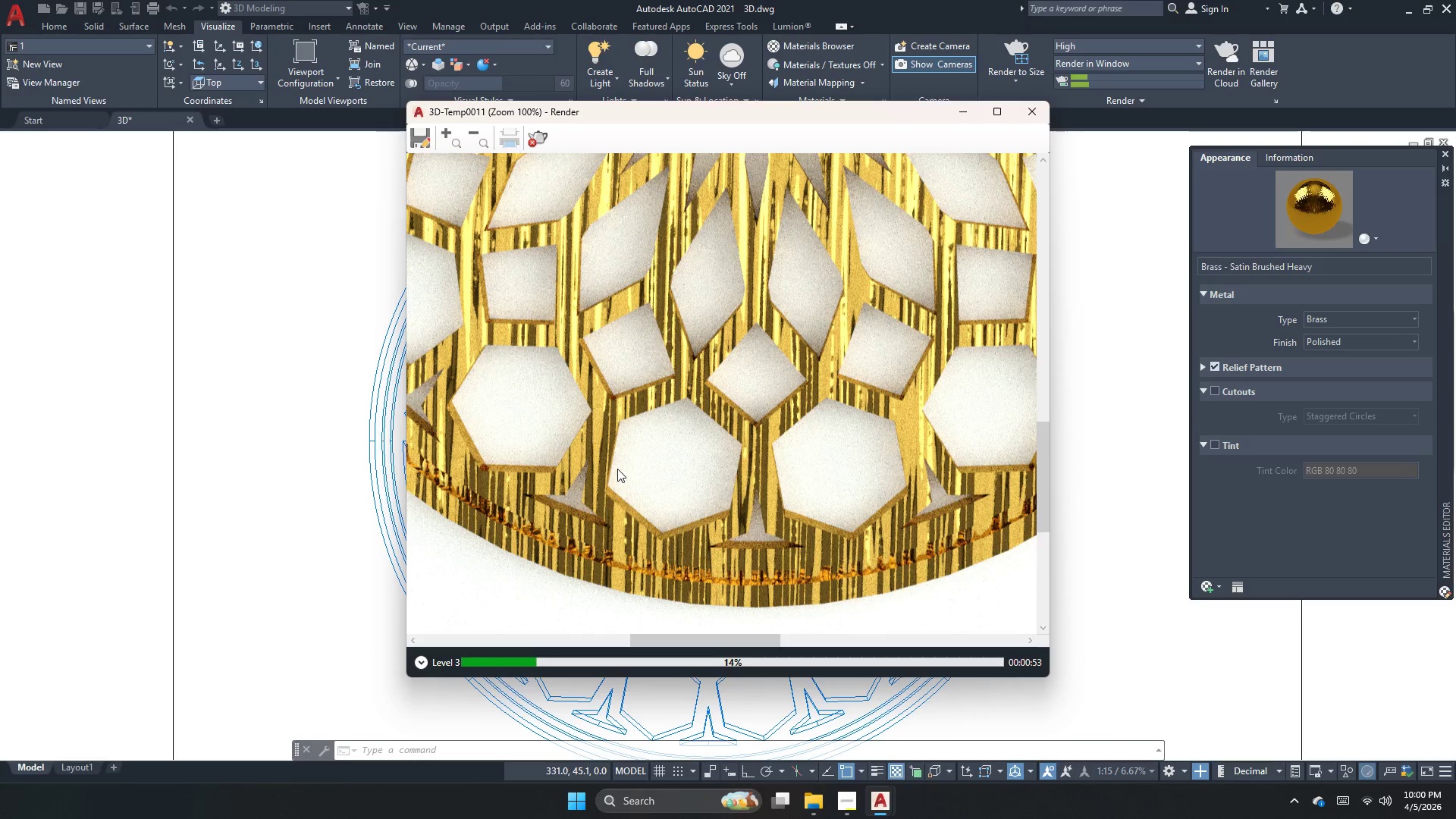 
scroll: coordinate [617, 469], scroll_direction: none, amount: 0.0
 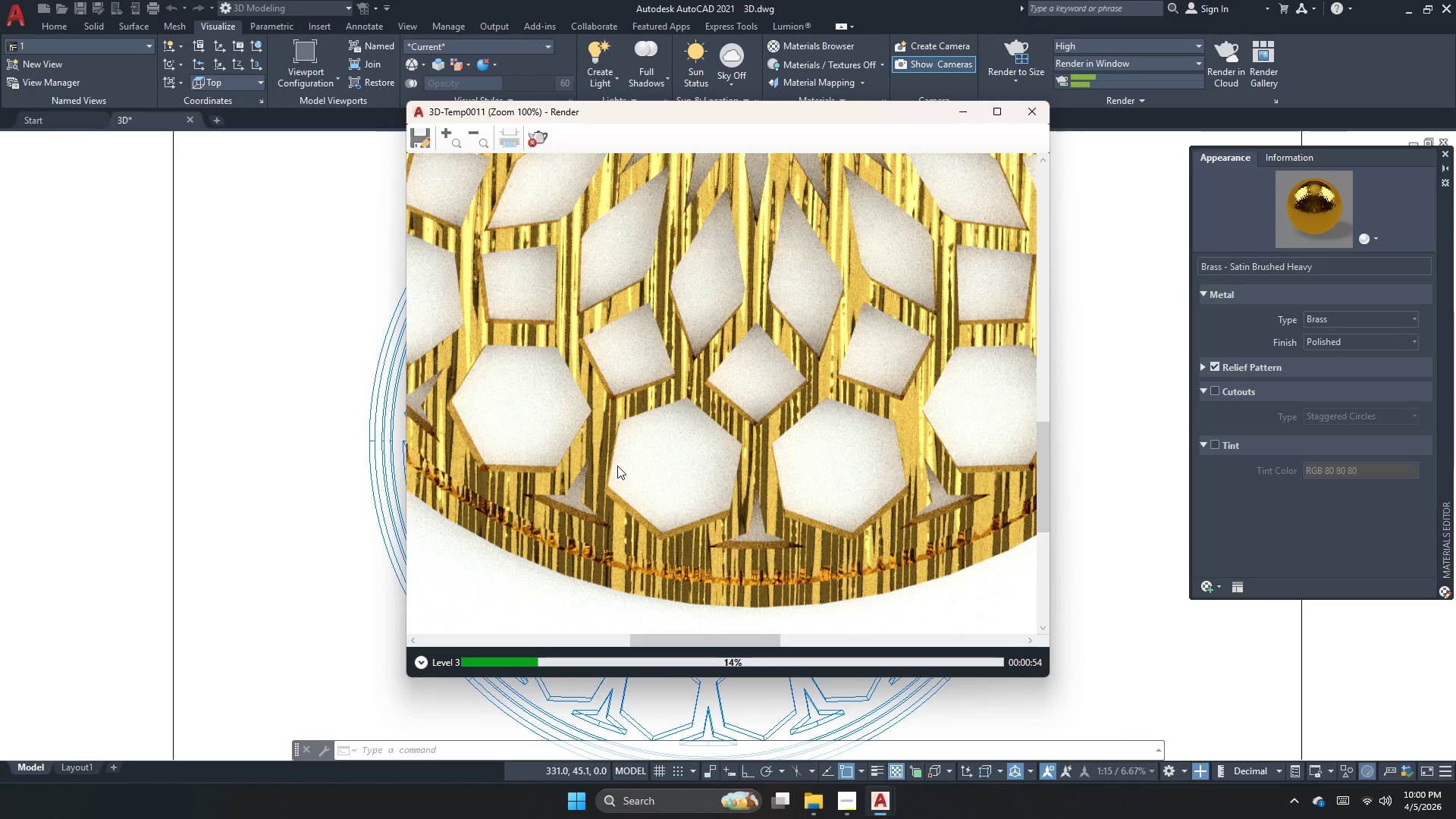 
scroll: coordinate [683, 384], scroll_direction: down, amount: 2.0
 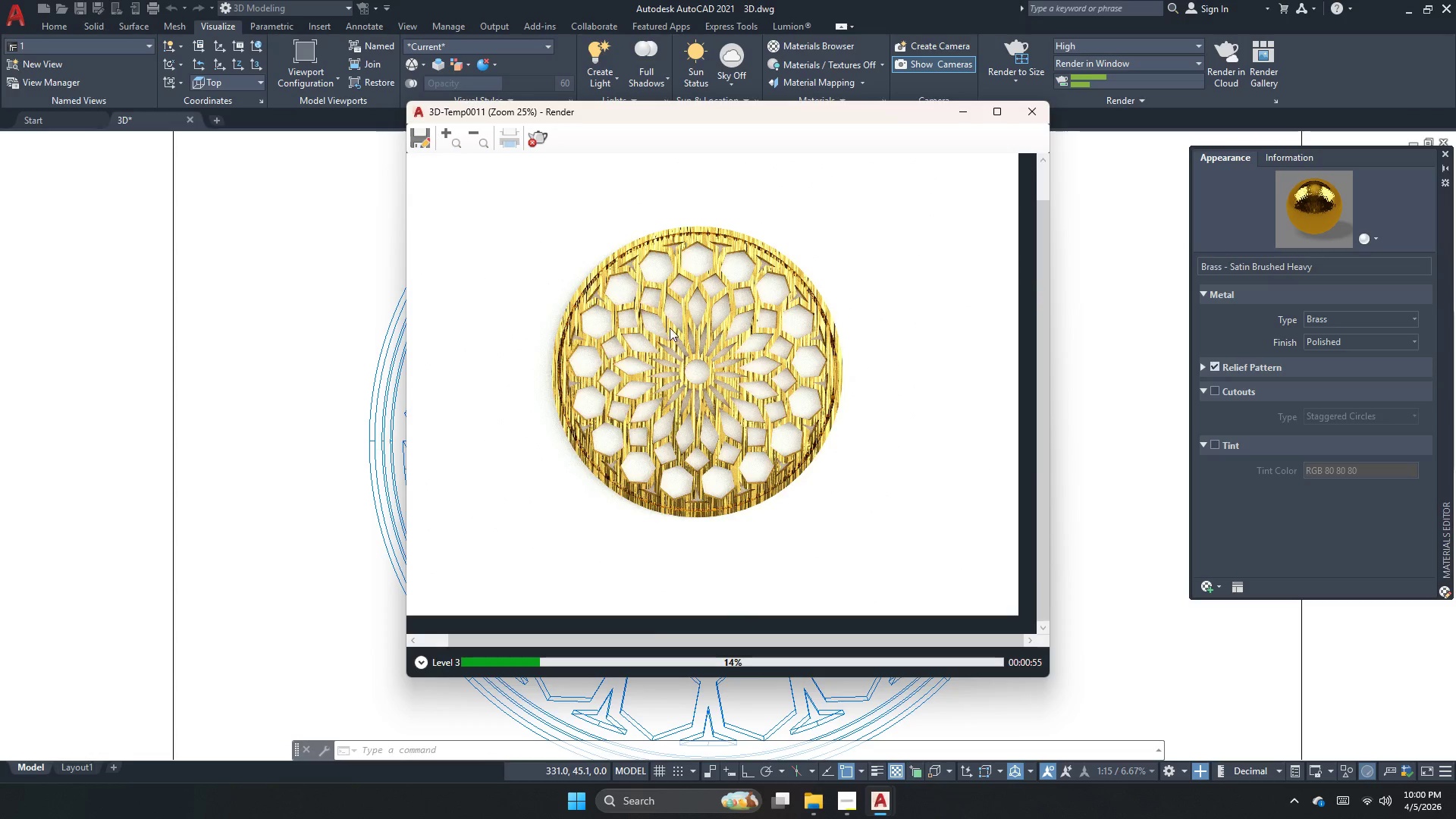 
scroll: coordinate [669, 327], scroll_direction: up, amount: 2.0
 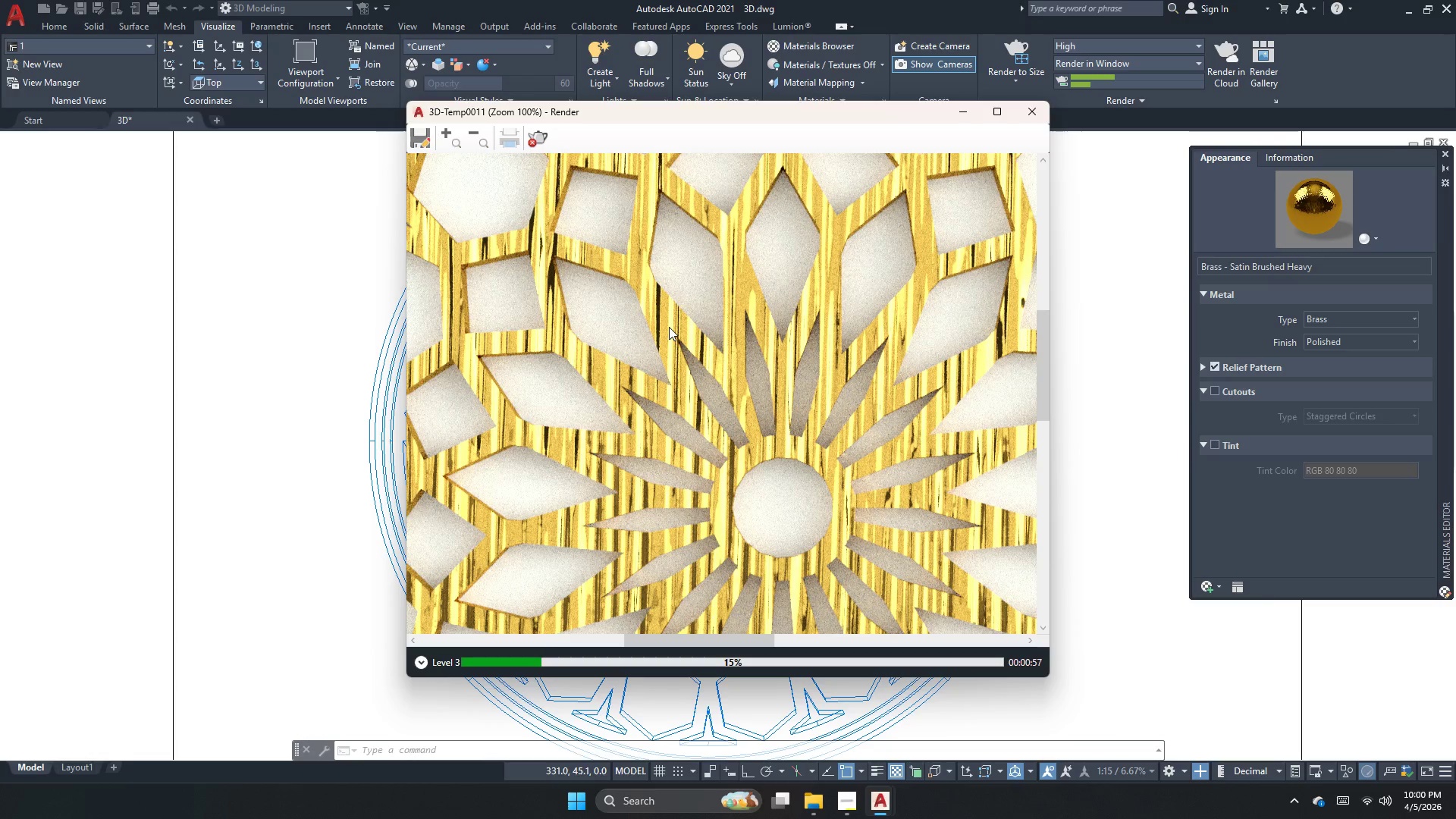 
scroll: coordinate [669, 327], scroll_direction: down, amount: 2.0
 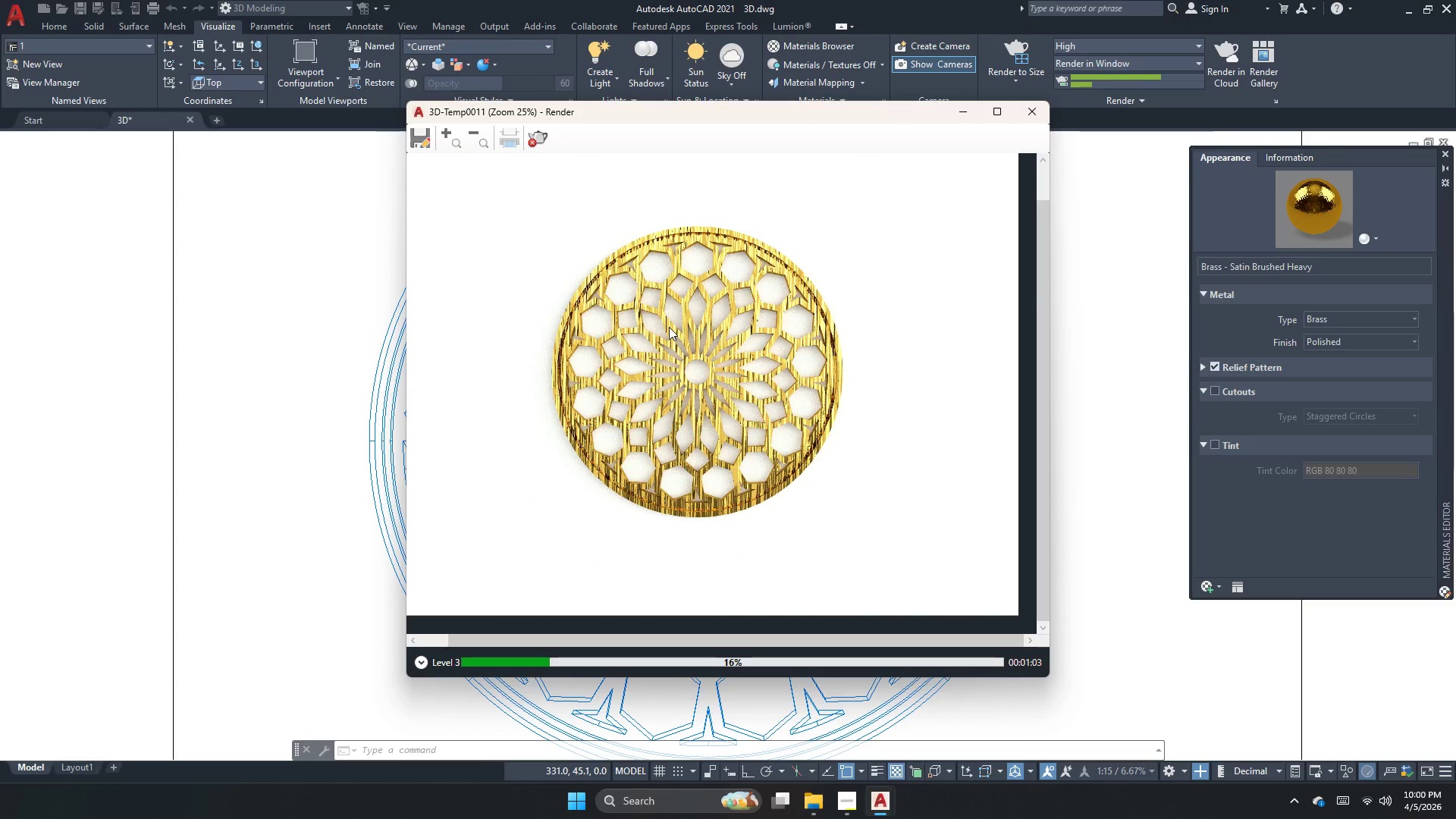 
wait(9.45)
 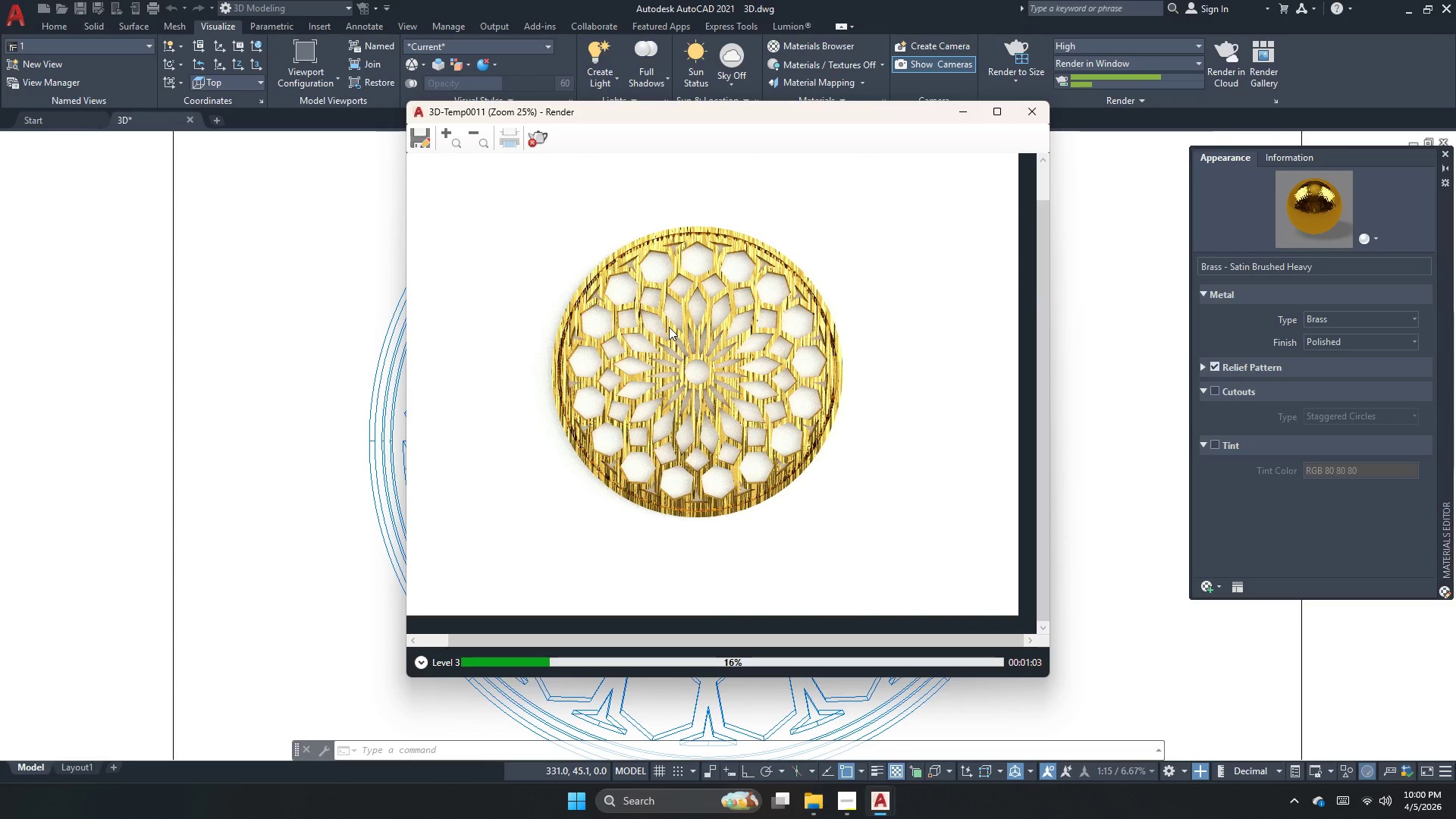 
left_click([540, 136])
 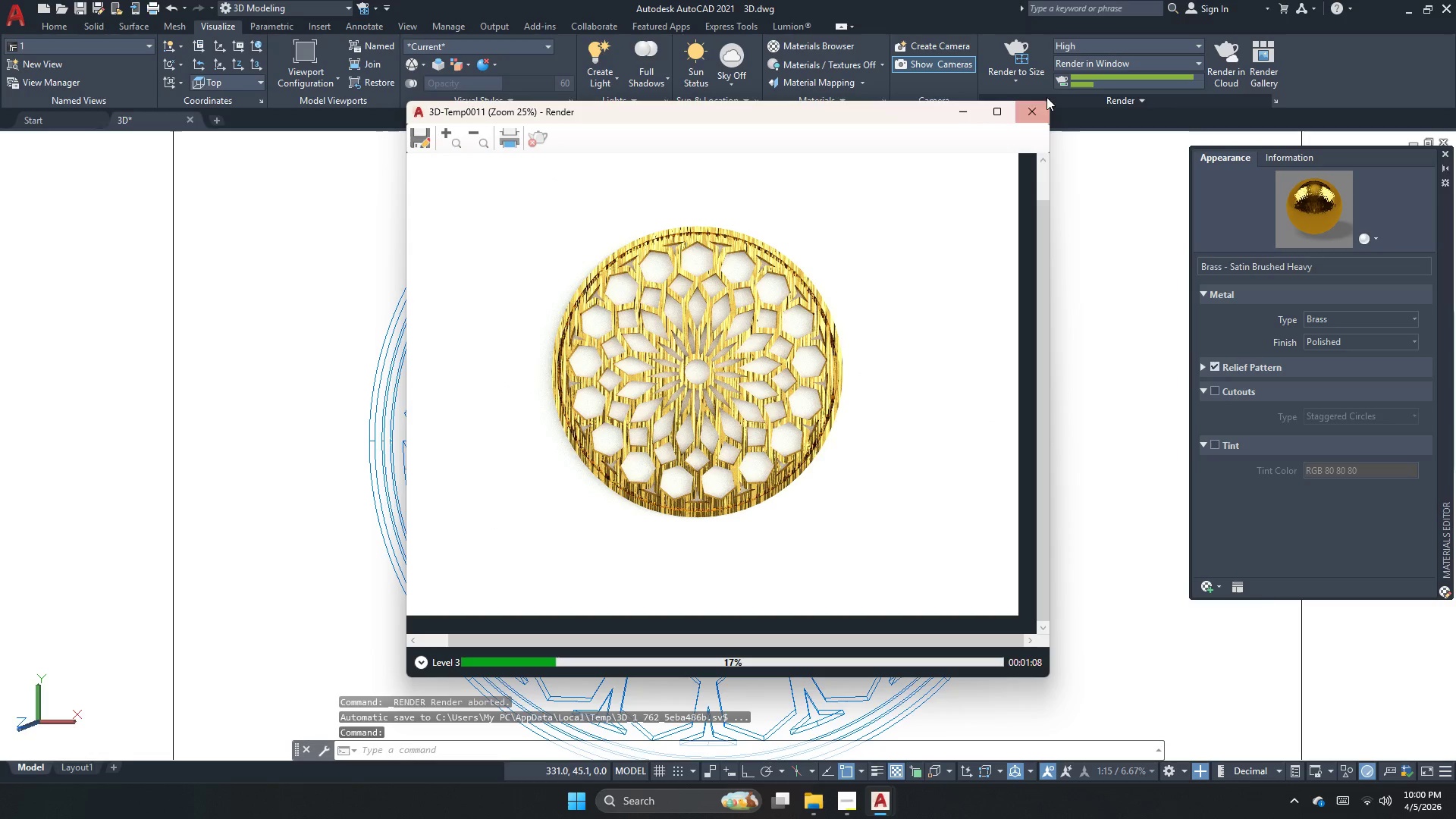 
left_click([1035, 103])
 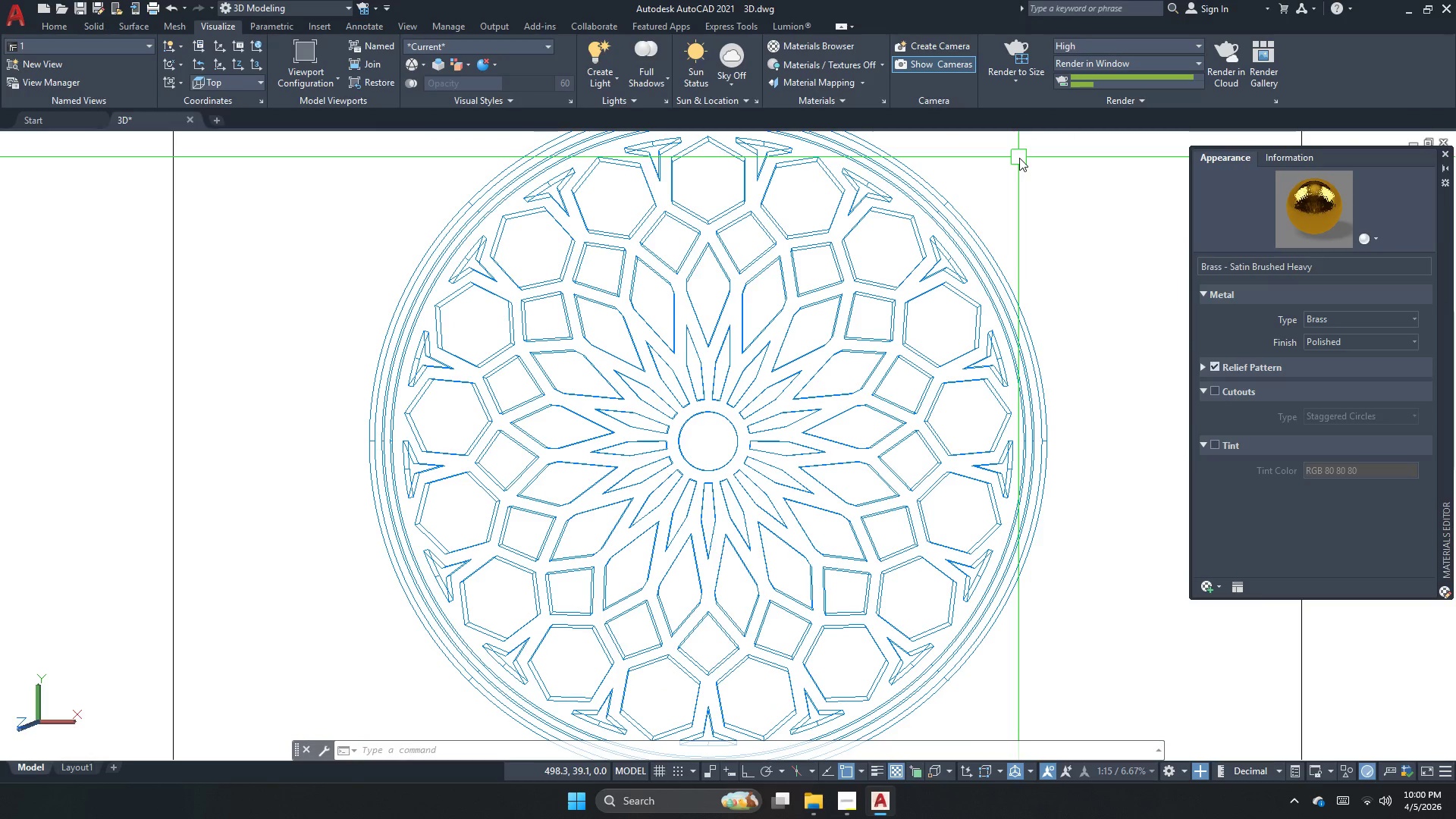 
type(rmat )
 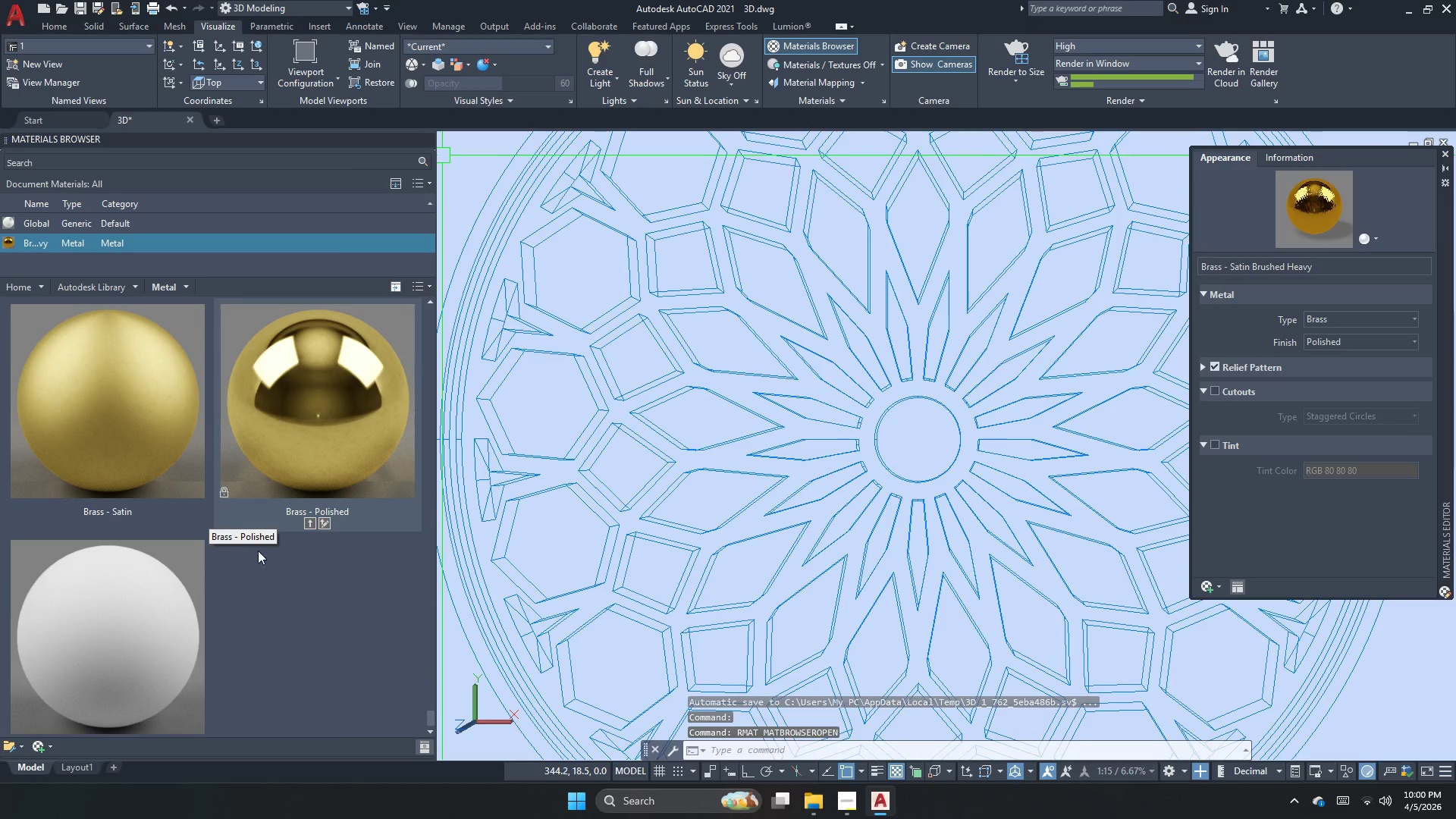 
scroll: coordinate [264, 680], scroll_direction: down, amount: 5.0
 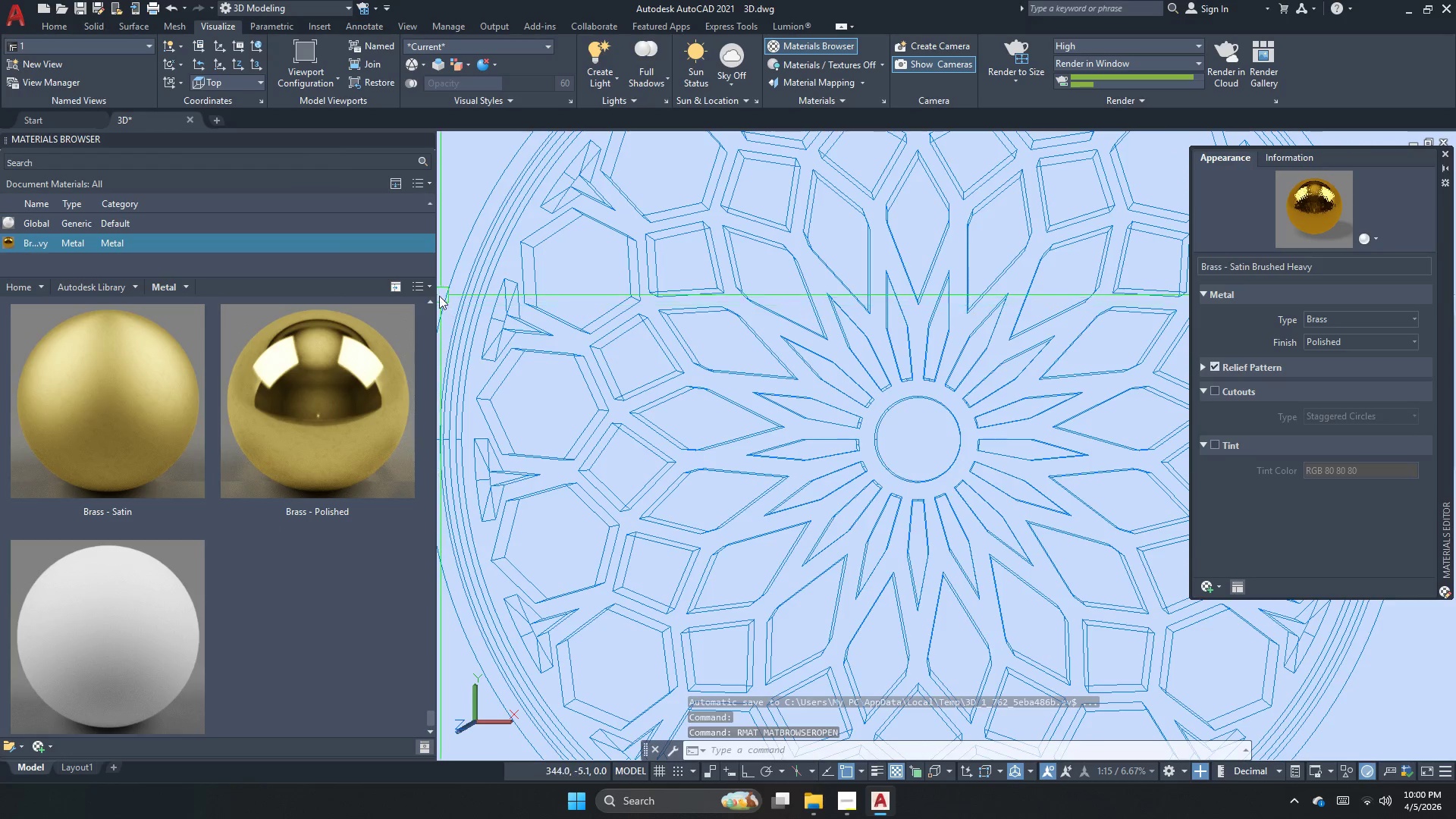 
left_click([430, 298])
 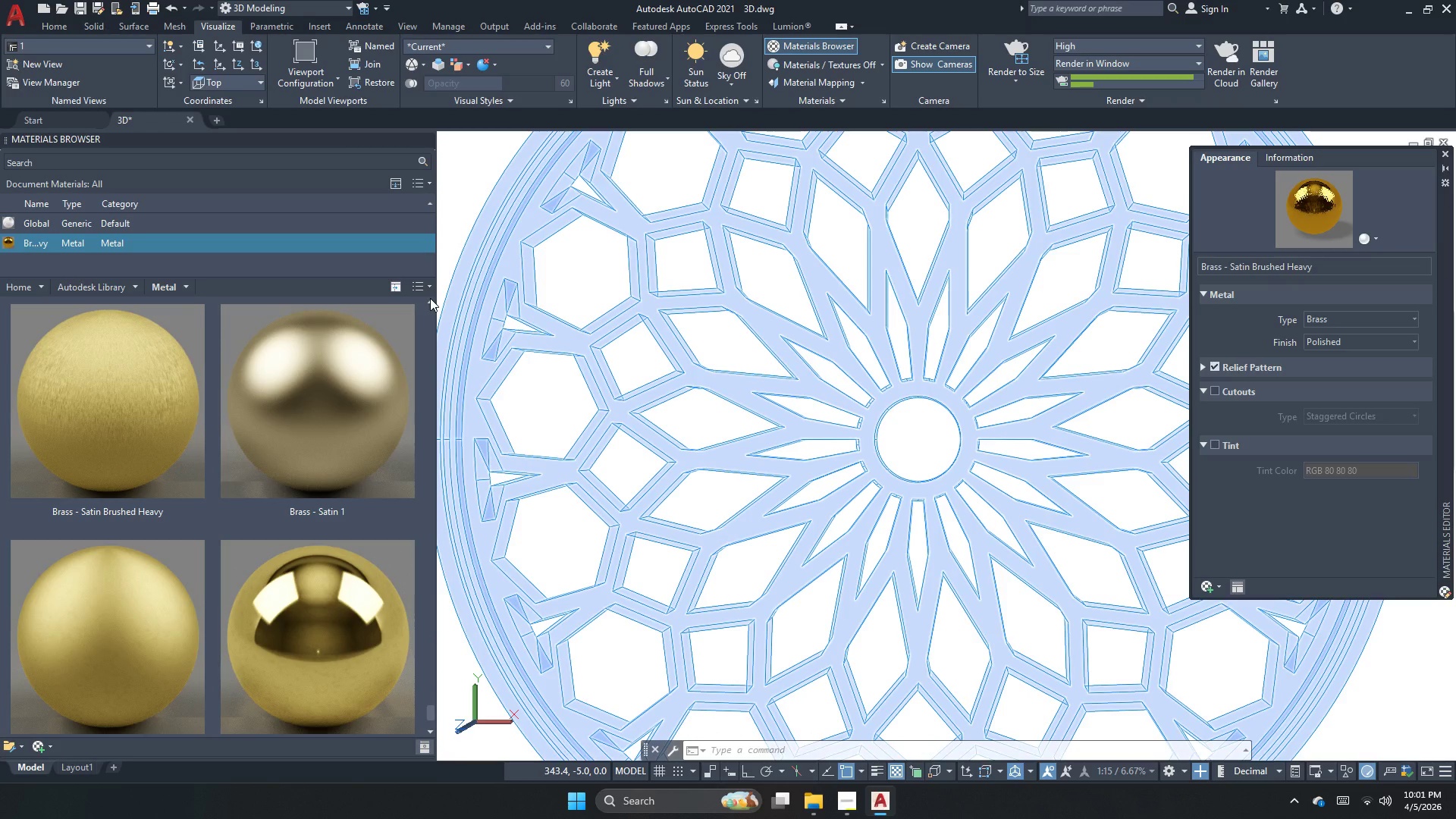 
wait(6.1)
 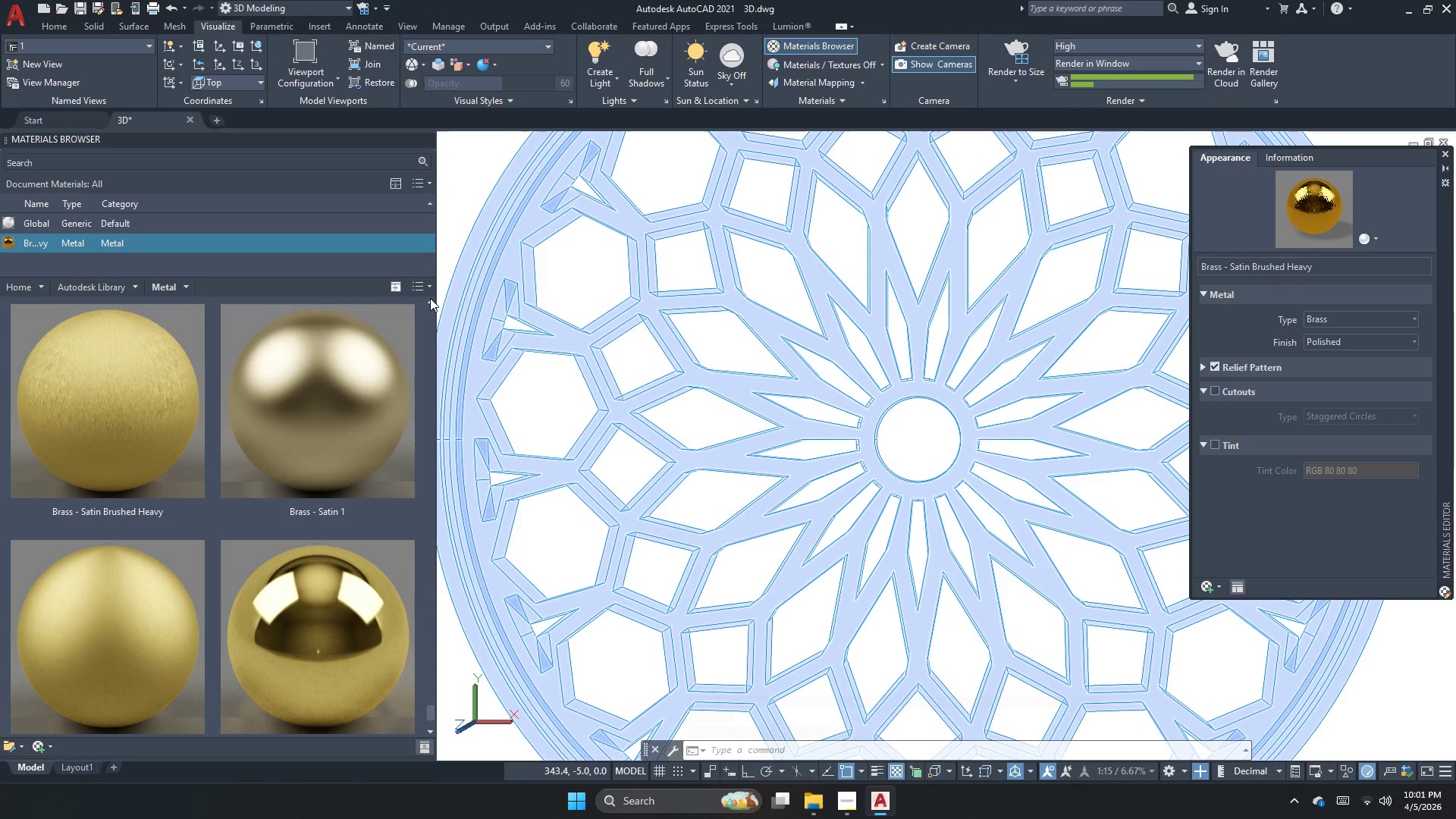 
mouse_move([416, 720])
 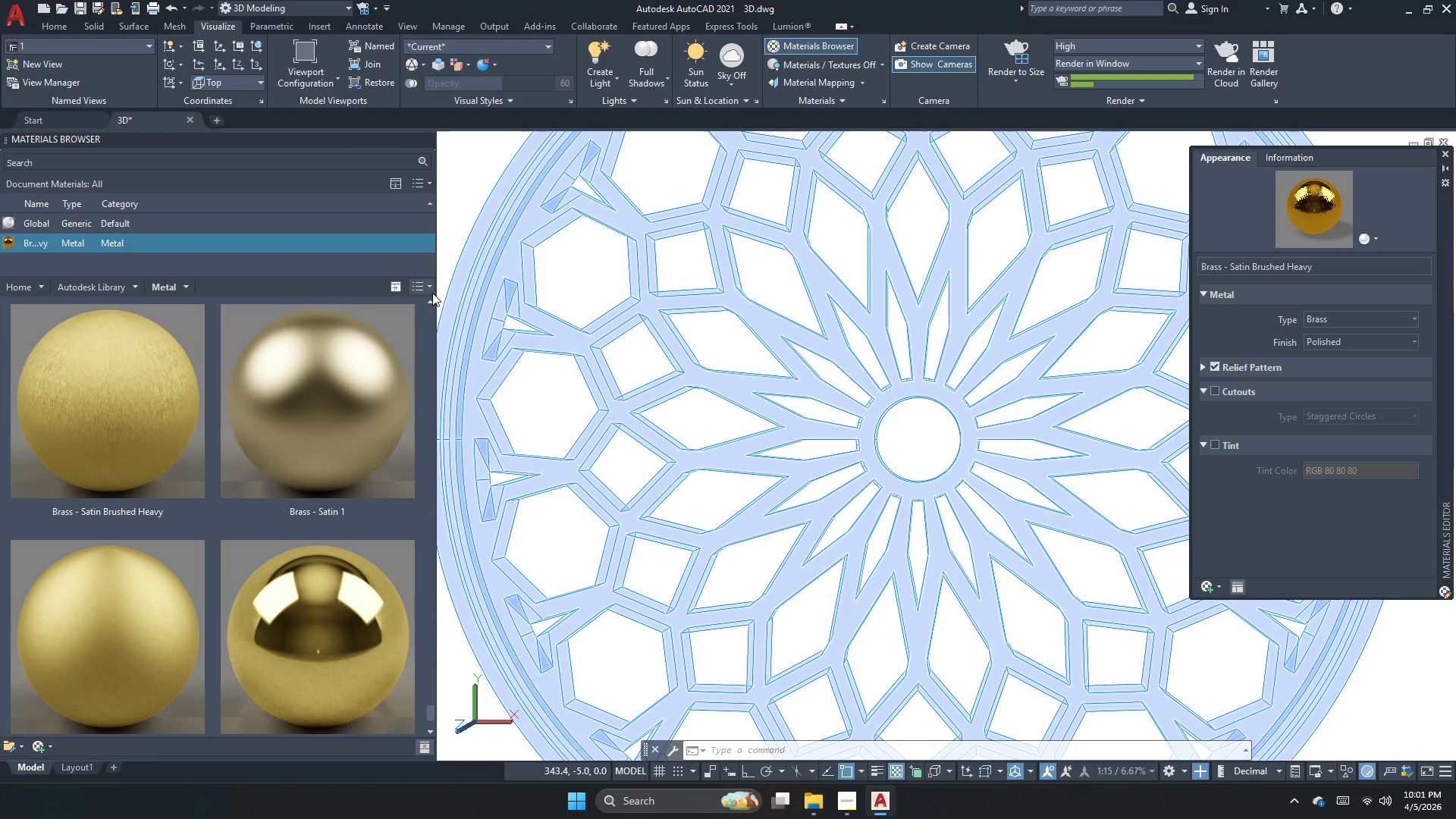 
left_click([428, 303])
 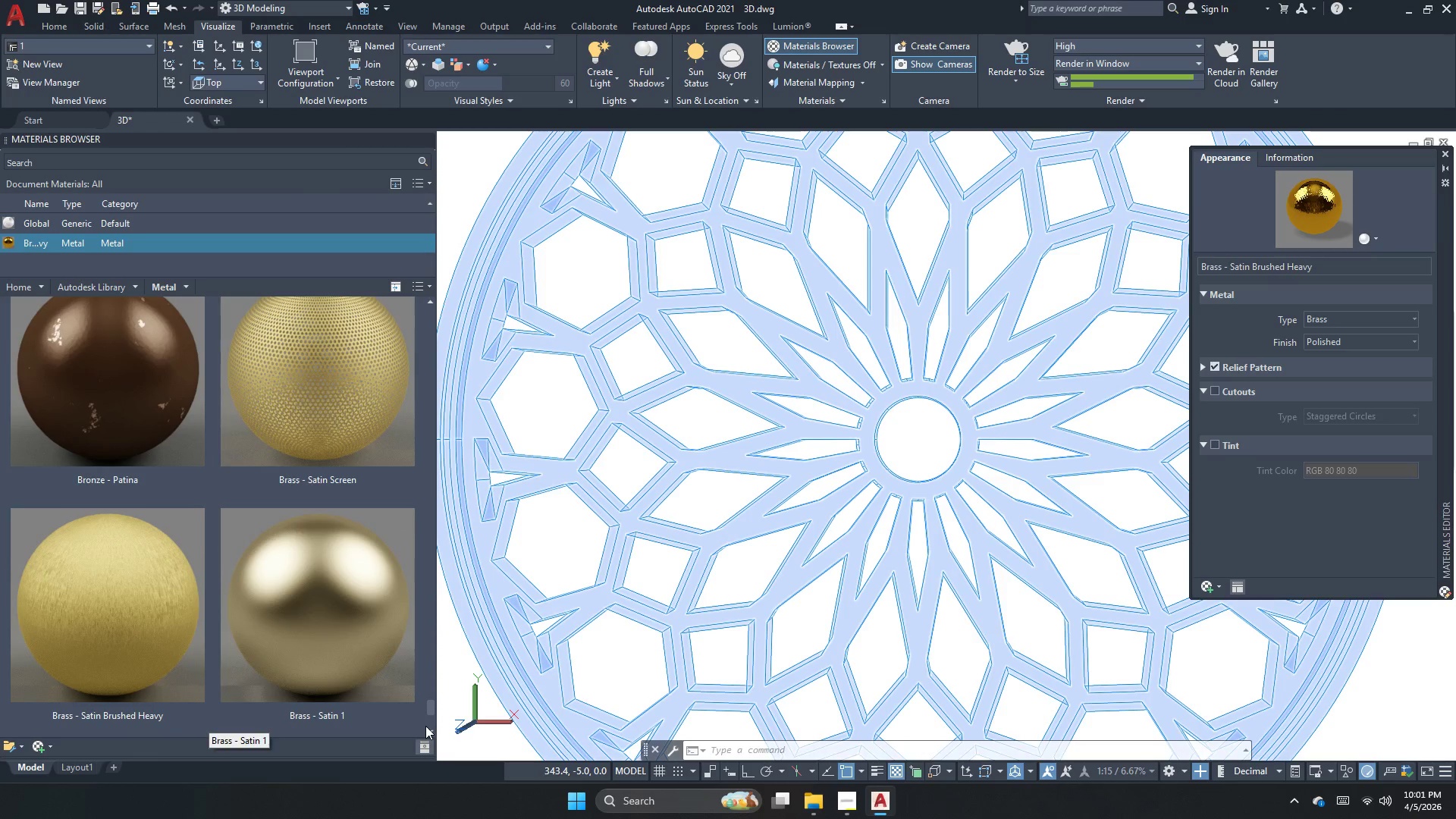 
double_click([425, 731])
 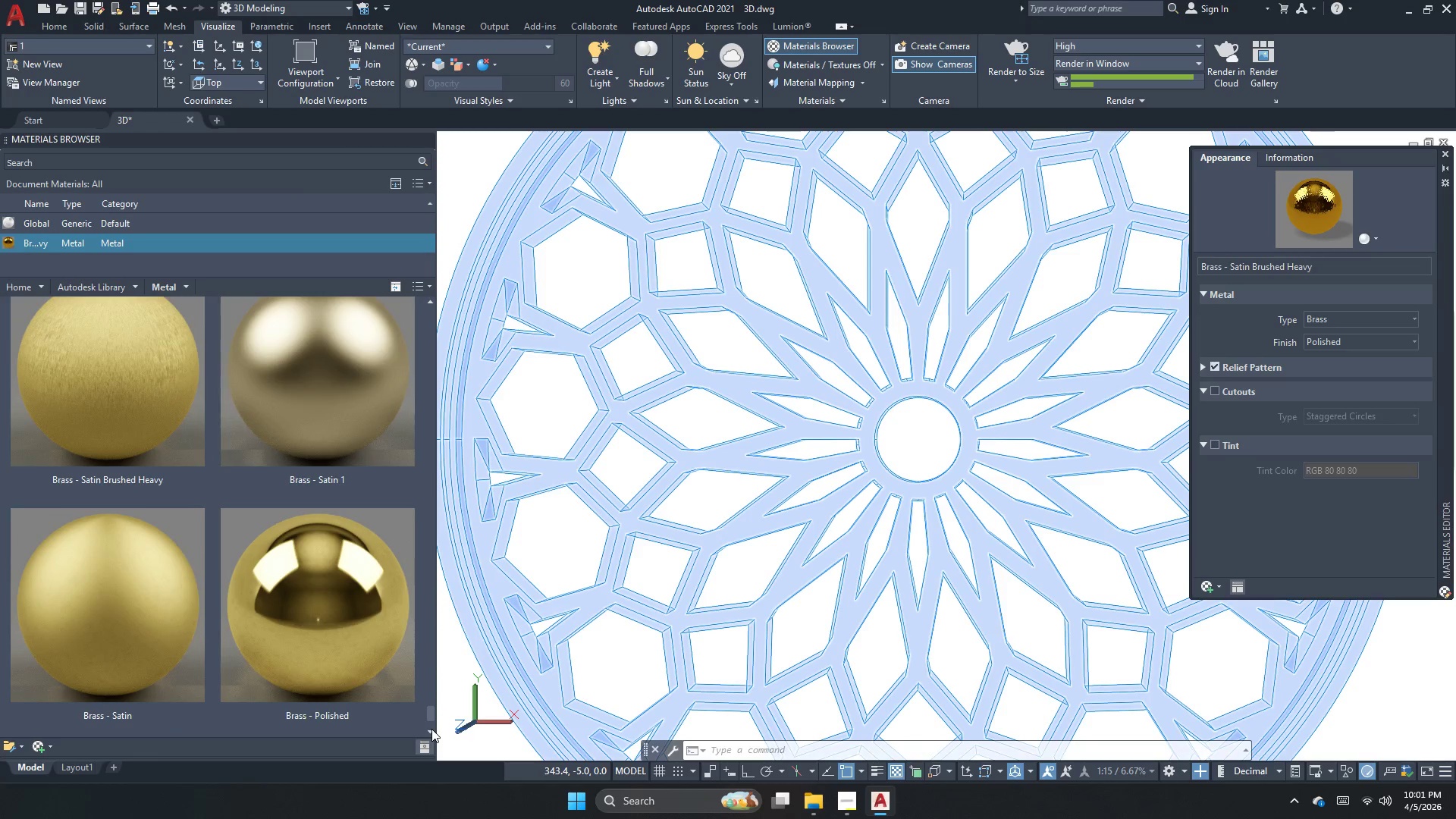 
double_click([431, 729])
 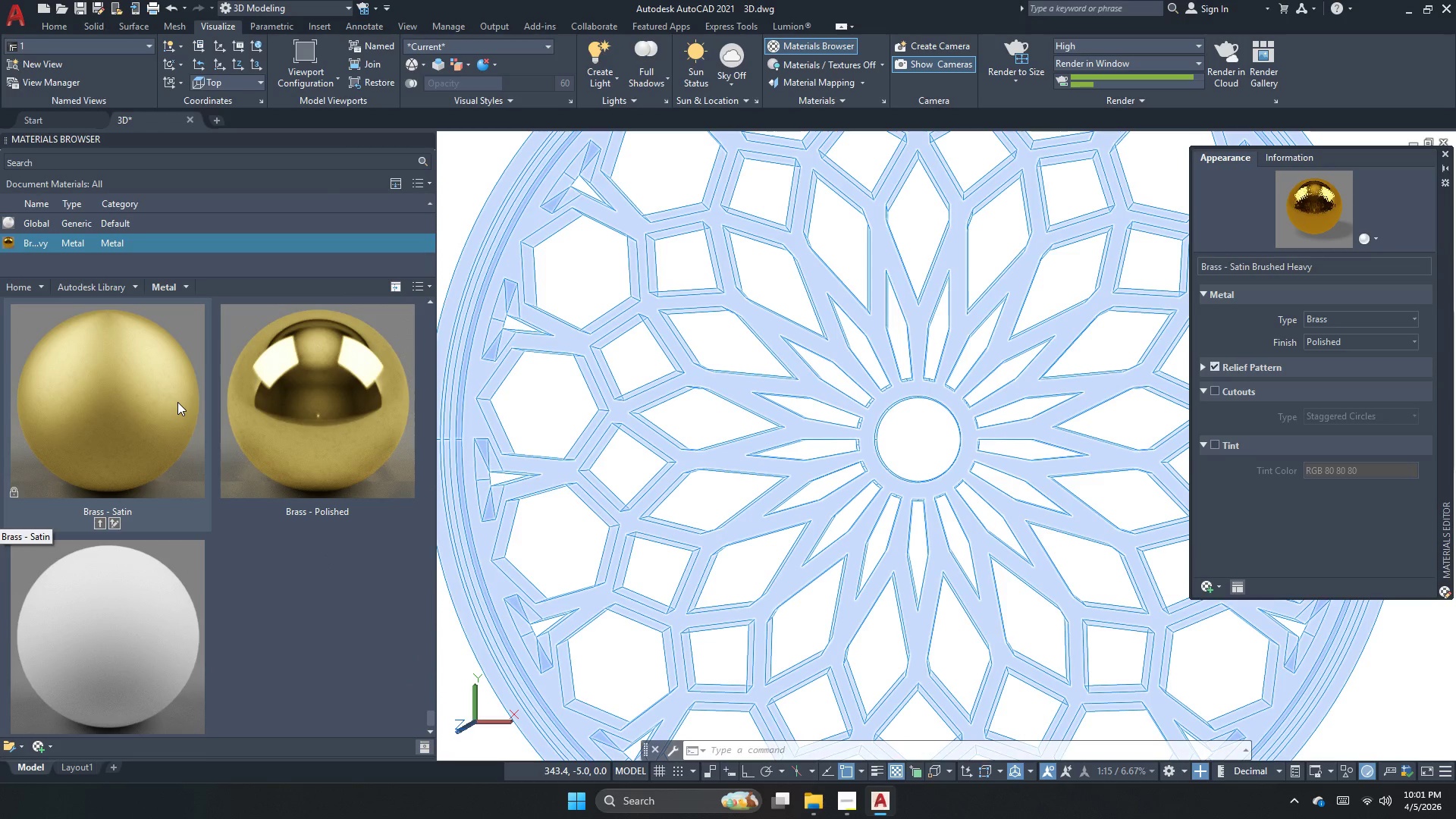 
right_click([177, 402])
 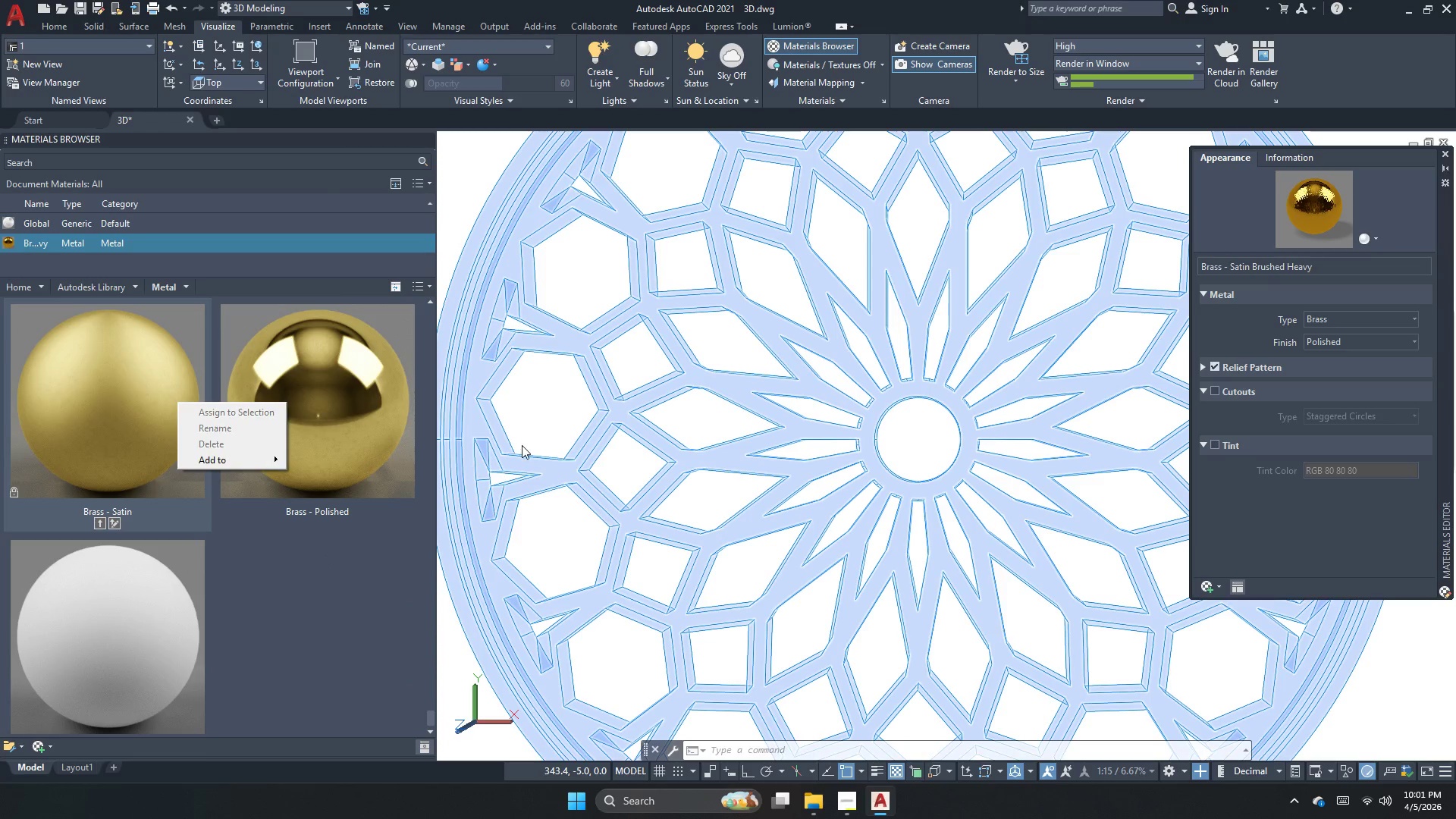 
double_click([508, 471])
 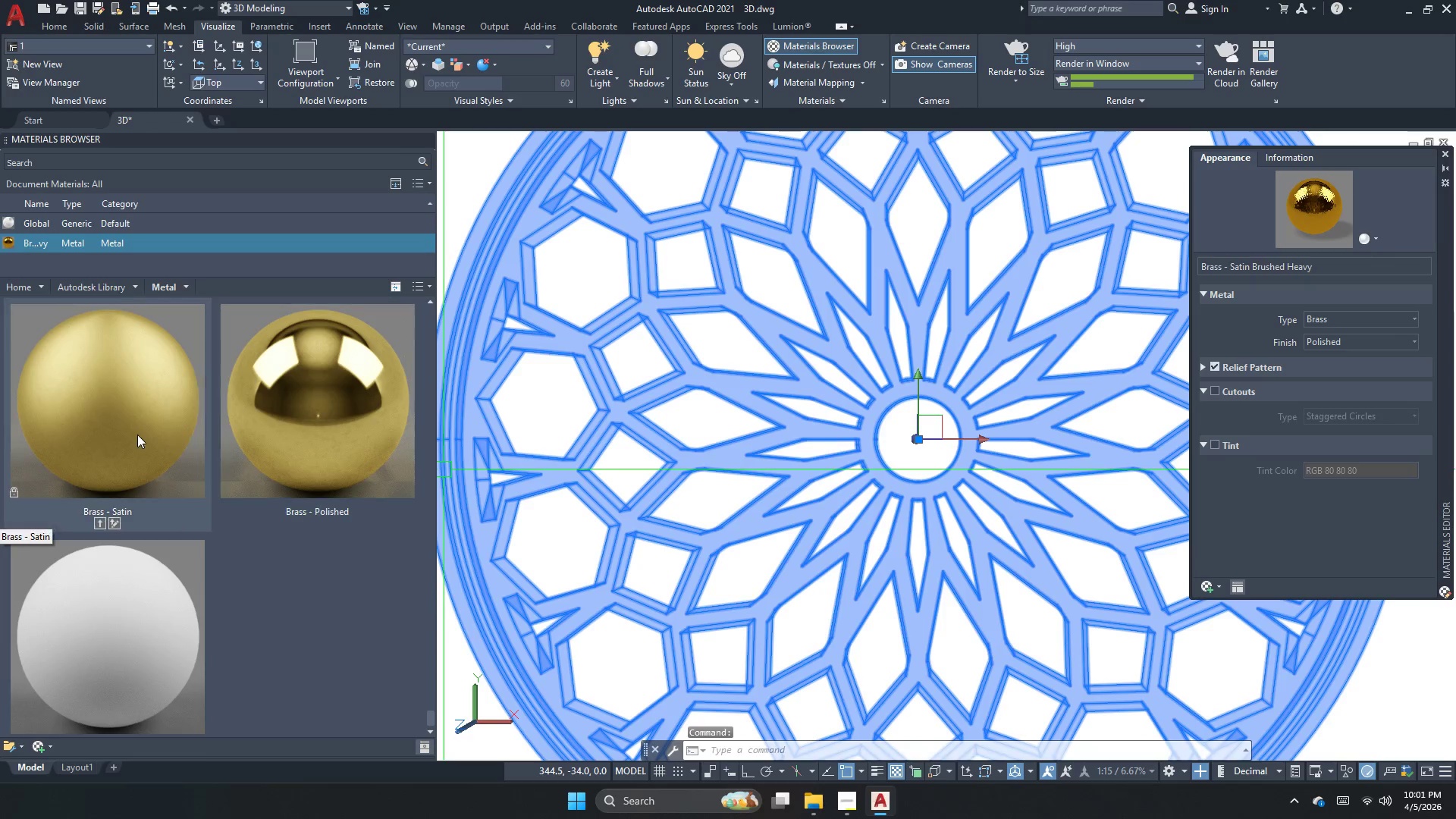 
right_click([137, 435])
 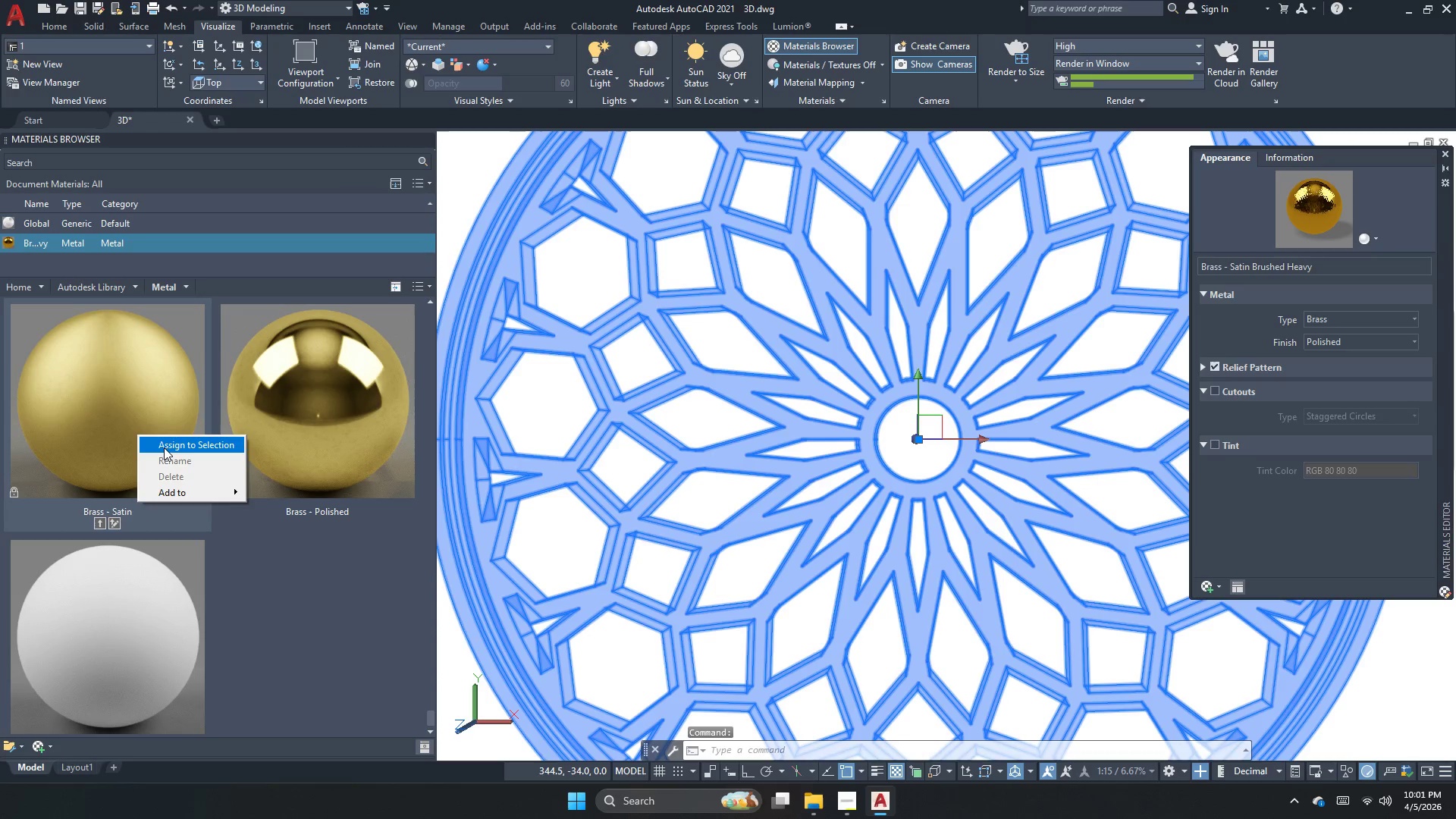 
left_click([164, 447])
 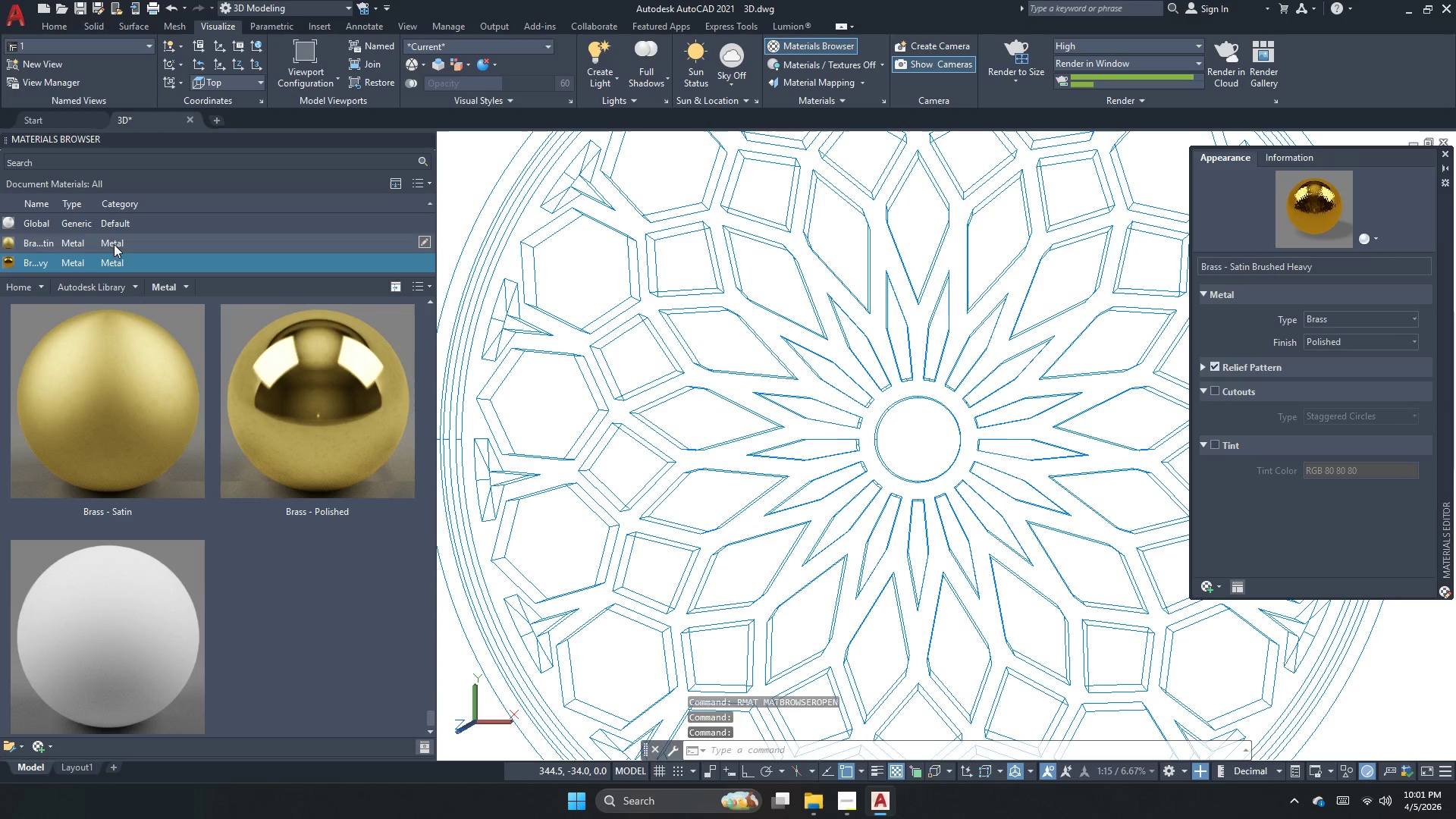 
right_click([108, 259])
 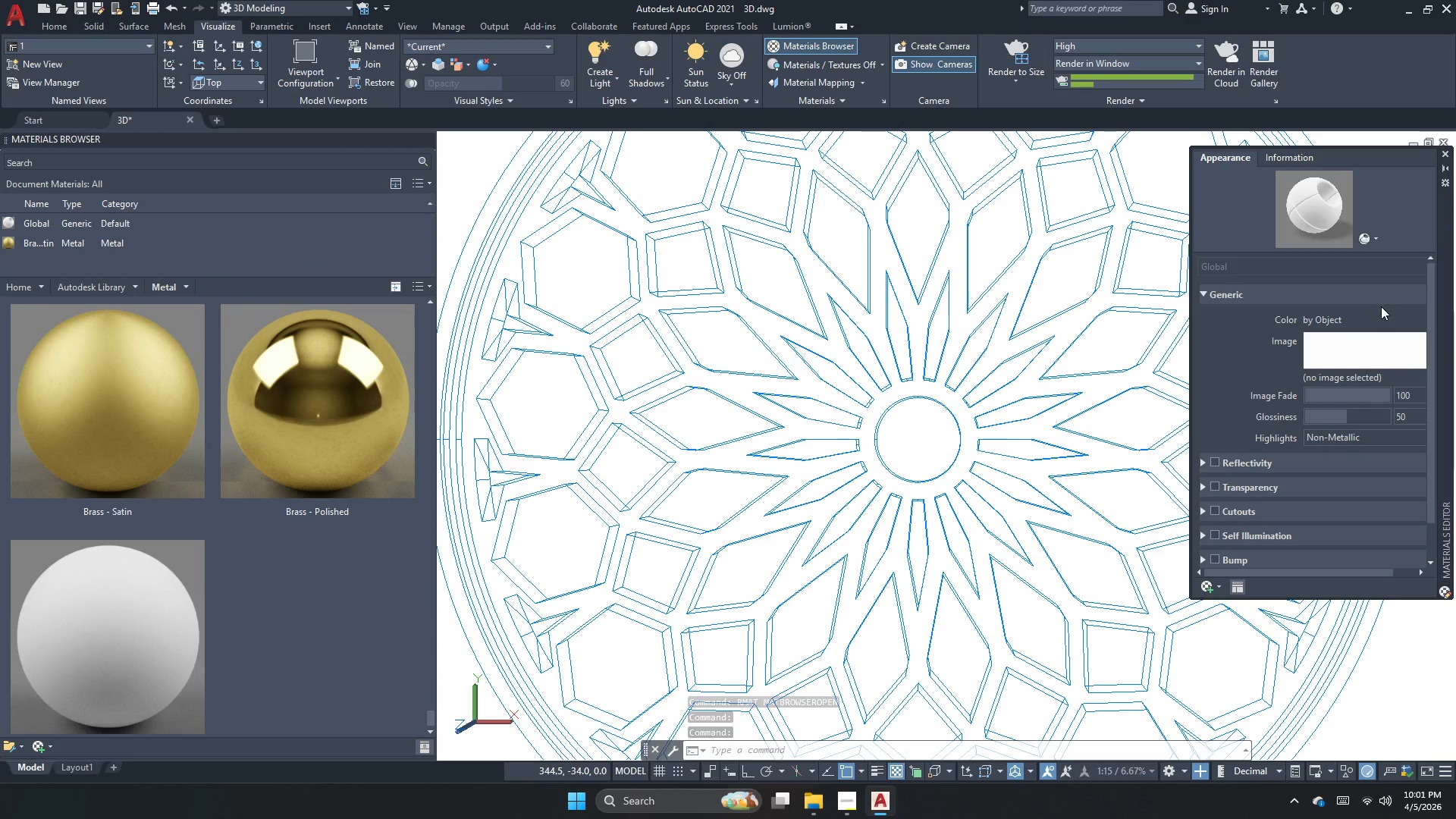 
left_click([316, 249])
 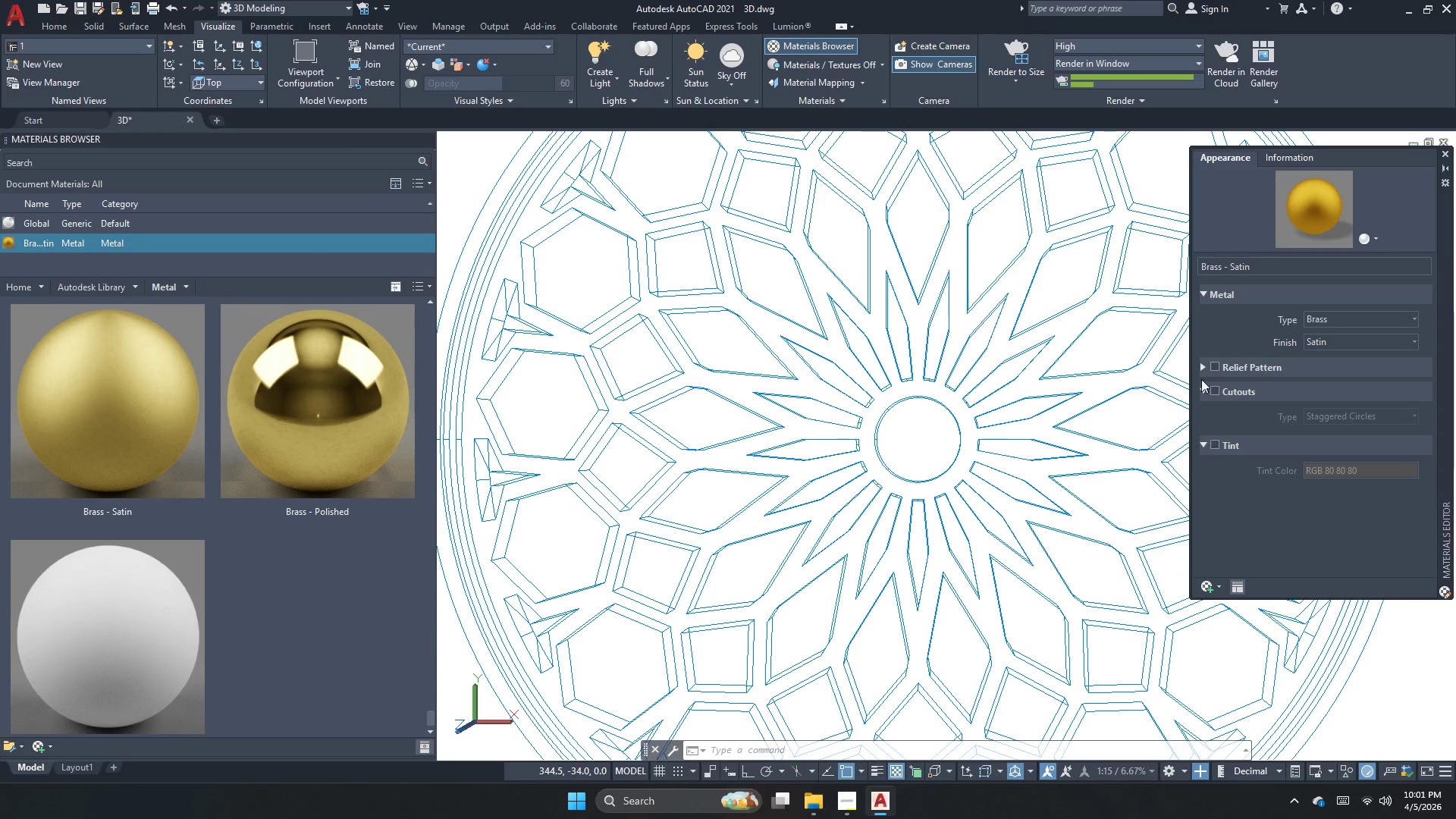 
left_click([1330, 338])
 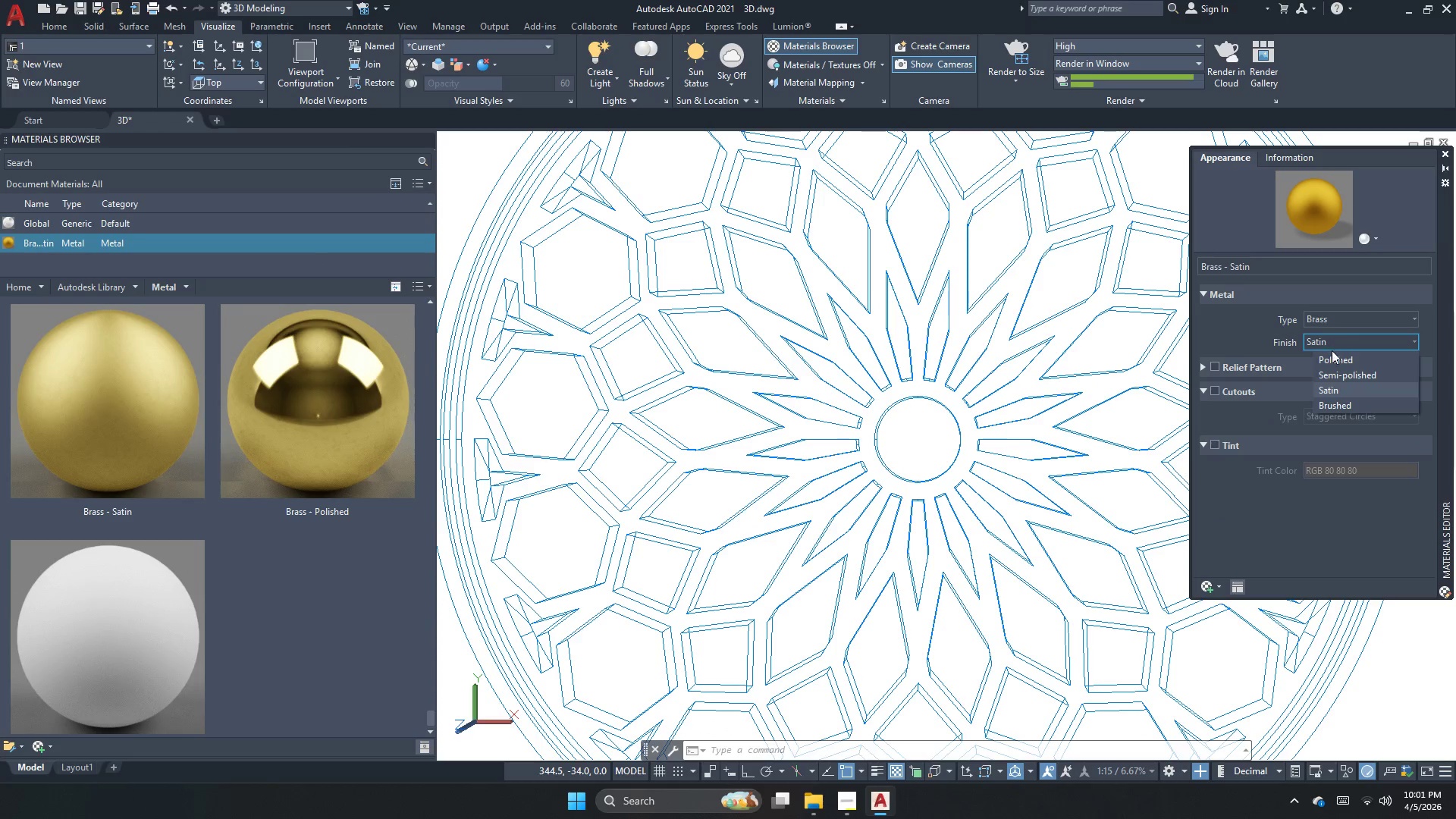 
left_click([1332, 354])
 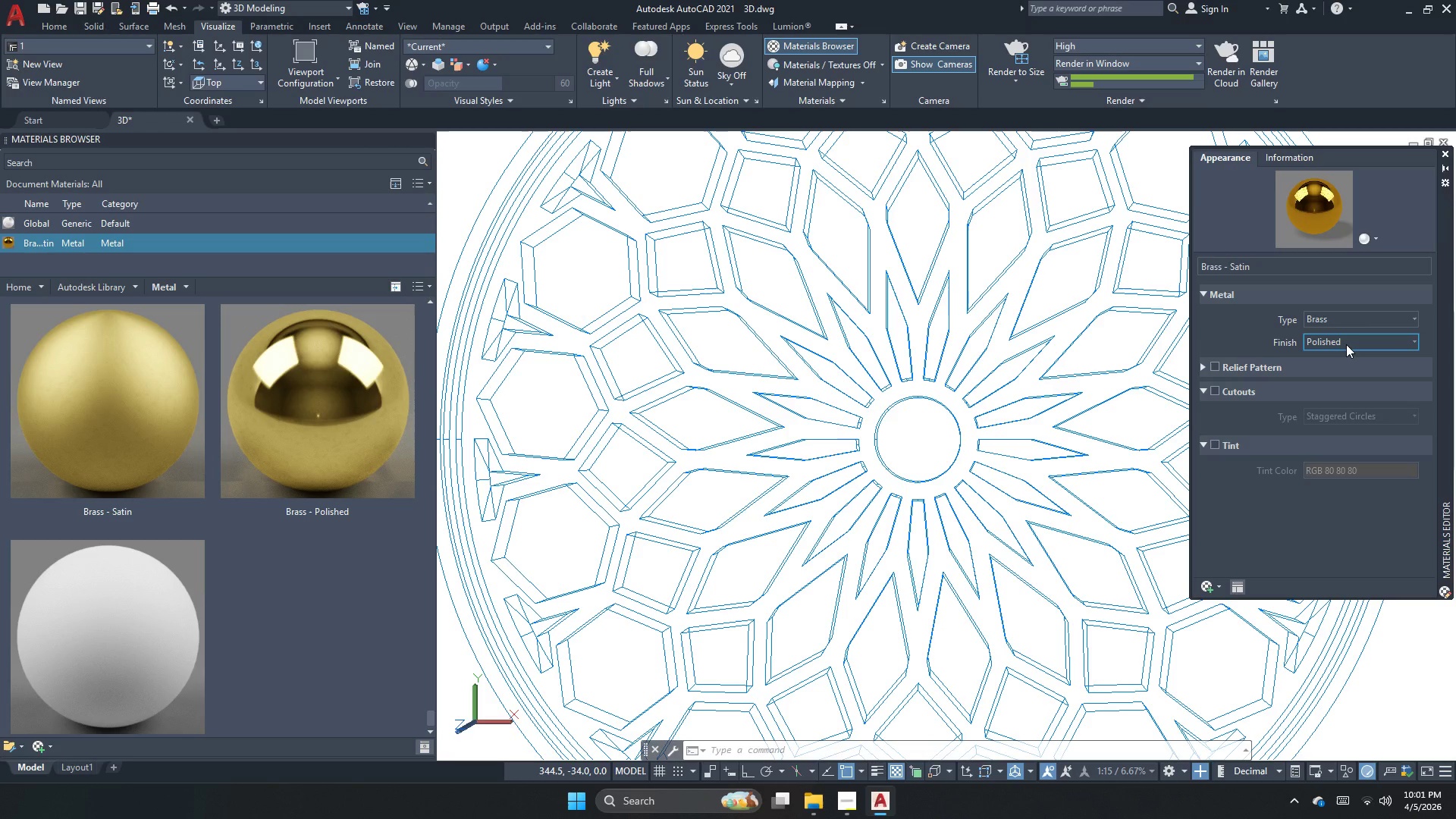 
left_click([1346, 344])
 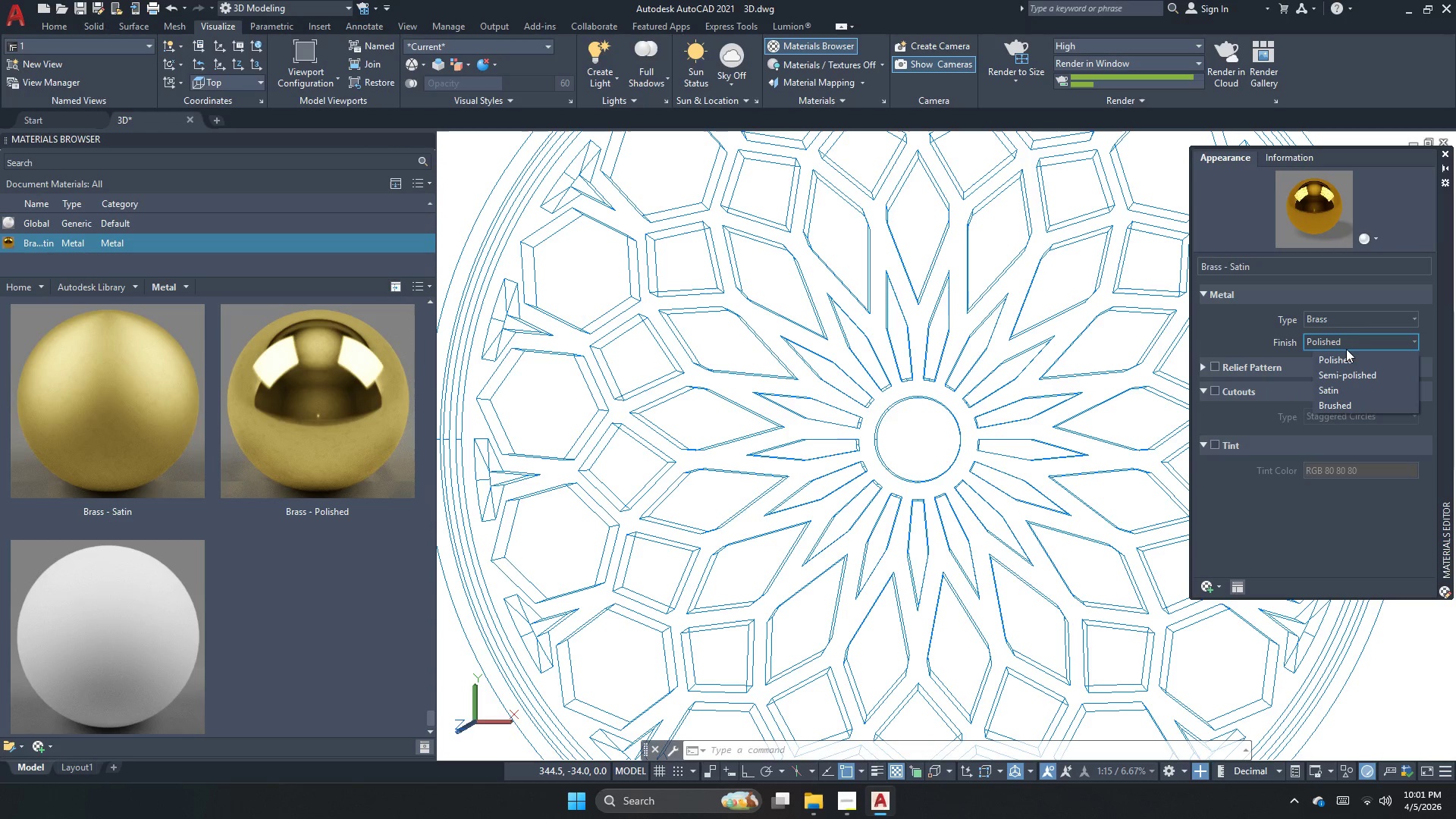 
left_click([1351, 344])
 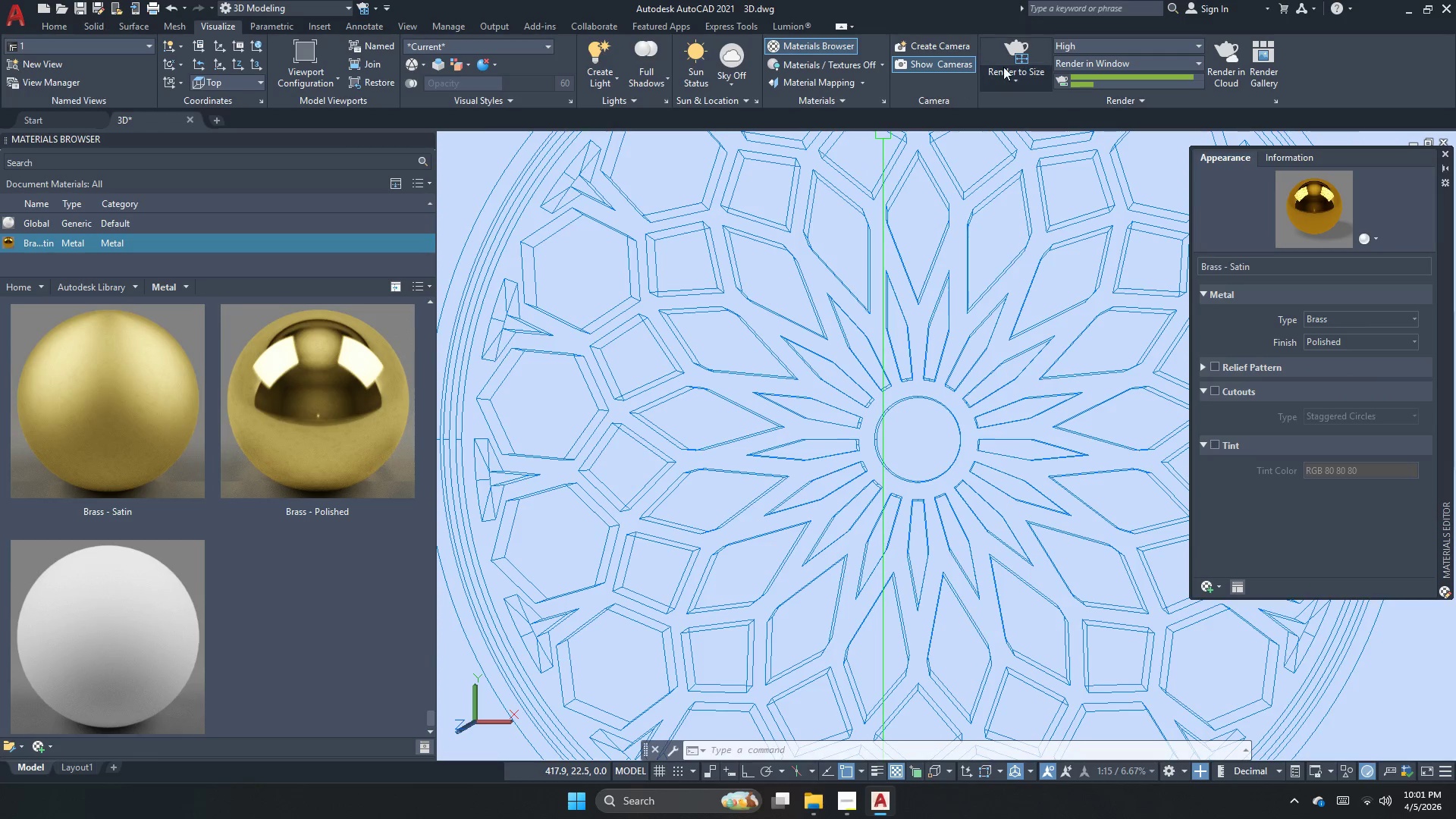 
left_click([1021, 42])
 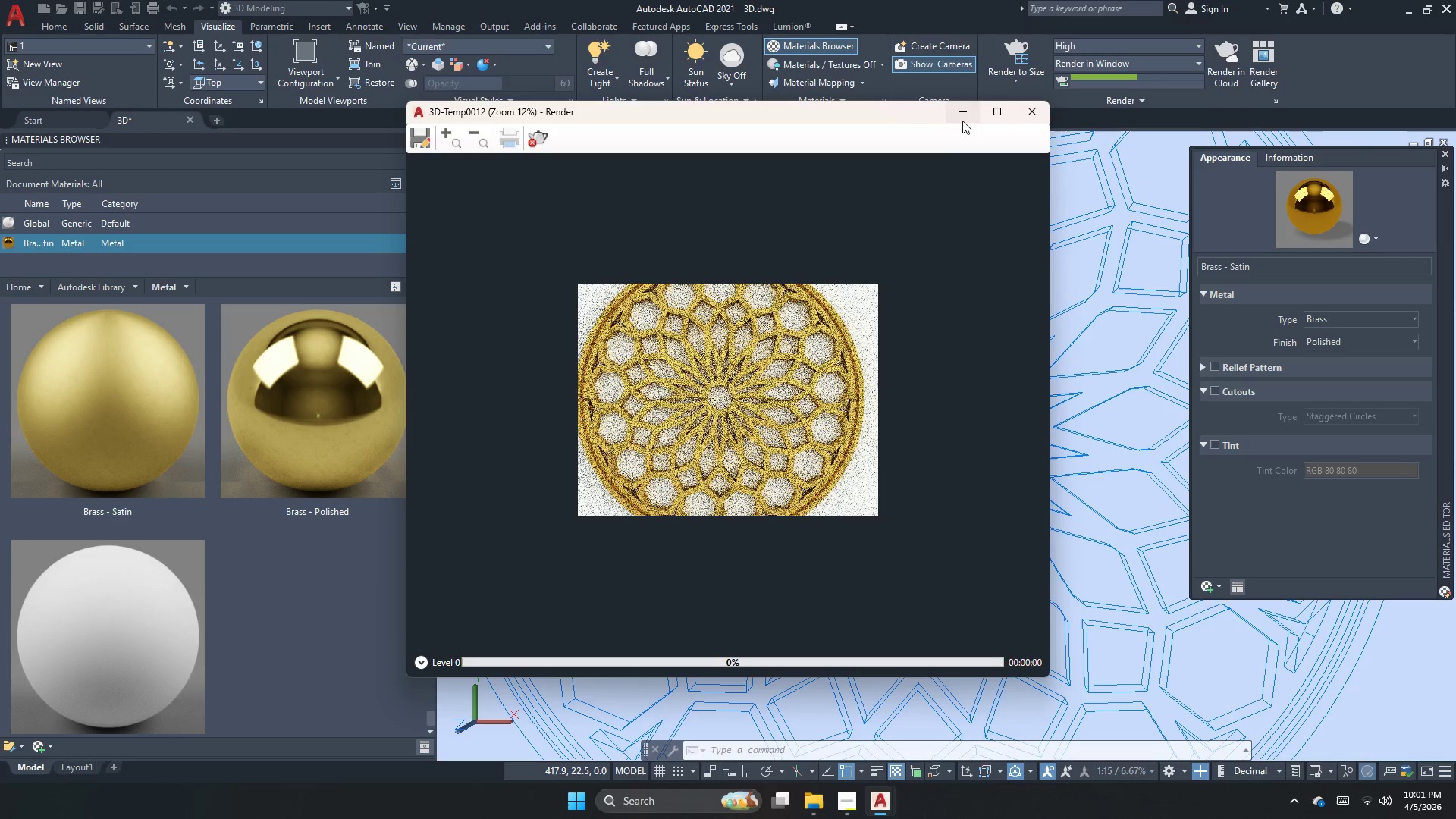 
scroll: coordinate [793, 415], scroll_direction: up, amount: 1.0
 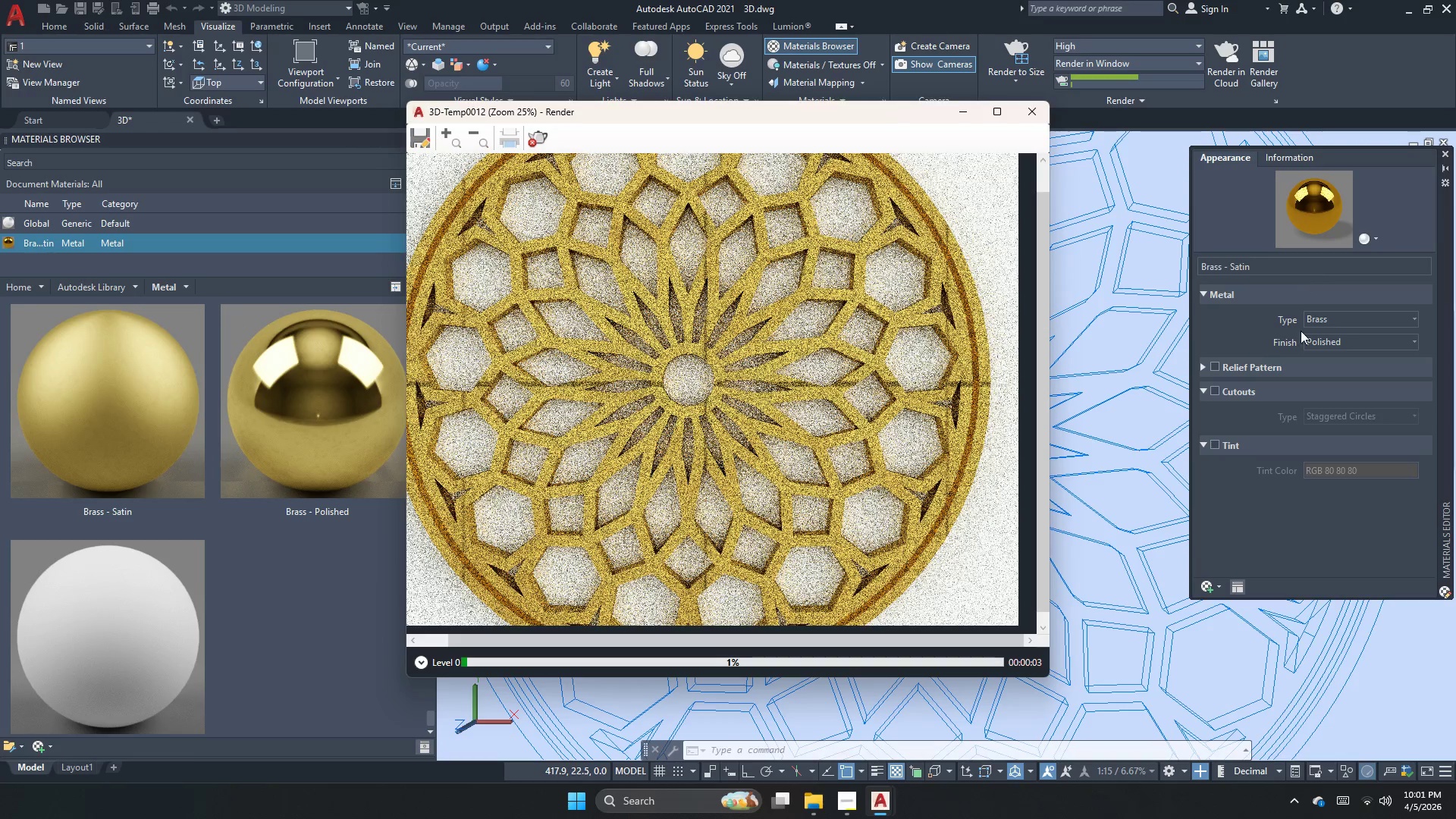 
double_click([1334, 356])
 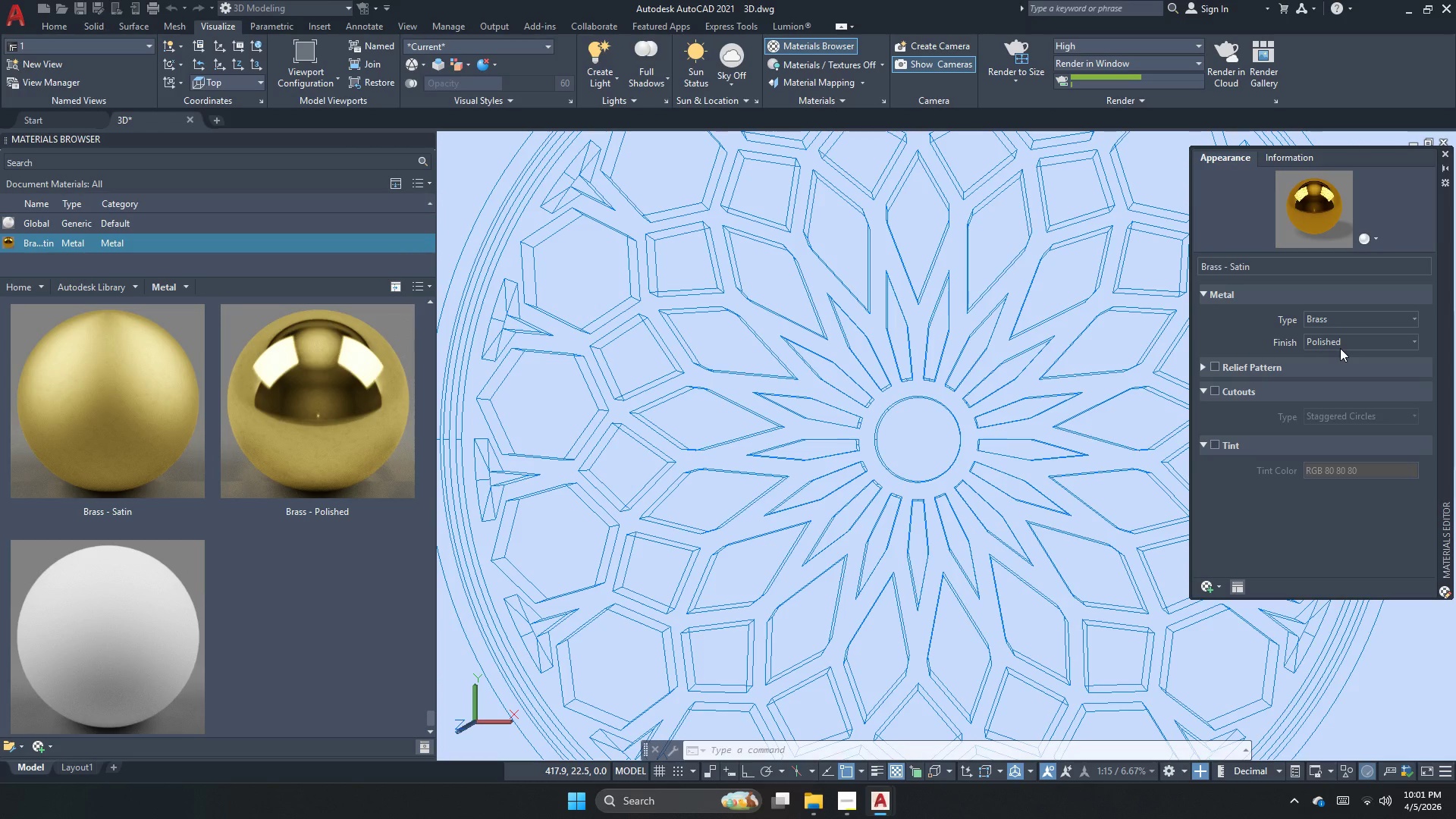 
triple_click([1340, 348])
 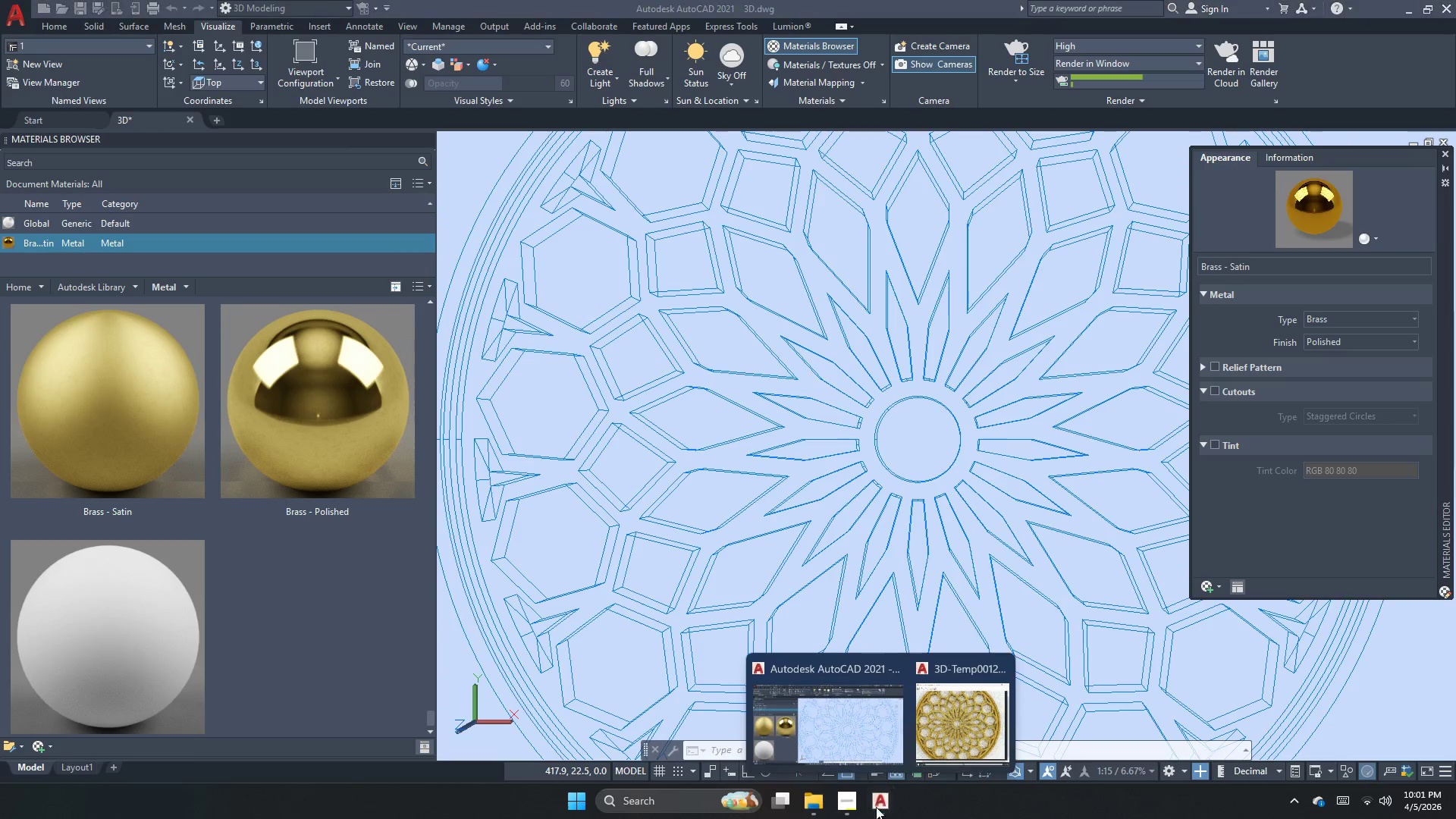 
double_click([953, 733])
 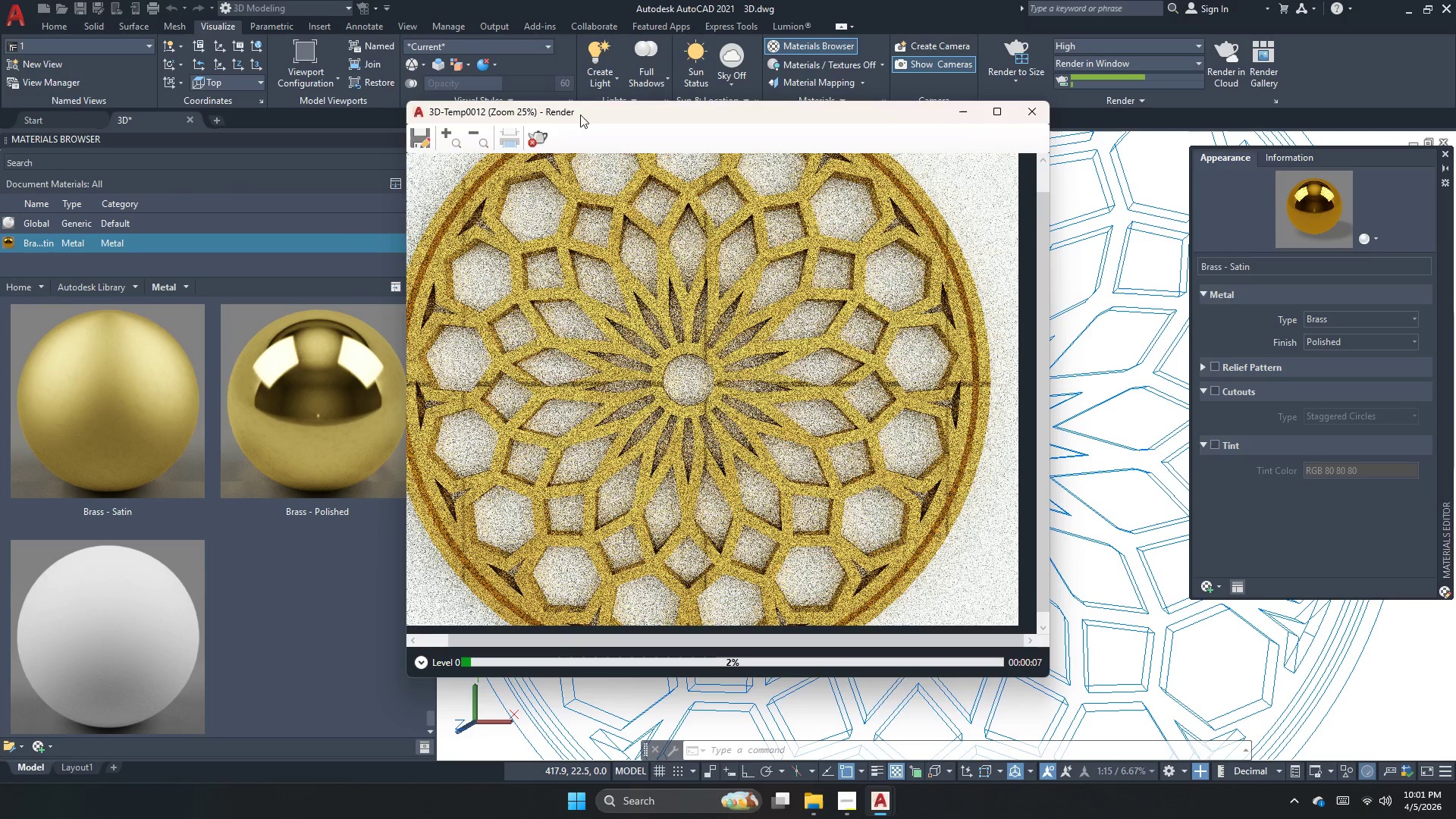 
left_click([541, 139])
 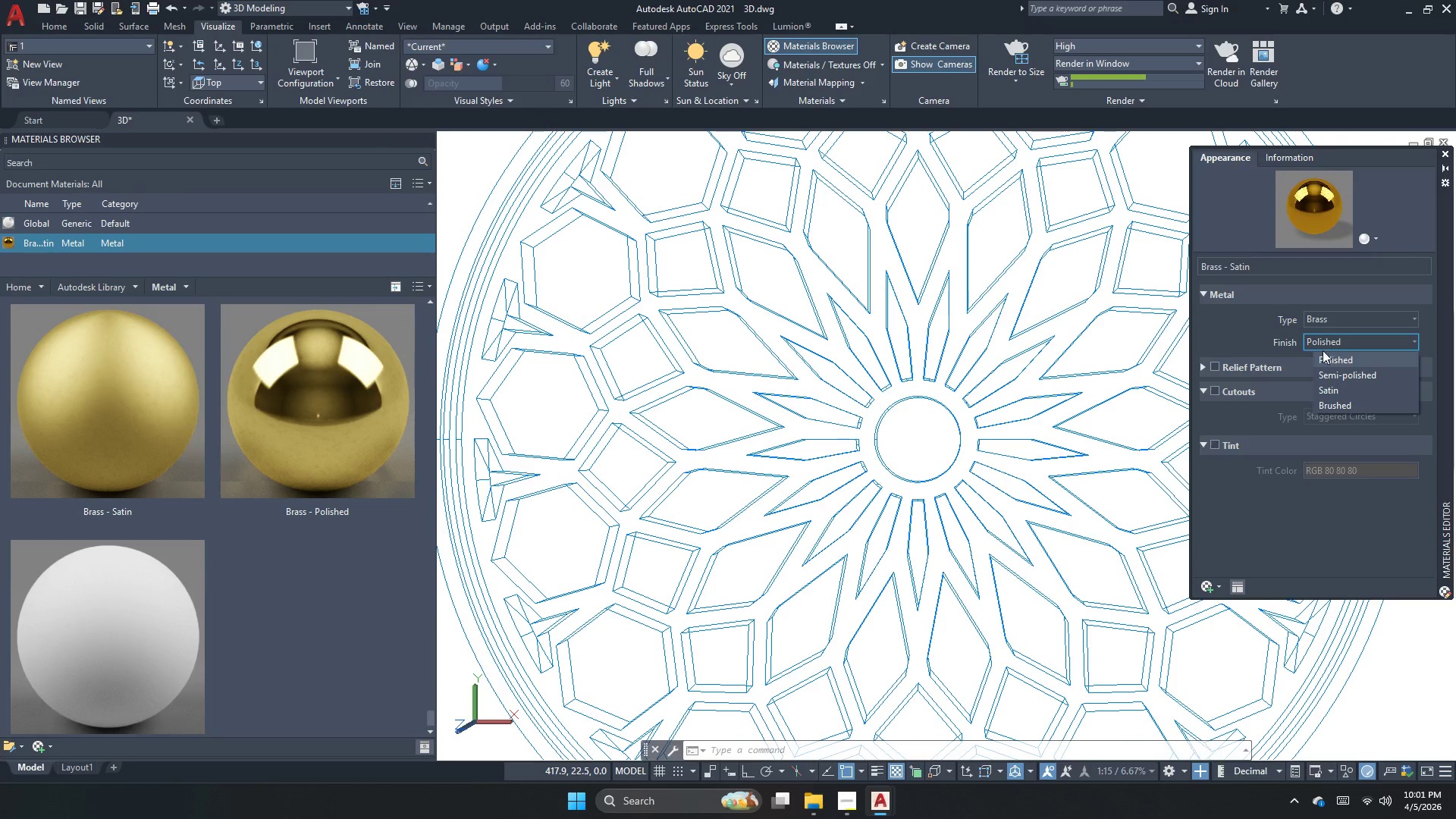 
left_click([1331, 401])
 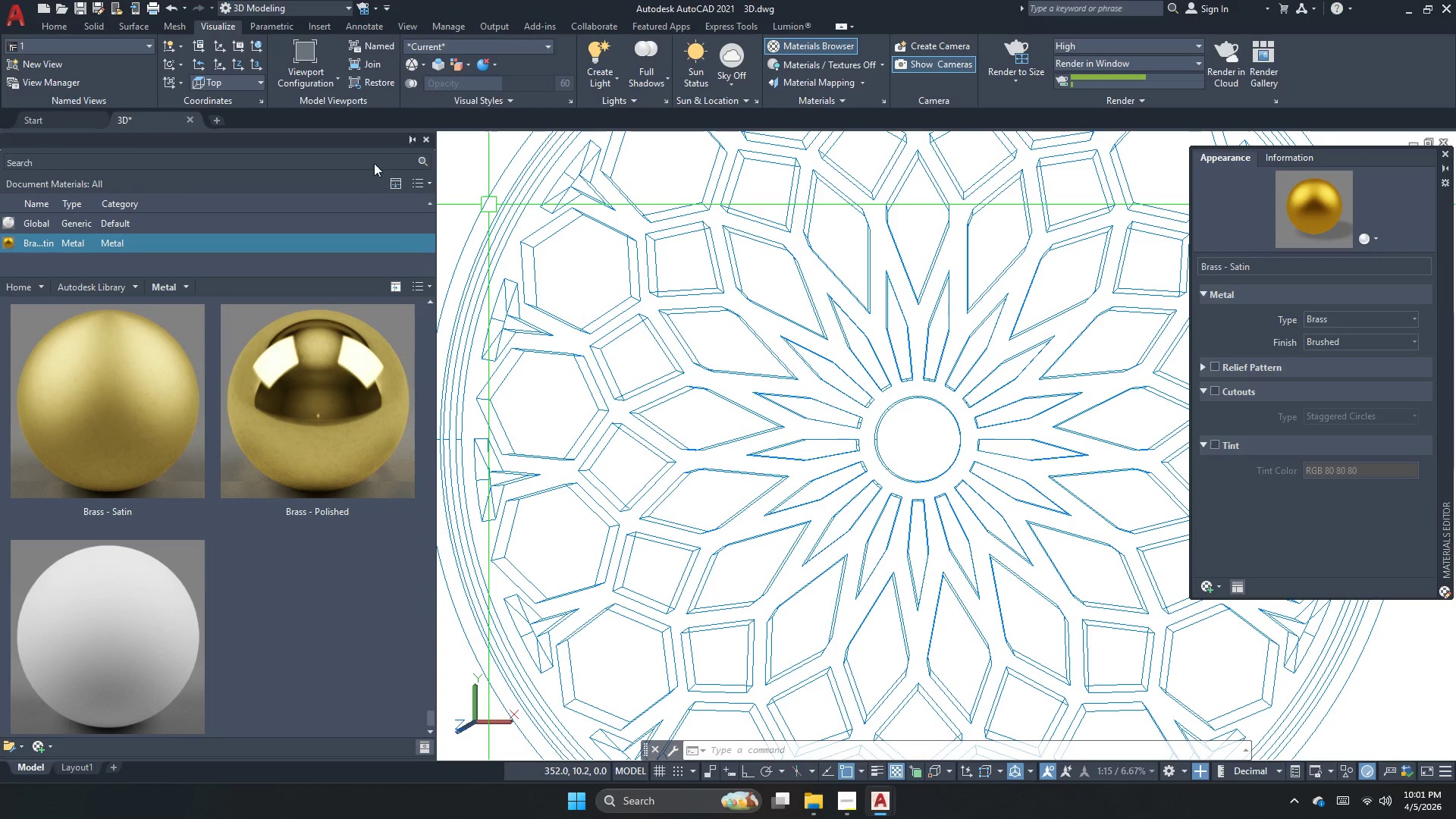 
left_click([1002, 46])
 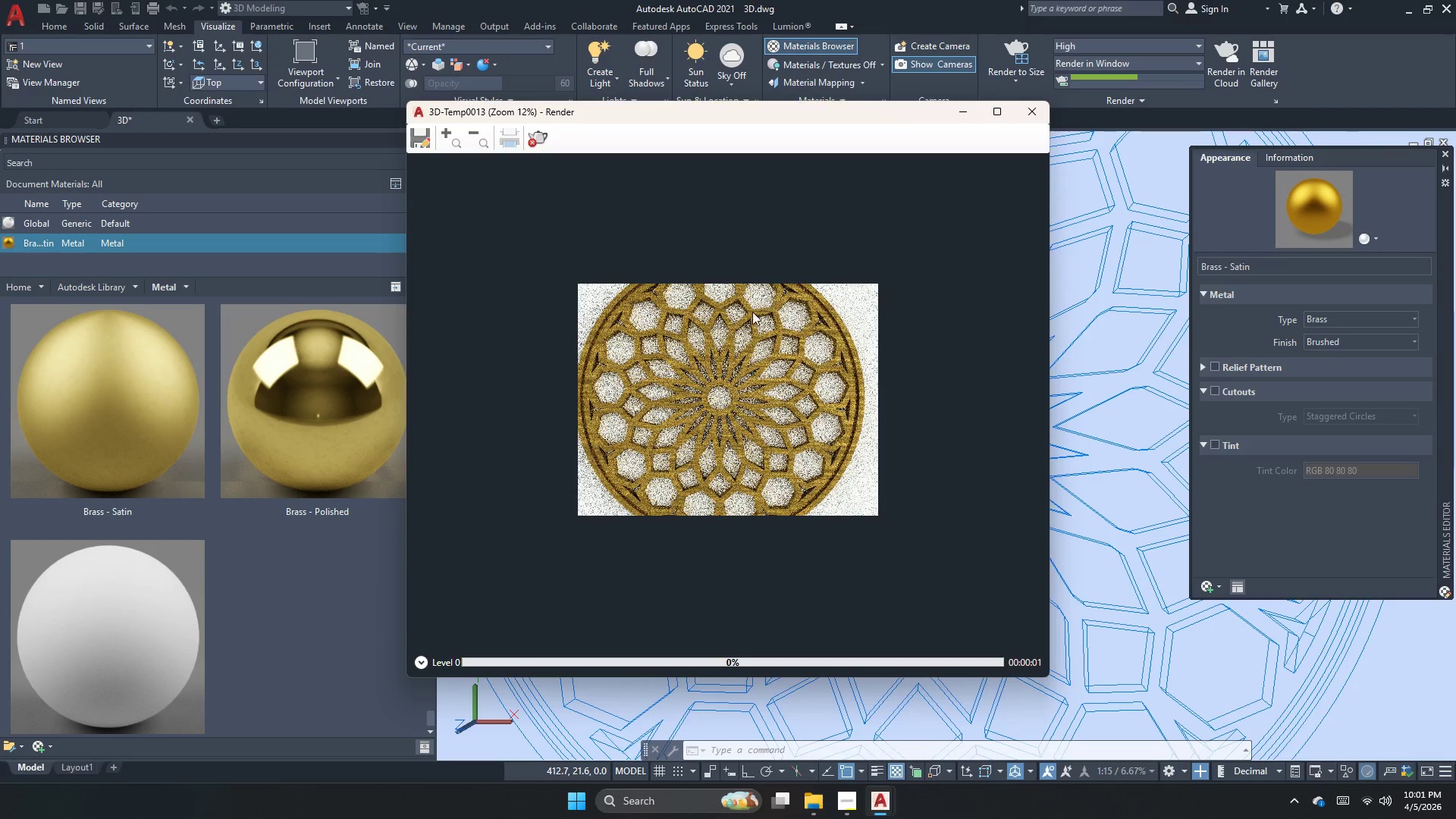 
scroll: coordinate [637, 425], scroll_direction: up, amount: 2.0
 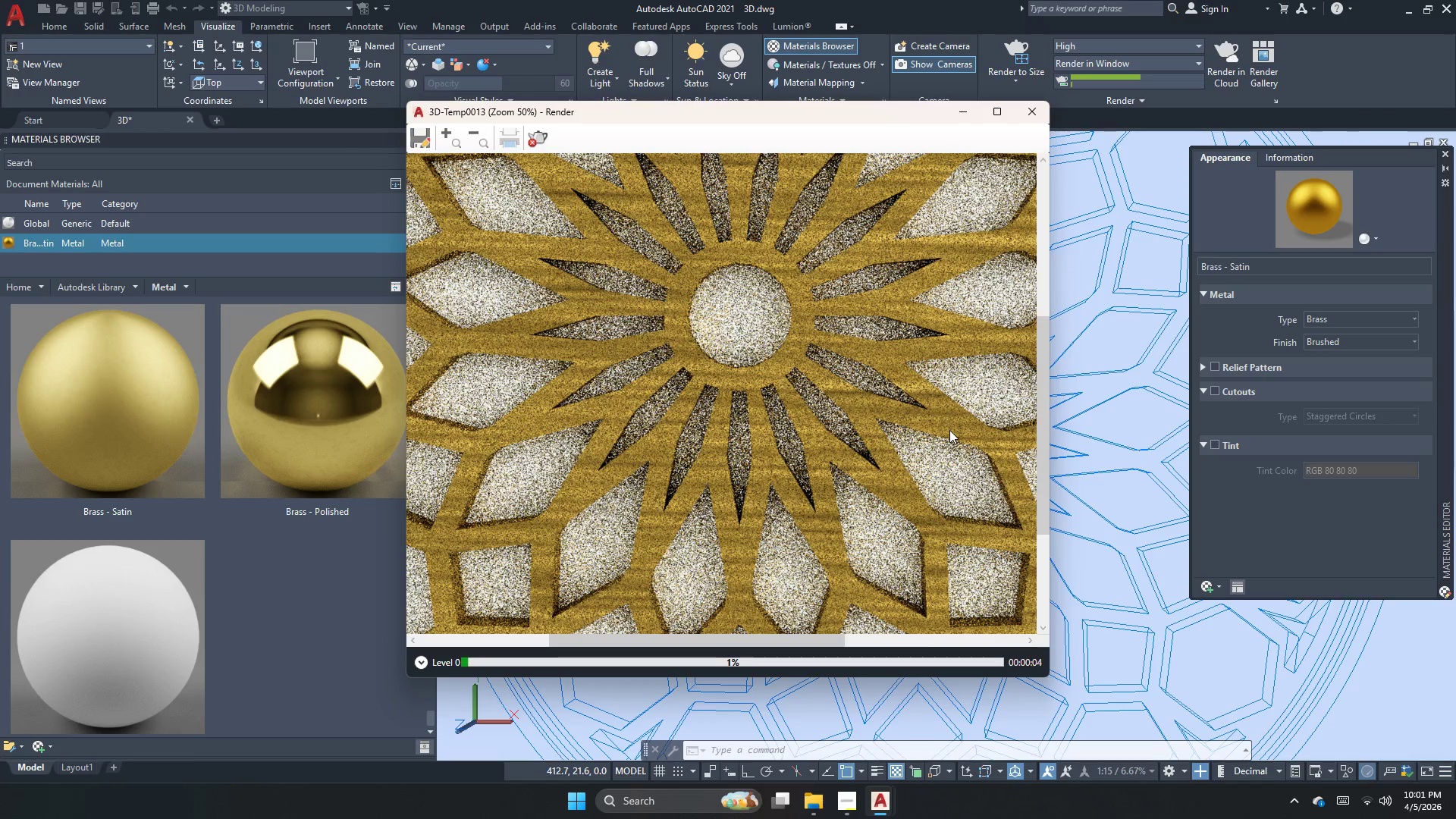 
scroll: coordinate [924, 431], scroll_direction: down, amount: 4.0
 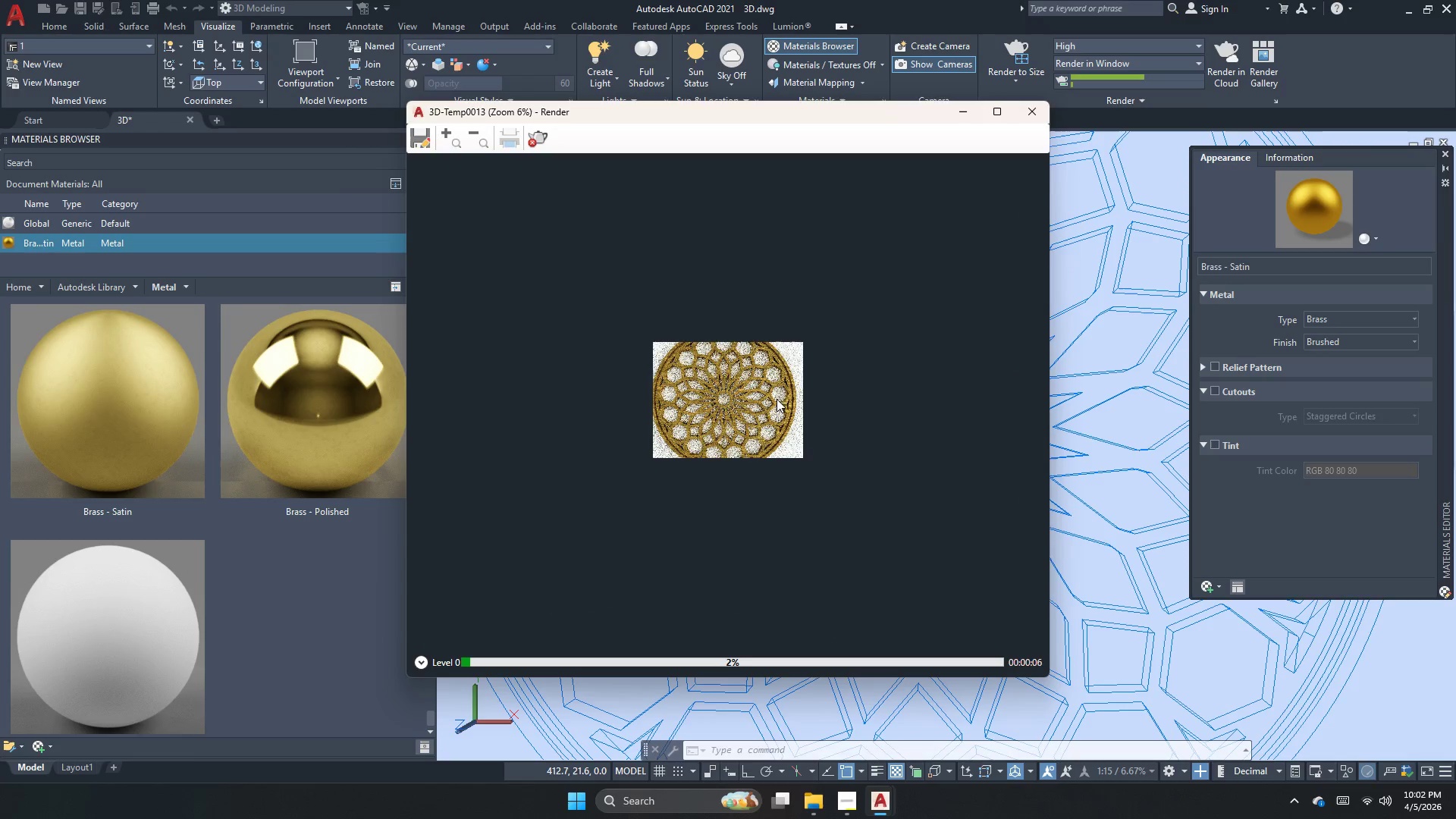 
scroll: coordinate [725, 400], scroll_direction: up, amount: 3.0
 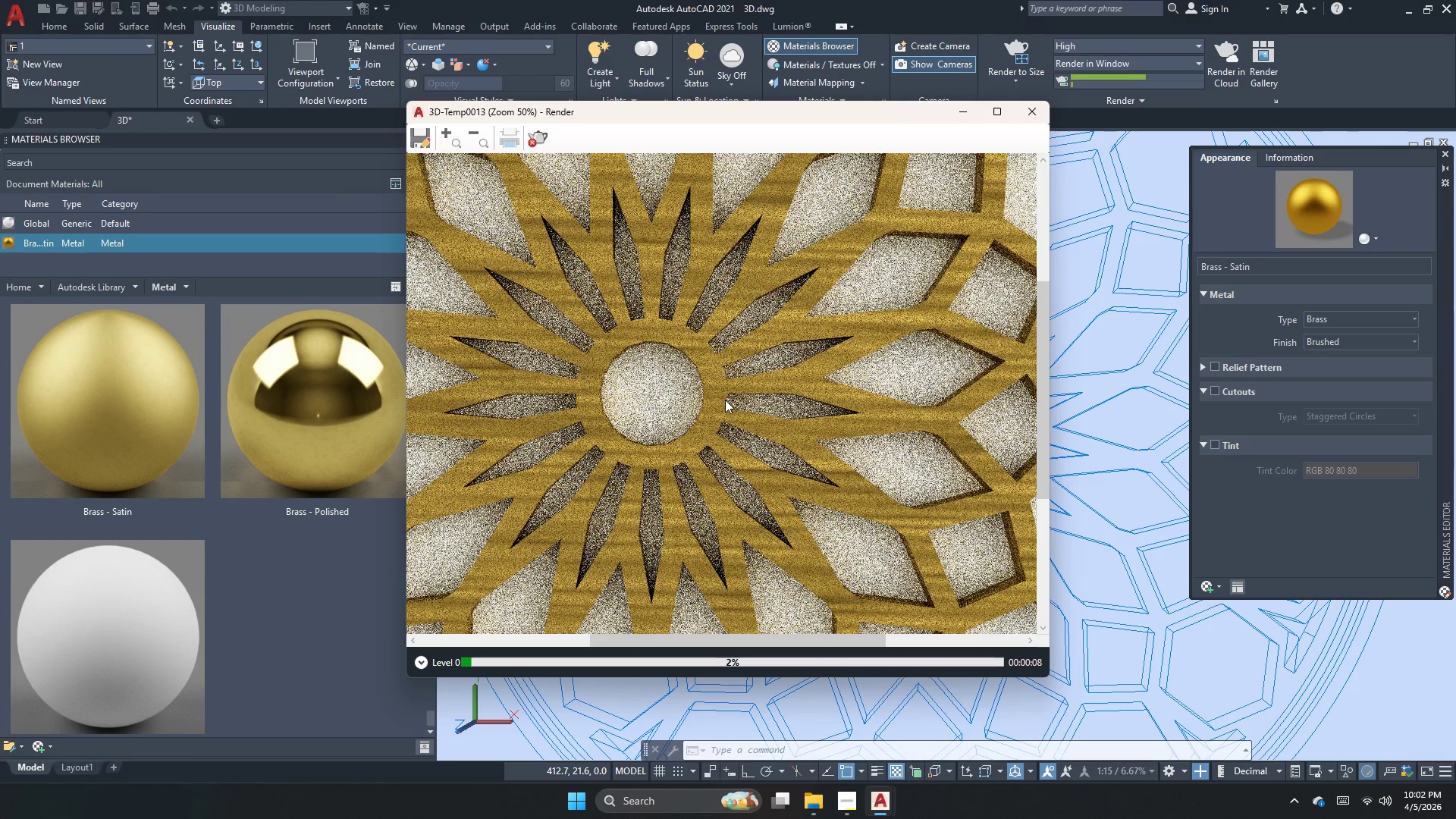 
scroll: coordinate [725, 400], scroll_direction: down, amount: 2.0
 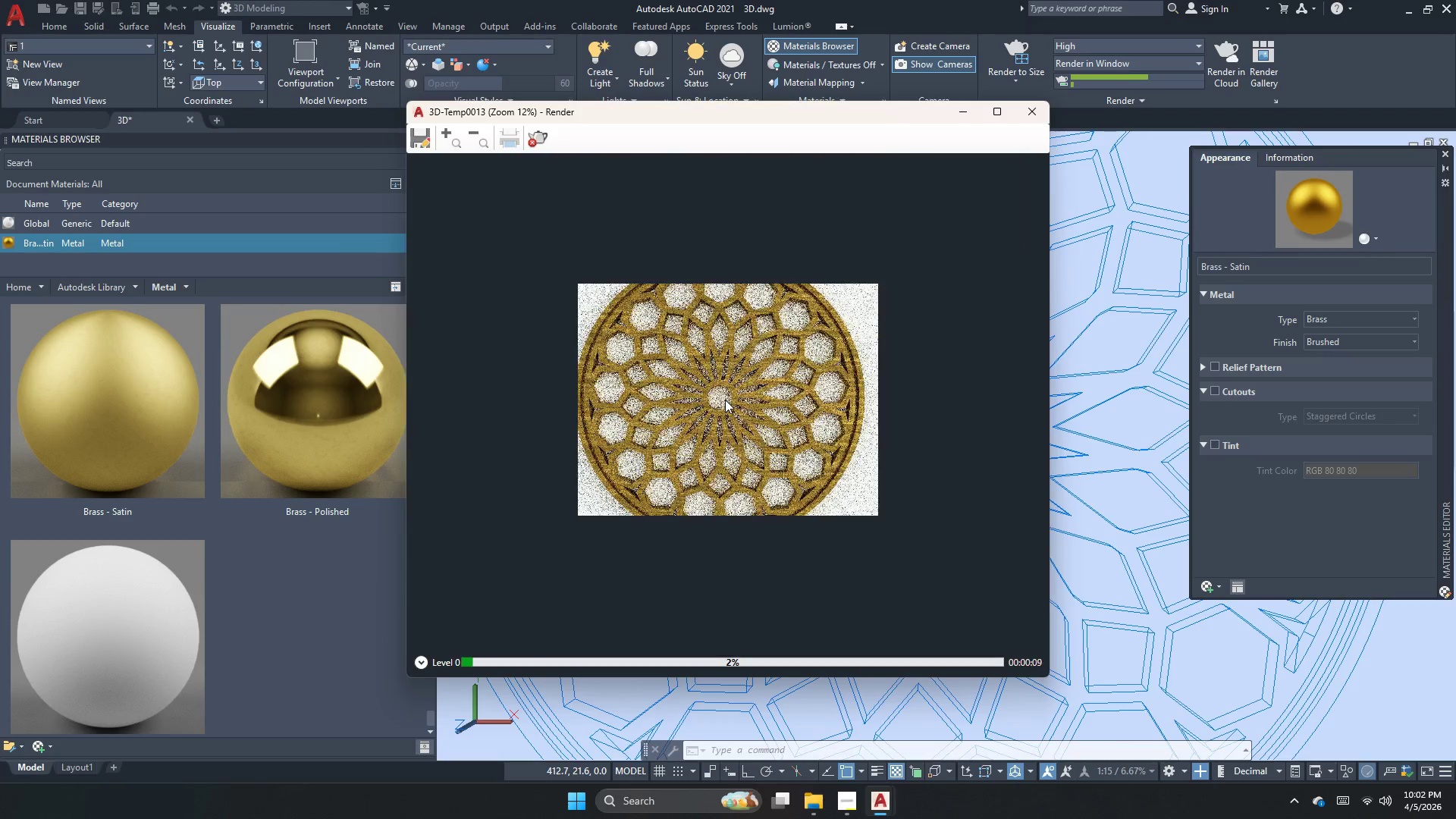 
scroll: coordinate [725, 400], scroll_direction: up, amount: 2.0
 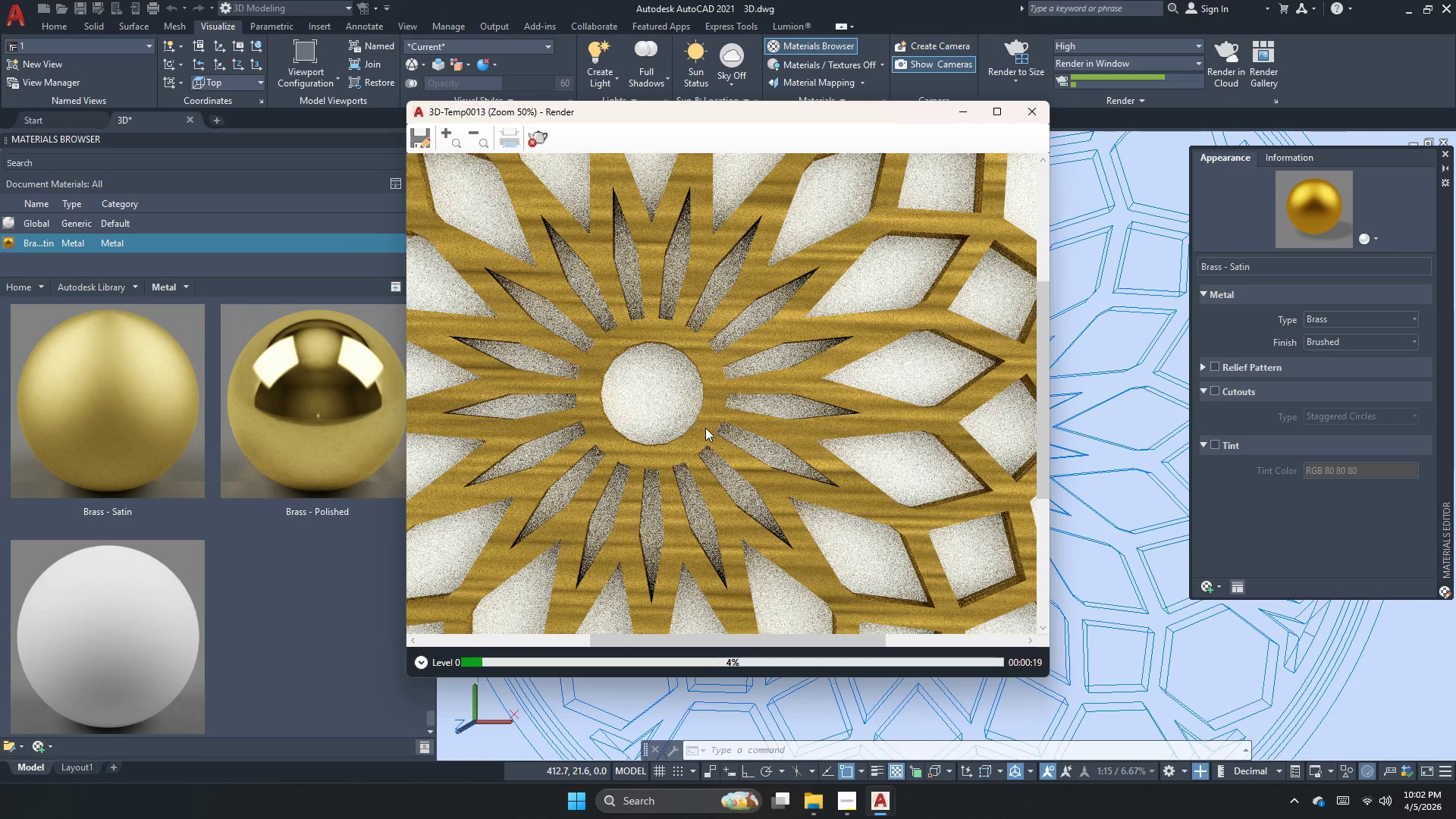 
wait(14.1)
 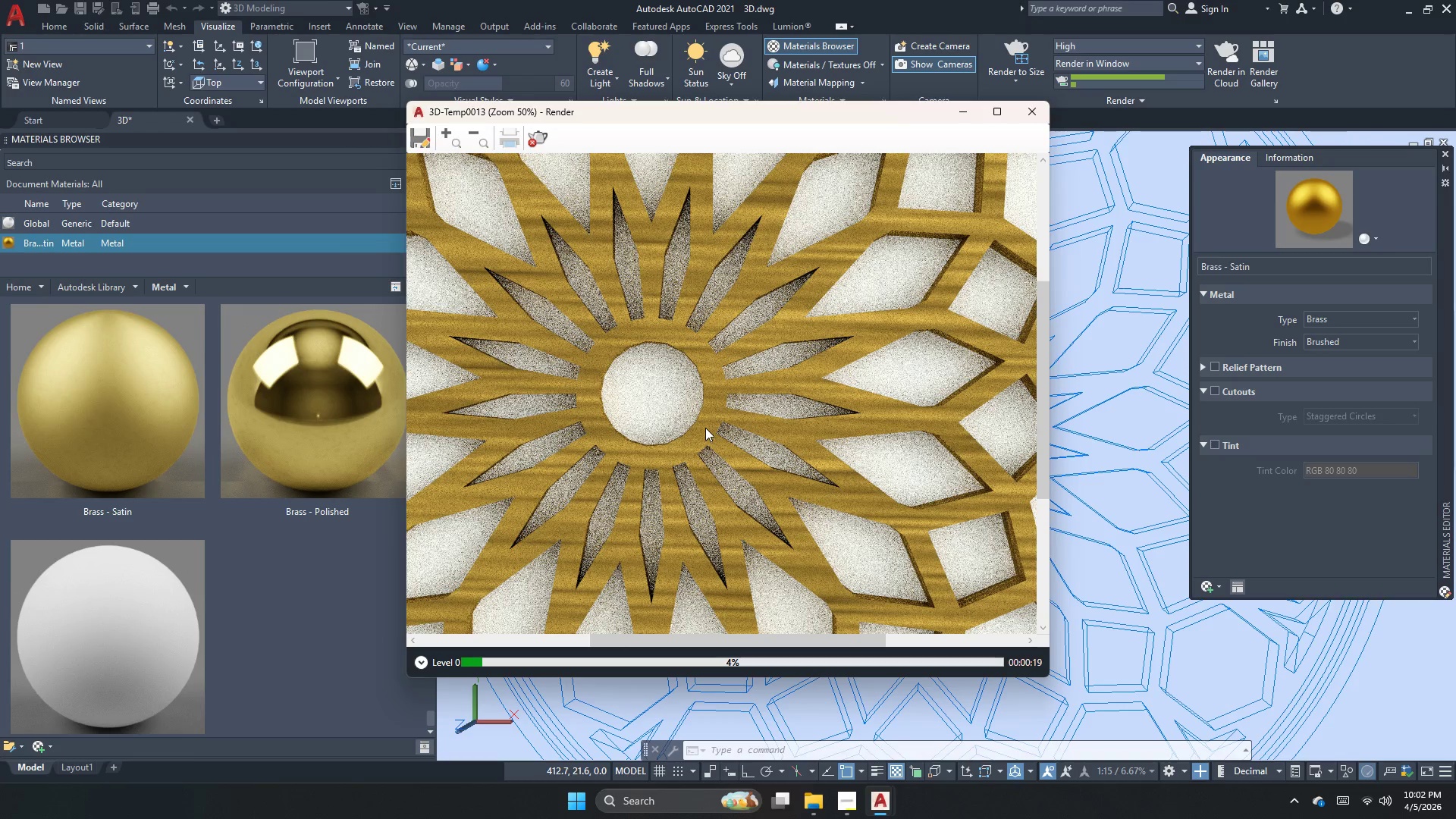 
scroll: coordinate [690, 456], scroll_direction: down, amount: 2.0
 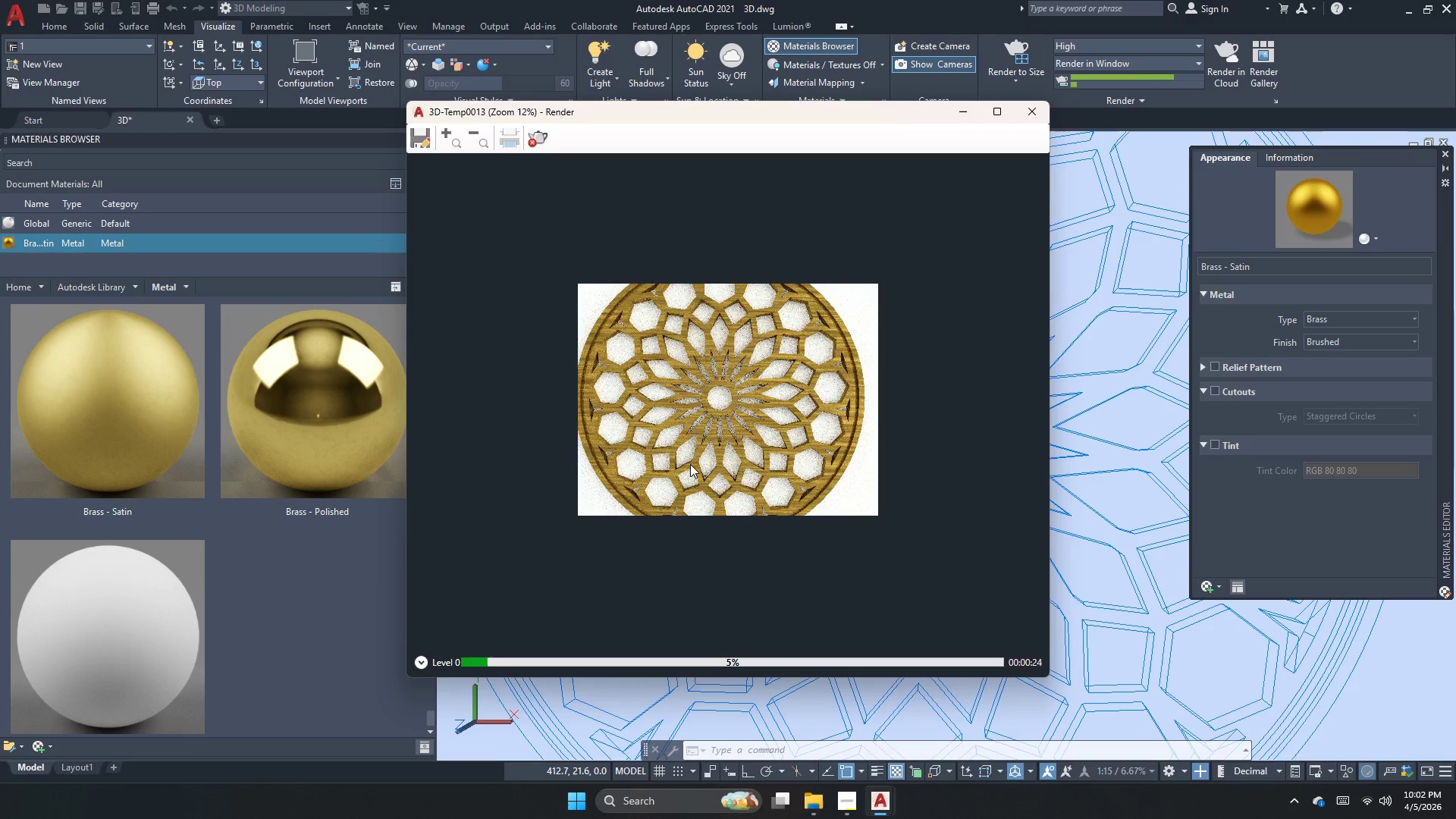 
scroll: coordinate [690, 464], scroll_direction: up, amount: 1.0
 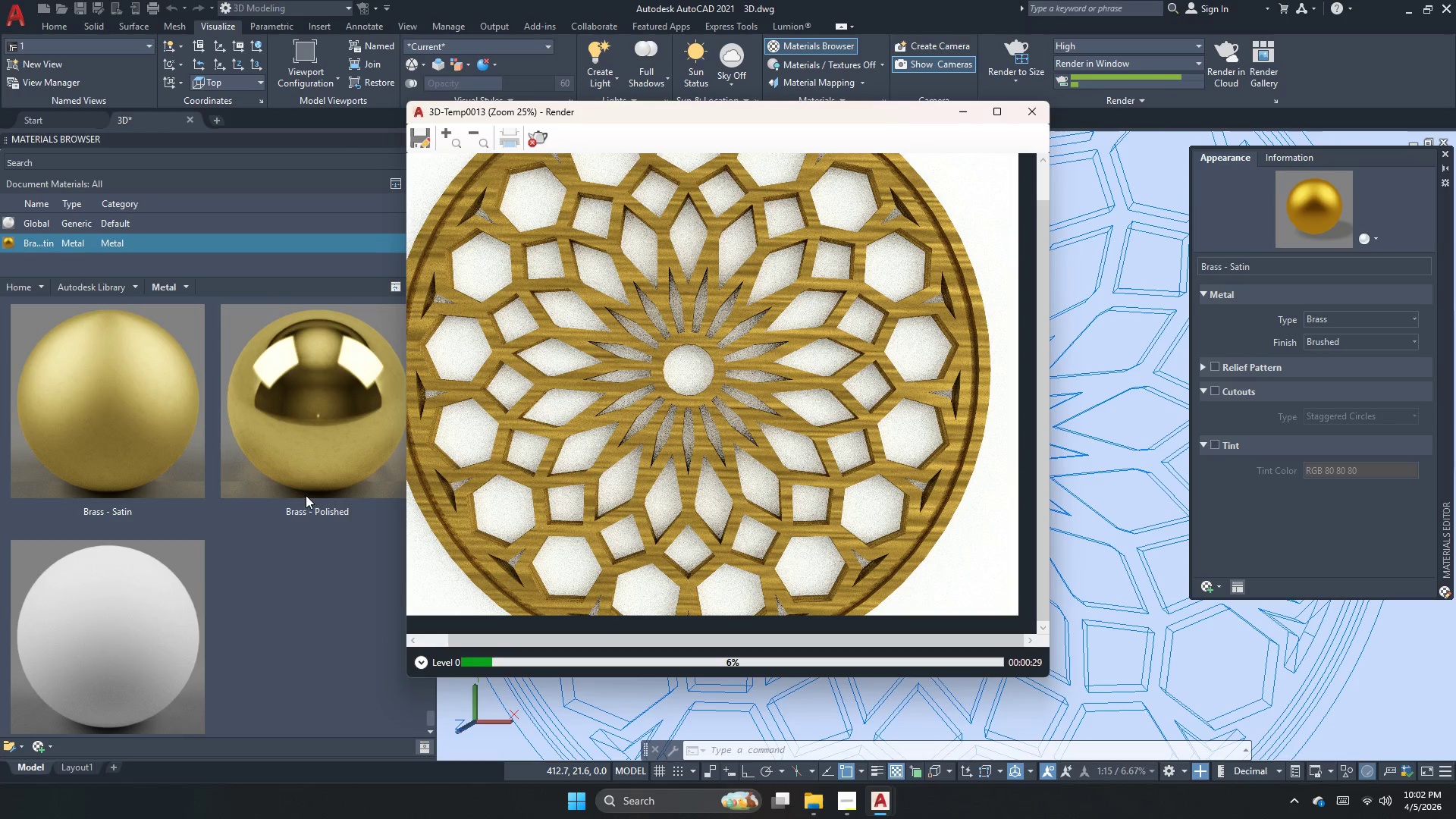 
left_click([533, 142])
 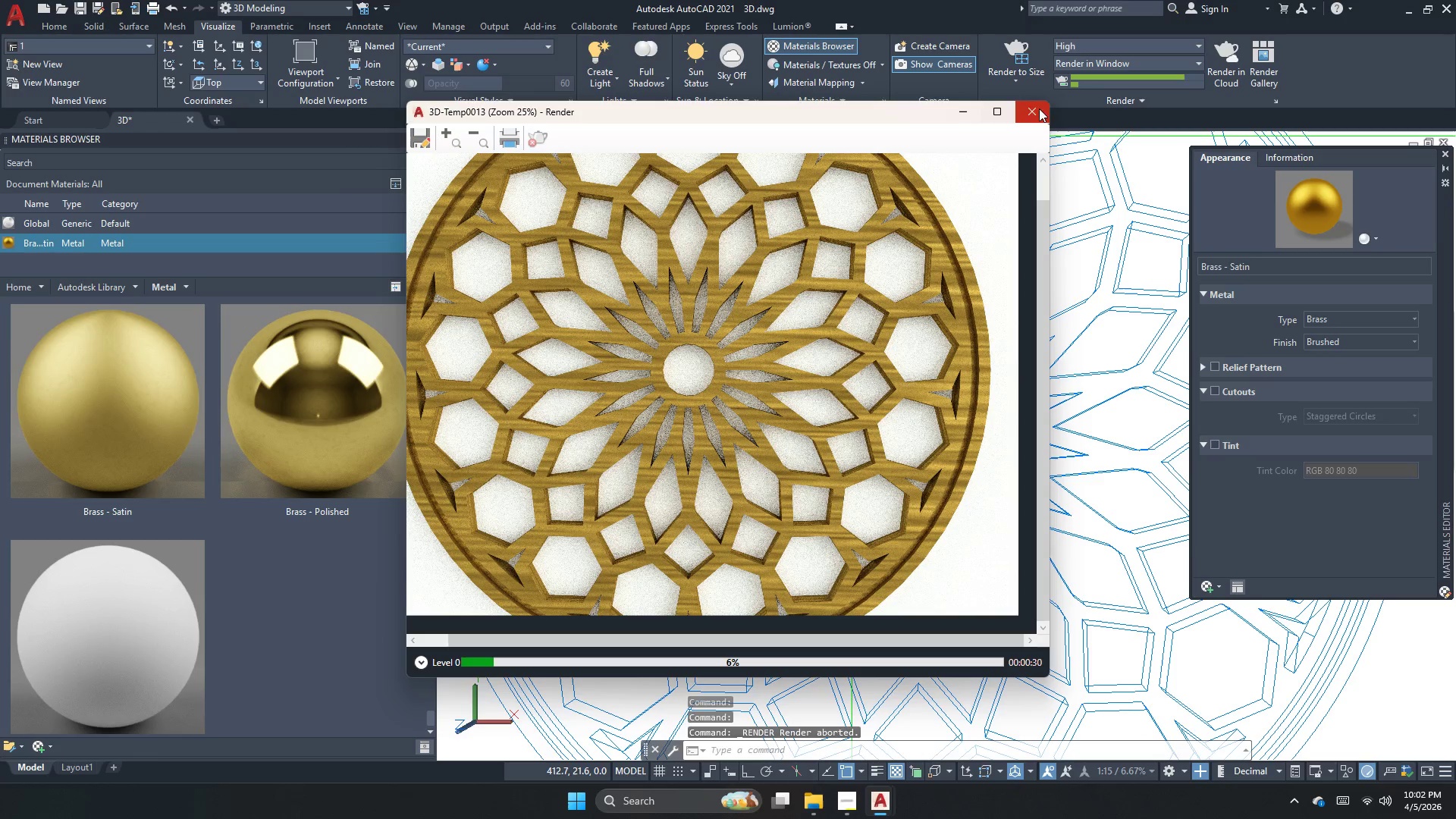 
left_click([1045, 105])
 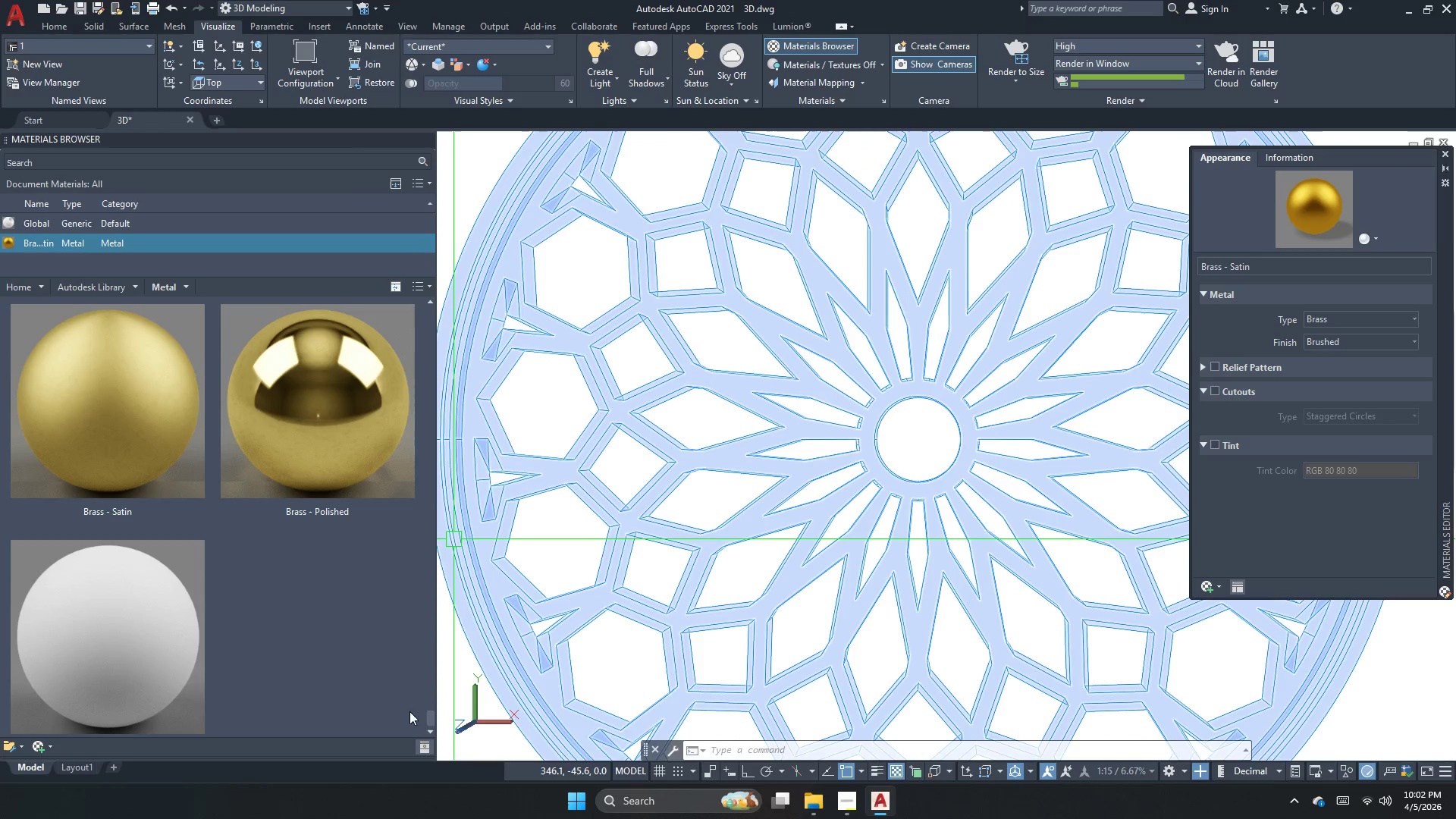 
left_click_drag(start_coordinate=[426, 714], to_coordinate=[424, 598])
 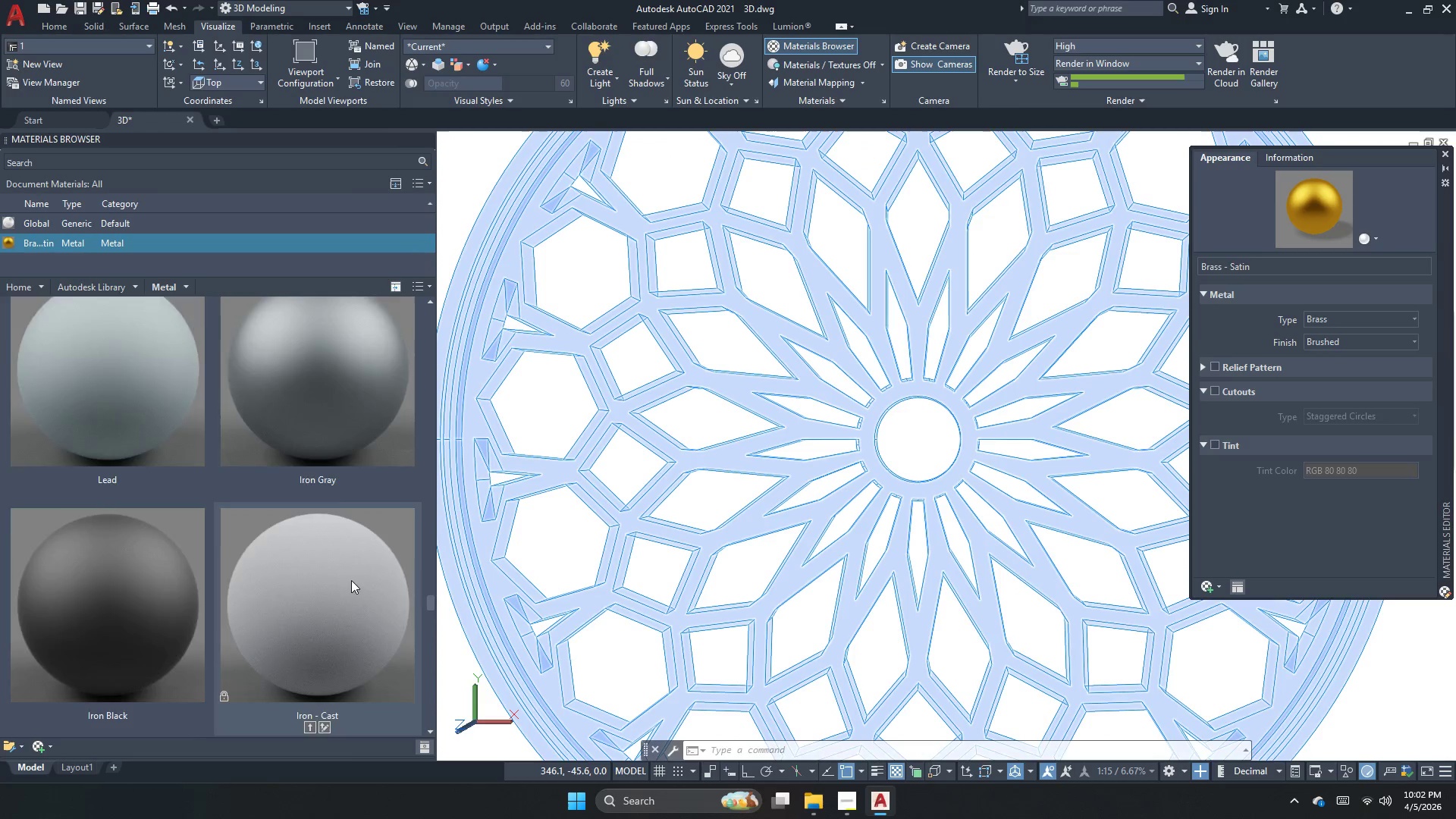 
scroll: coordinate [351, 580], scroll_direction: up, amount: 3.0
 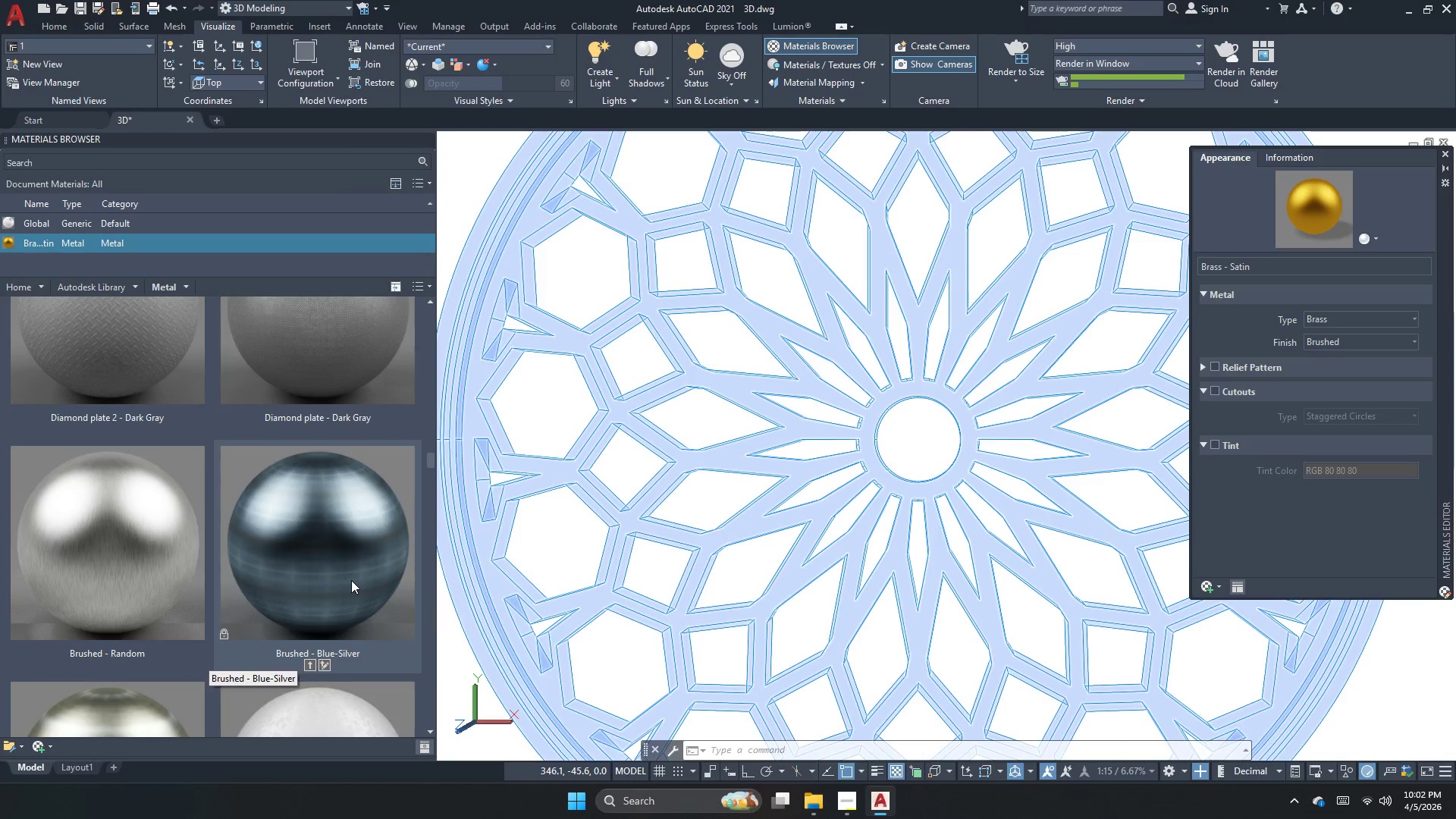 
scroll: coordinate [351, 580], scroll_direction: none, amount: 0.0
 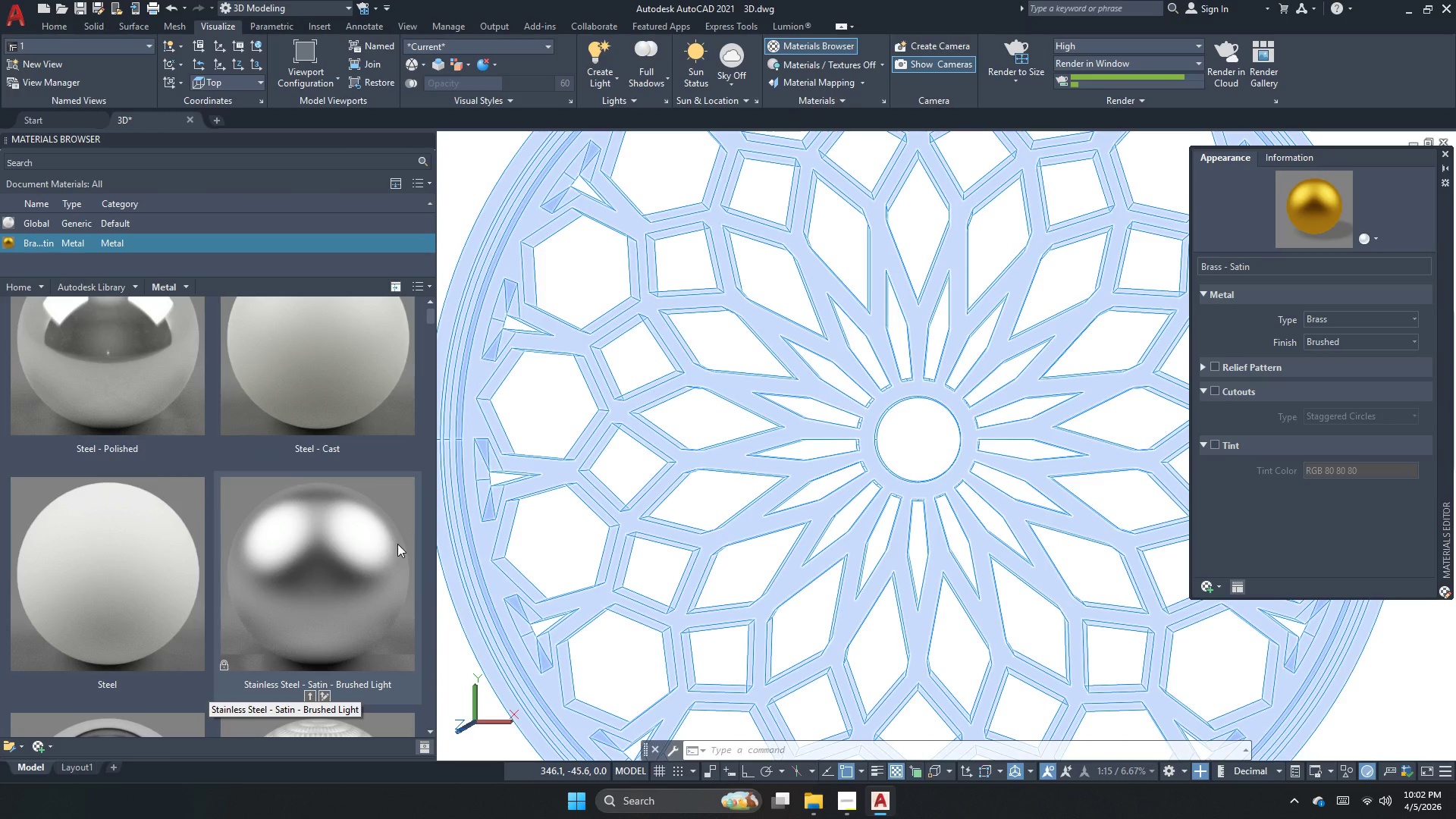 
left_click([511, 492])
 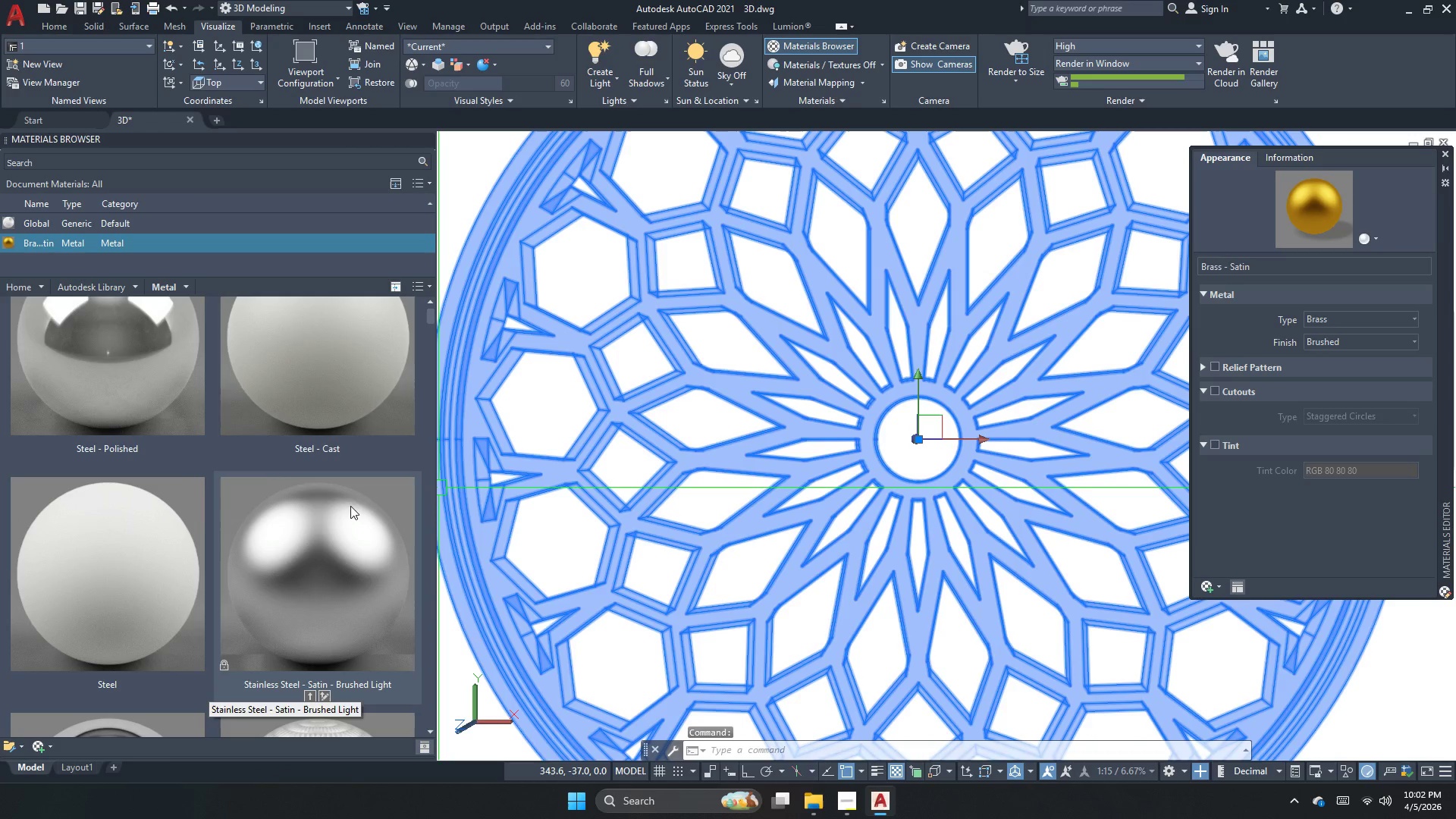 
right_click([325, 521])
 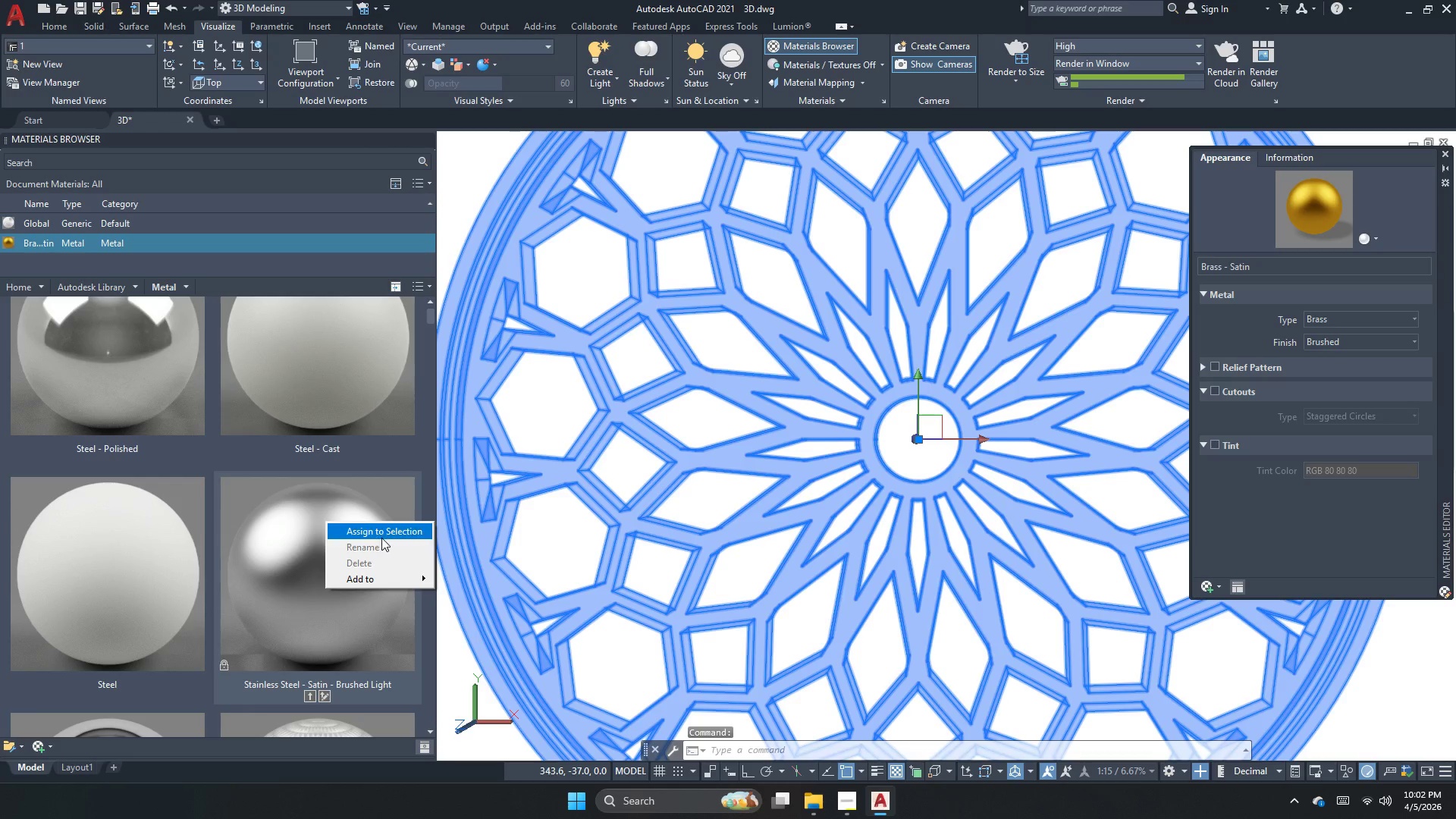 
left_click([382, 538])
 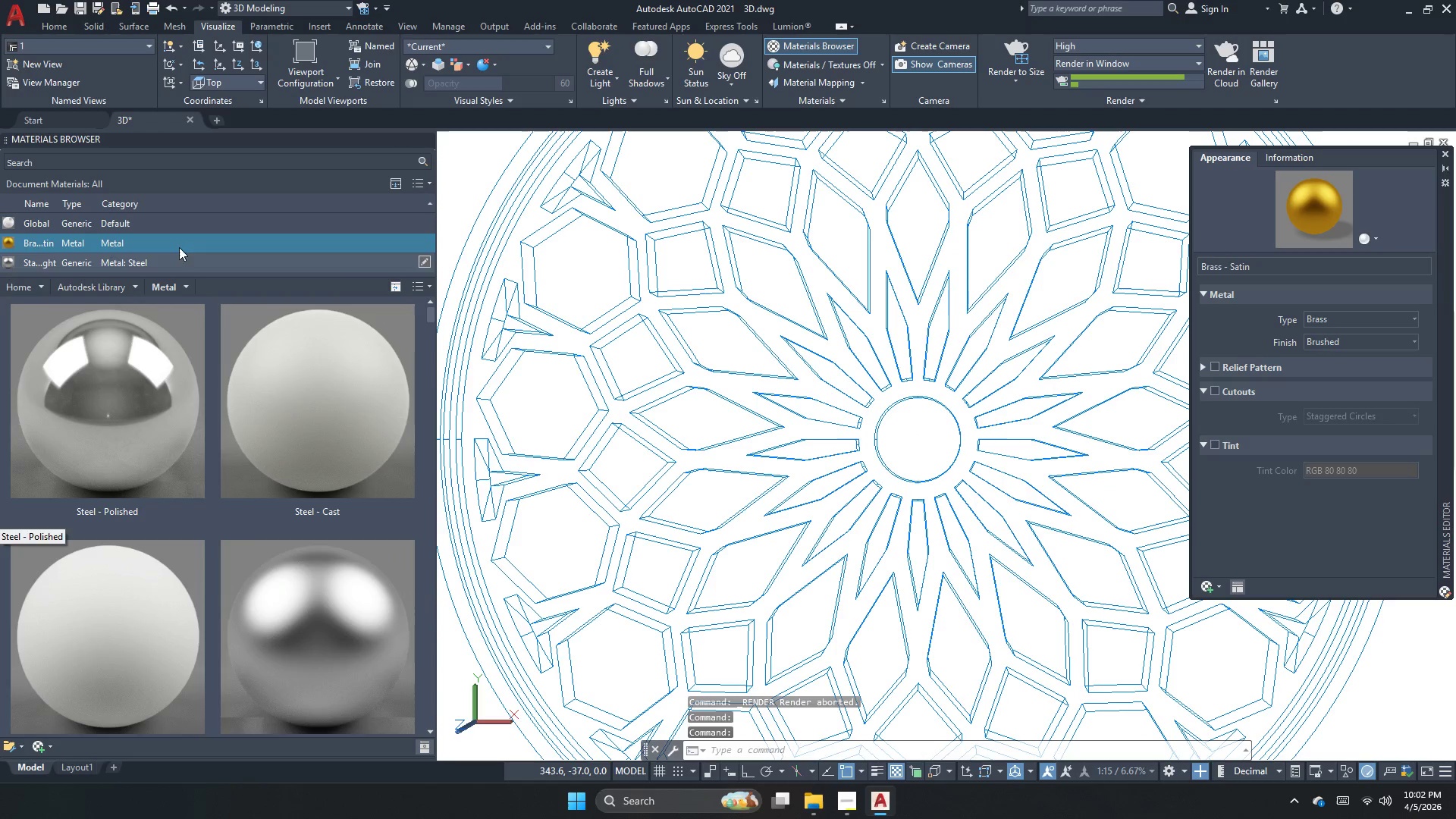 
right_click([177, 243])
 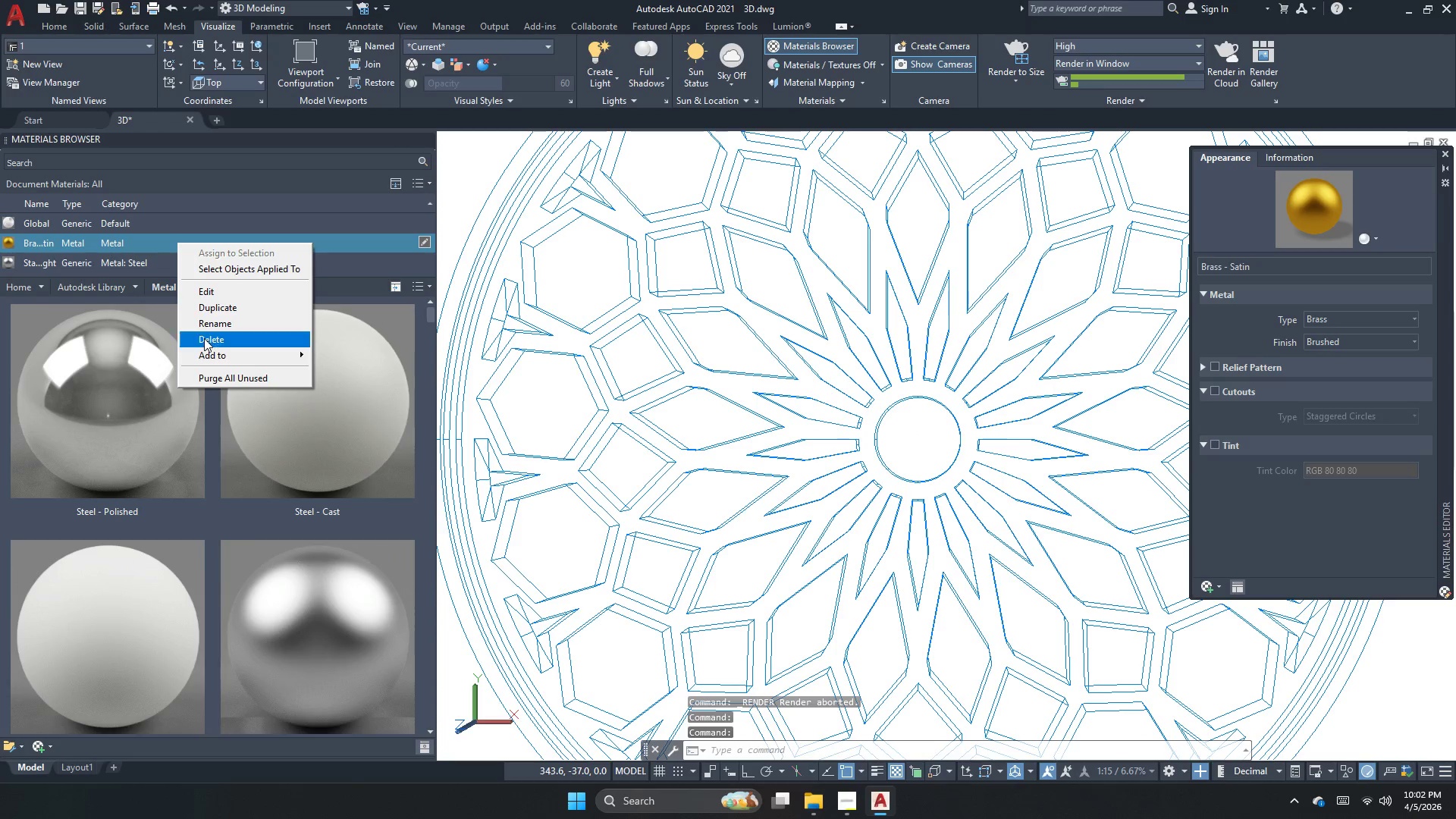 
left_click([206, 338])
 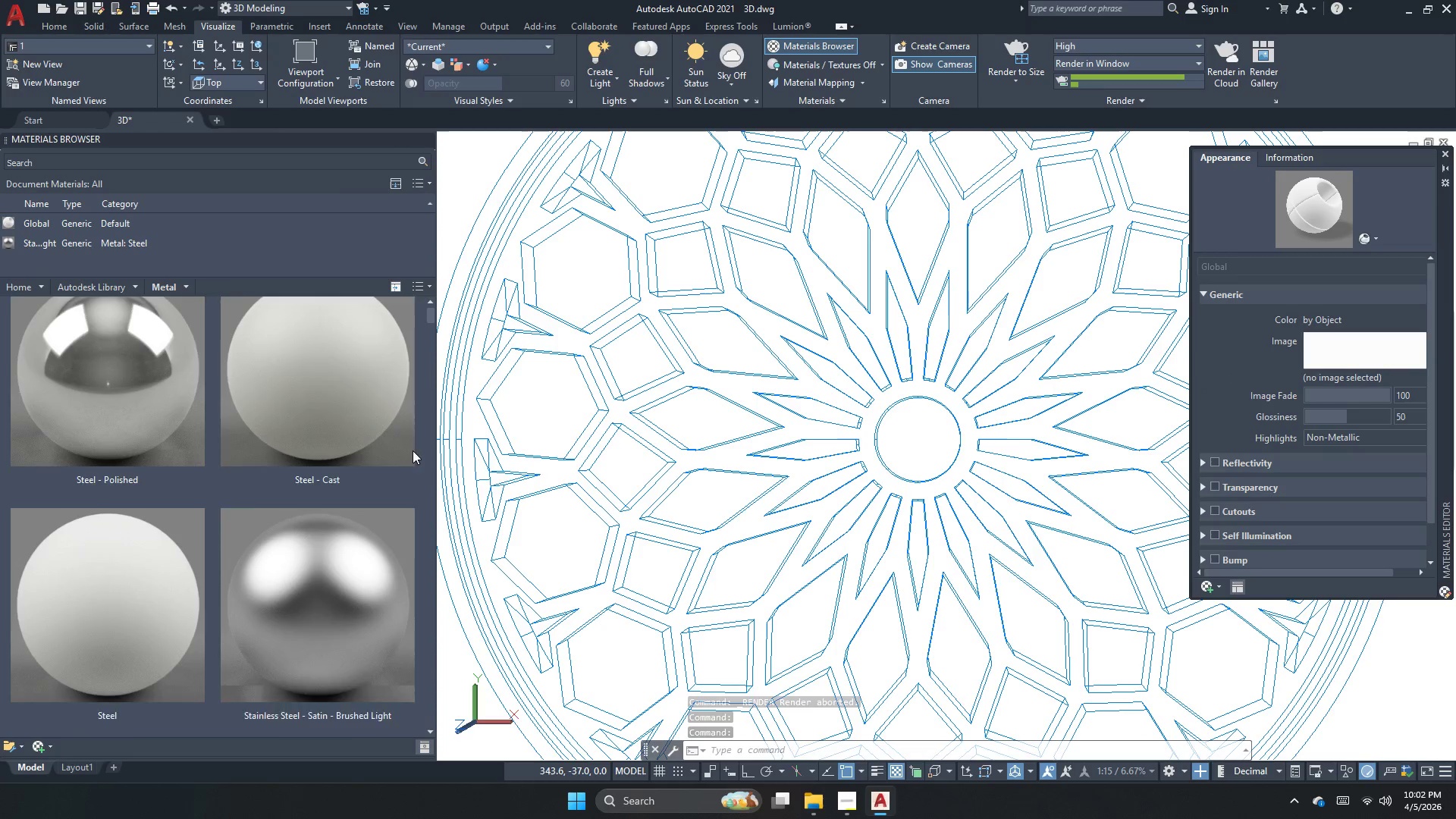 
left_click([83, 243])
 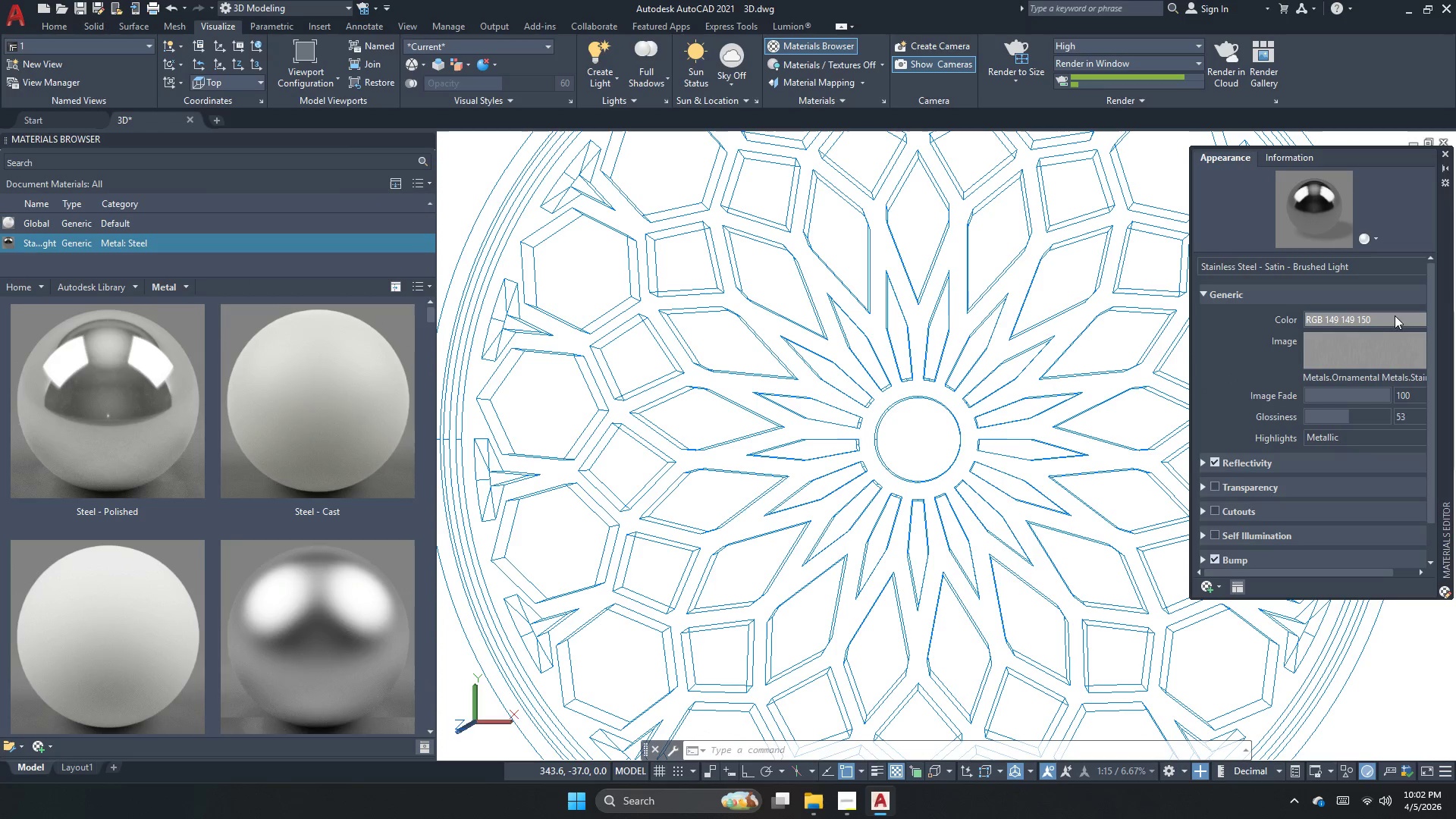 
double_click([1375, 341])
 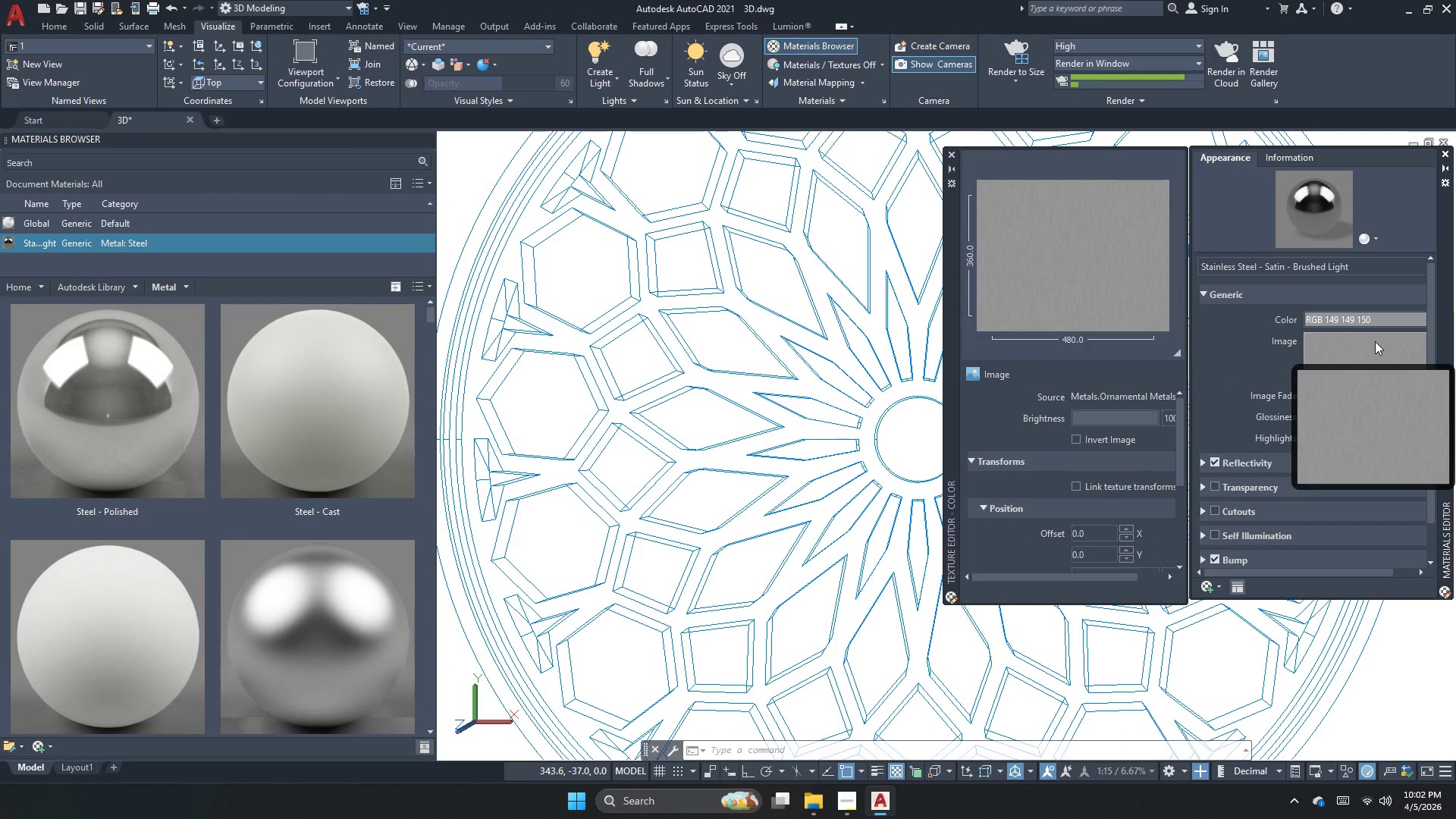 
left_click([1375, 341])
 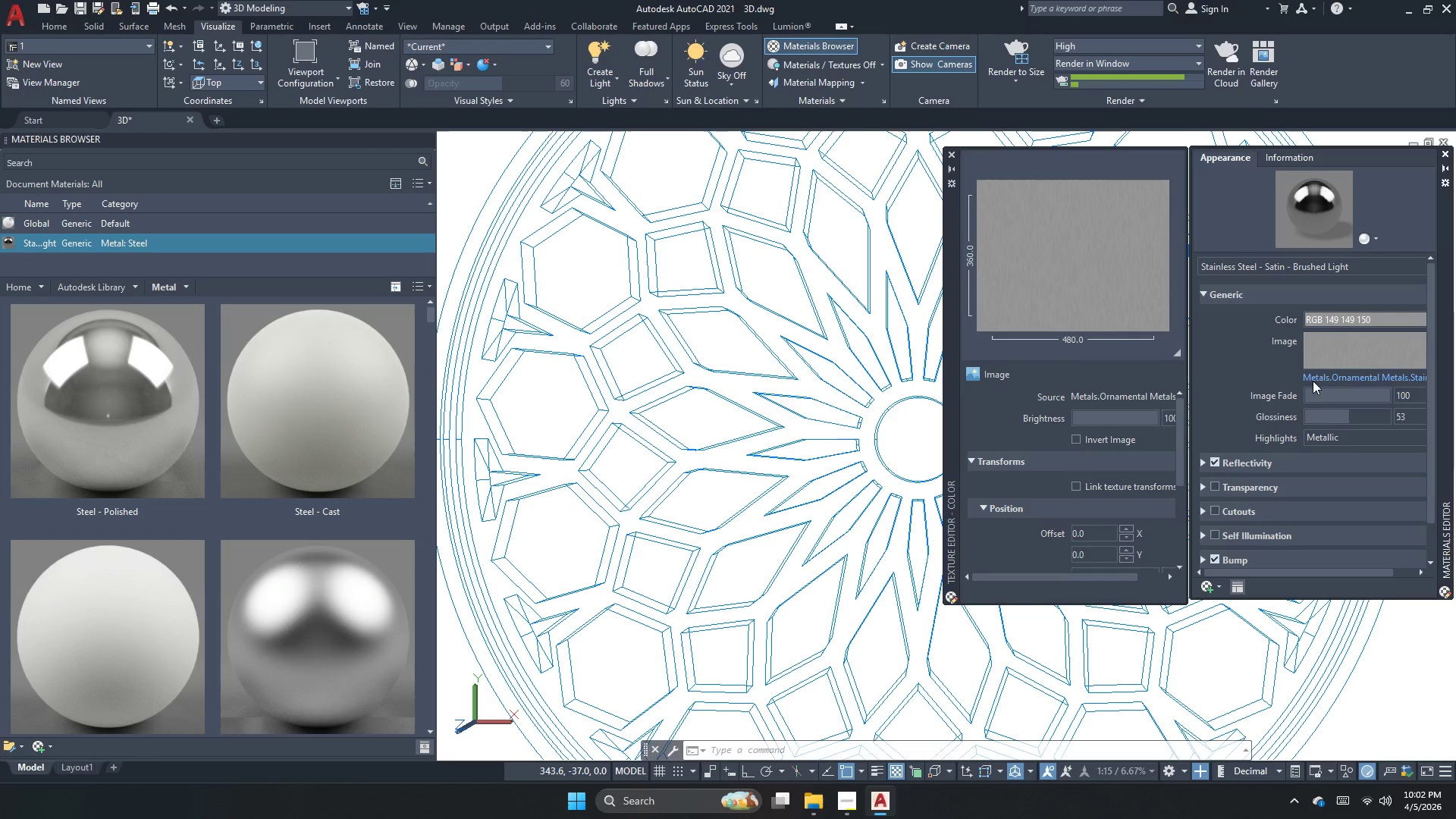 
left_click([1316, 390])
 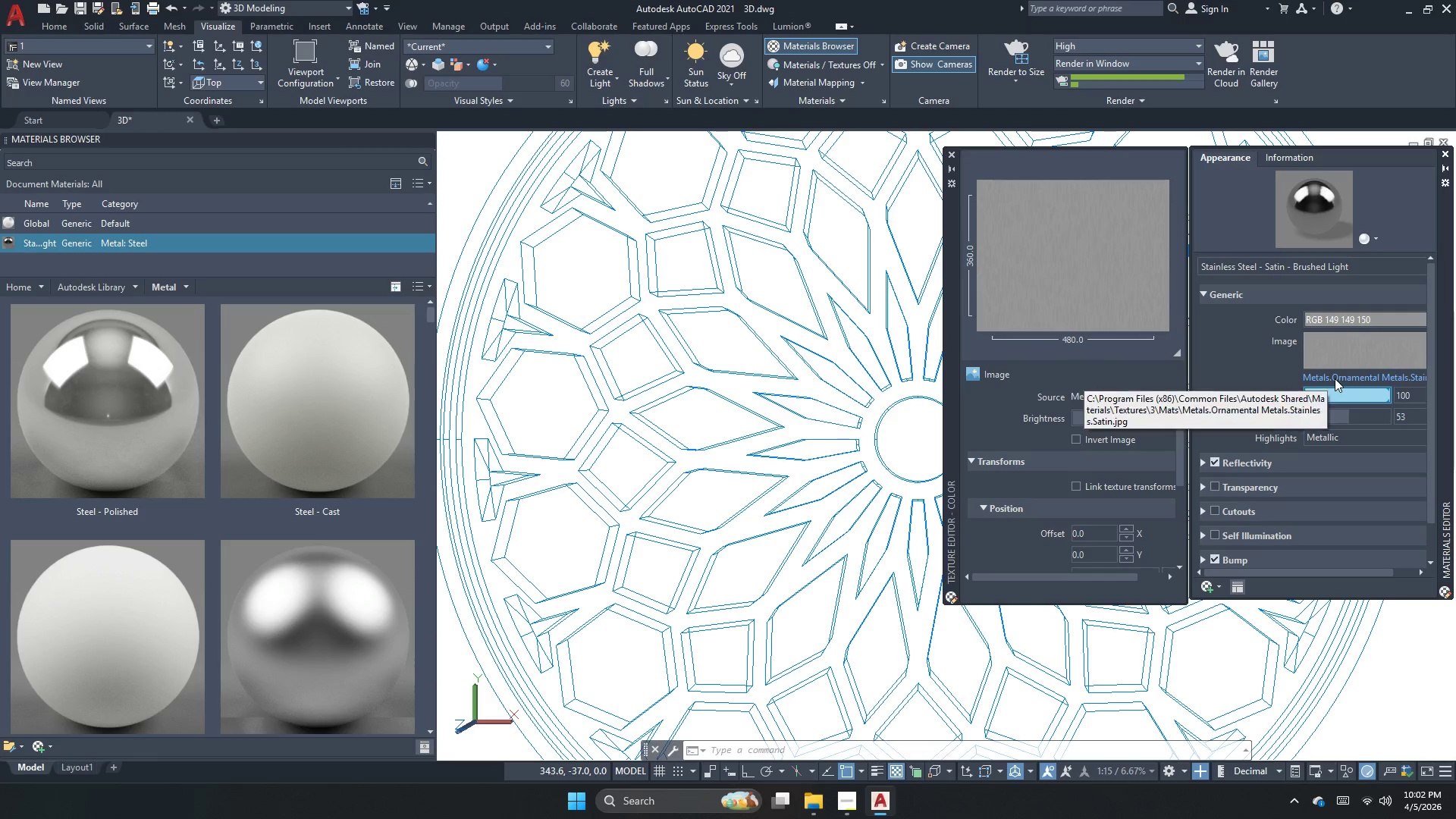 
left_click([1335, 378])
 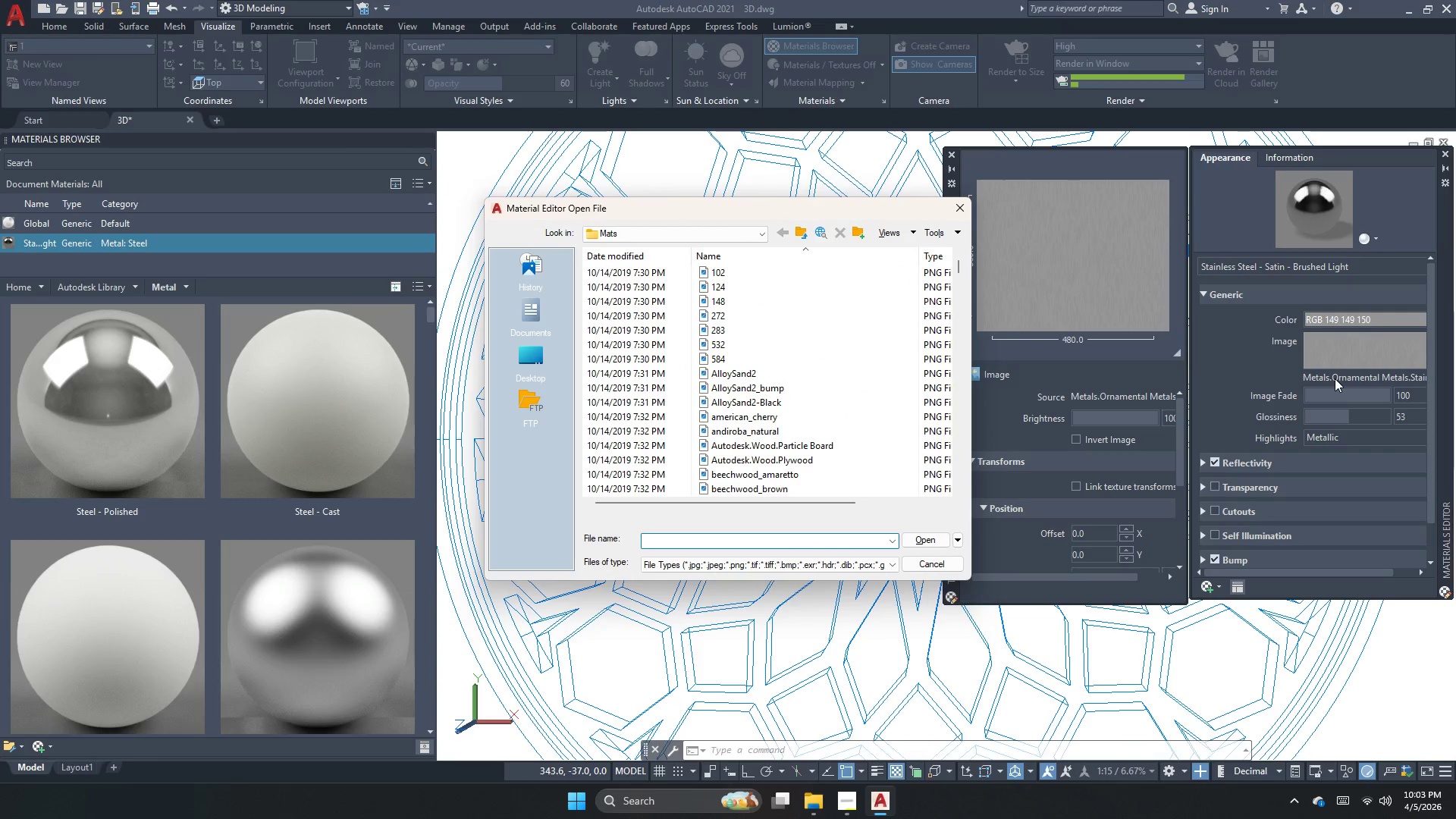 
left_click([1335, 378])
 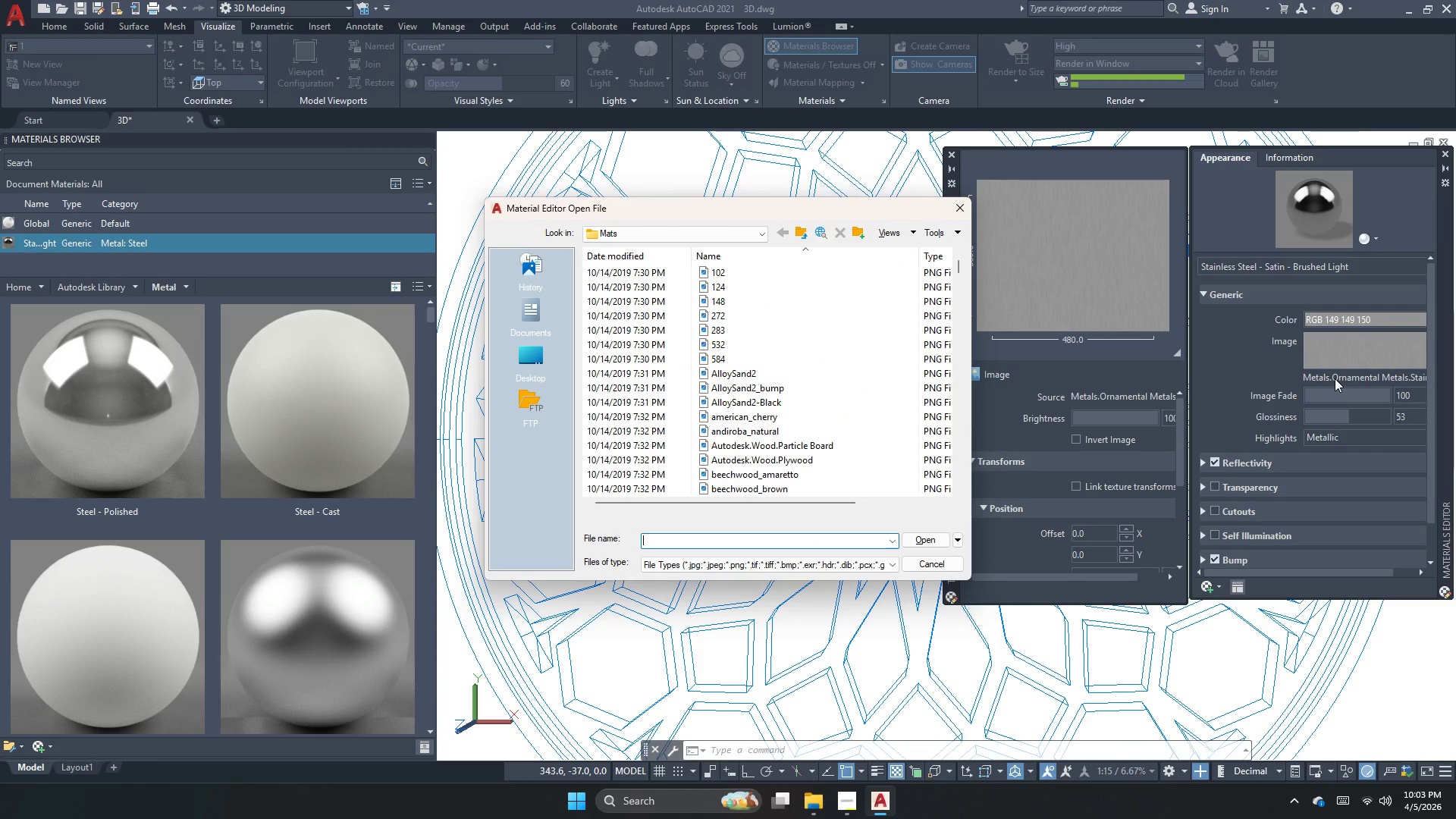 
key(Escape)
 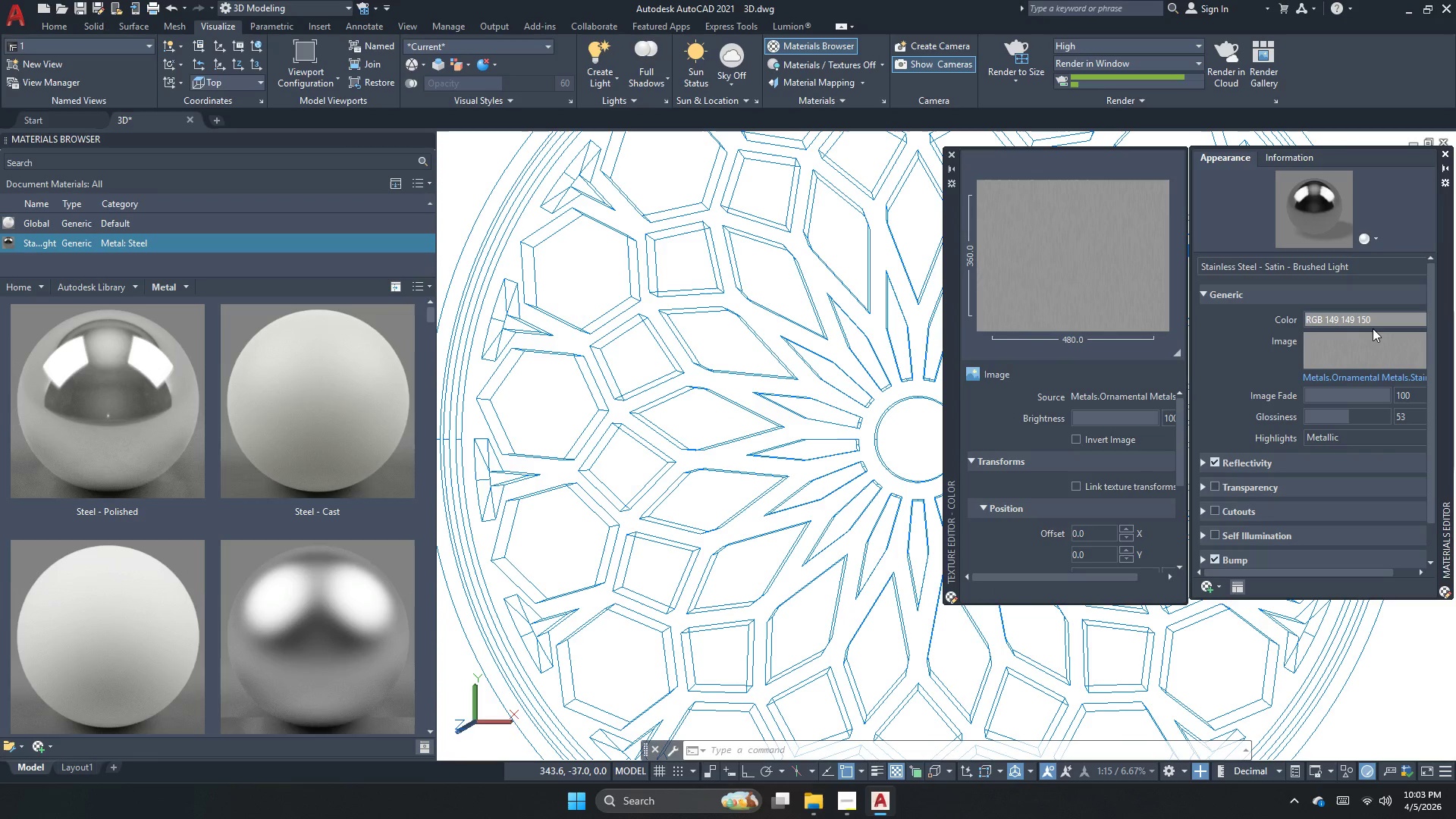 
left_click([1376, 325])
 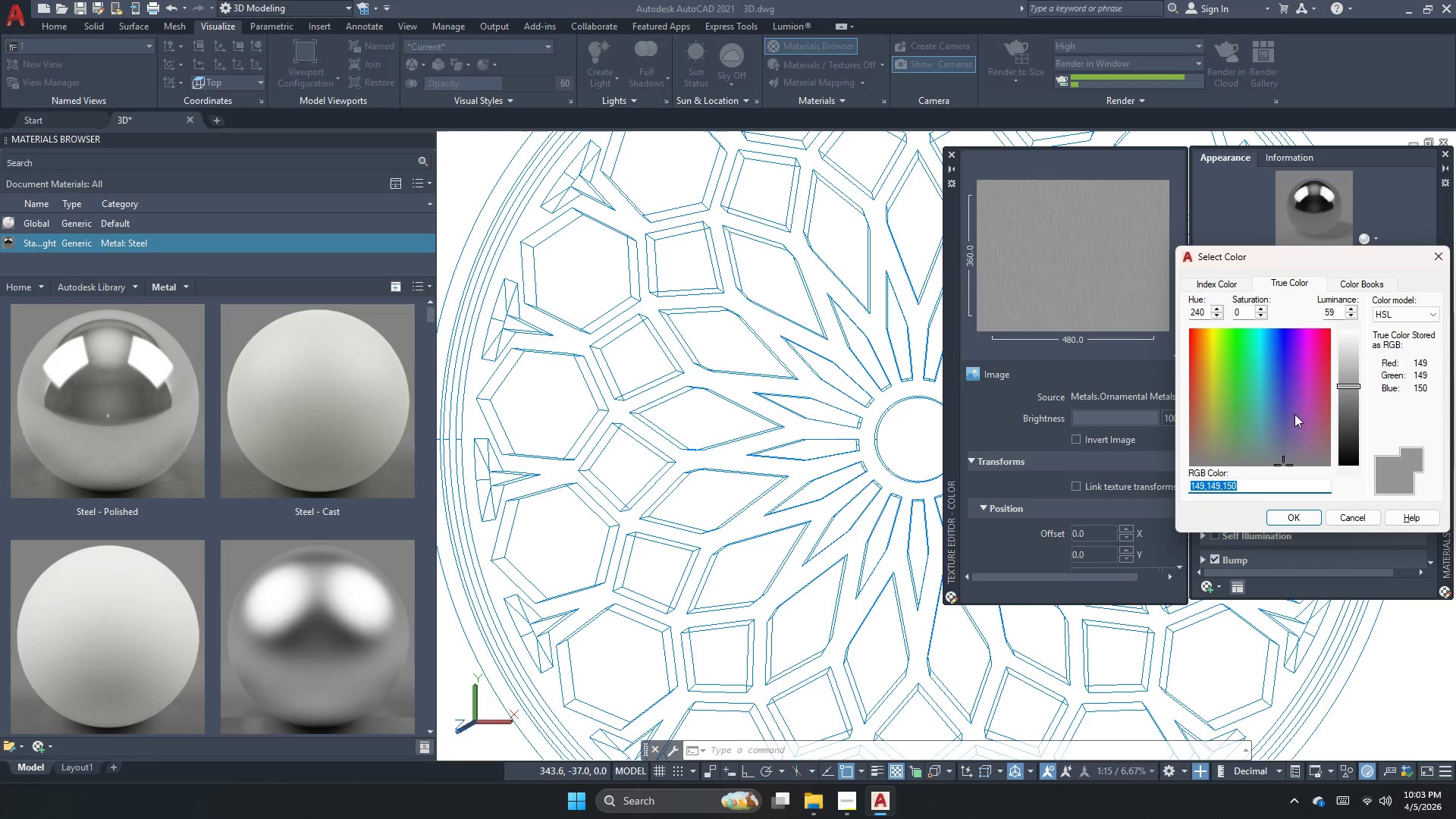 
left_click([1214, 410])
 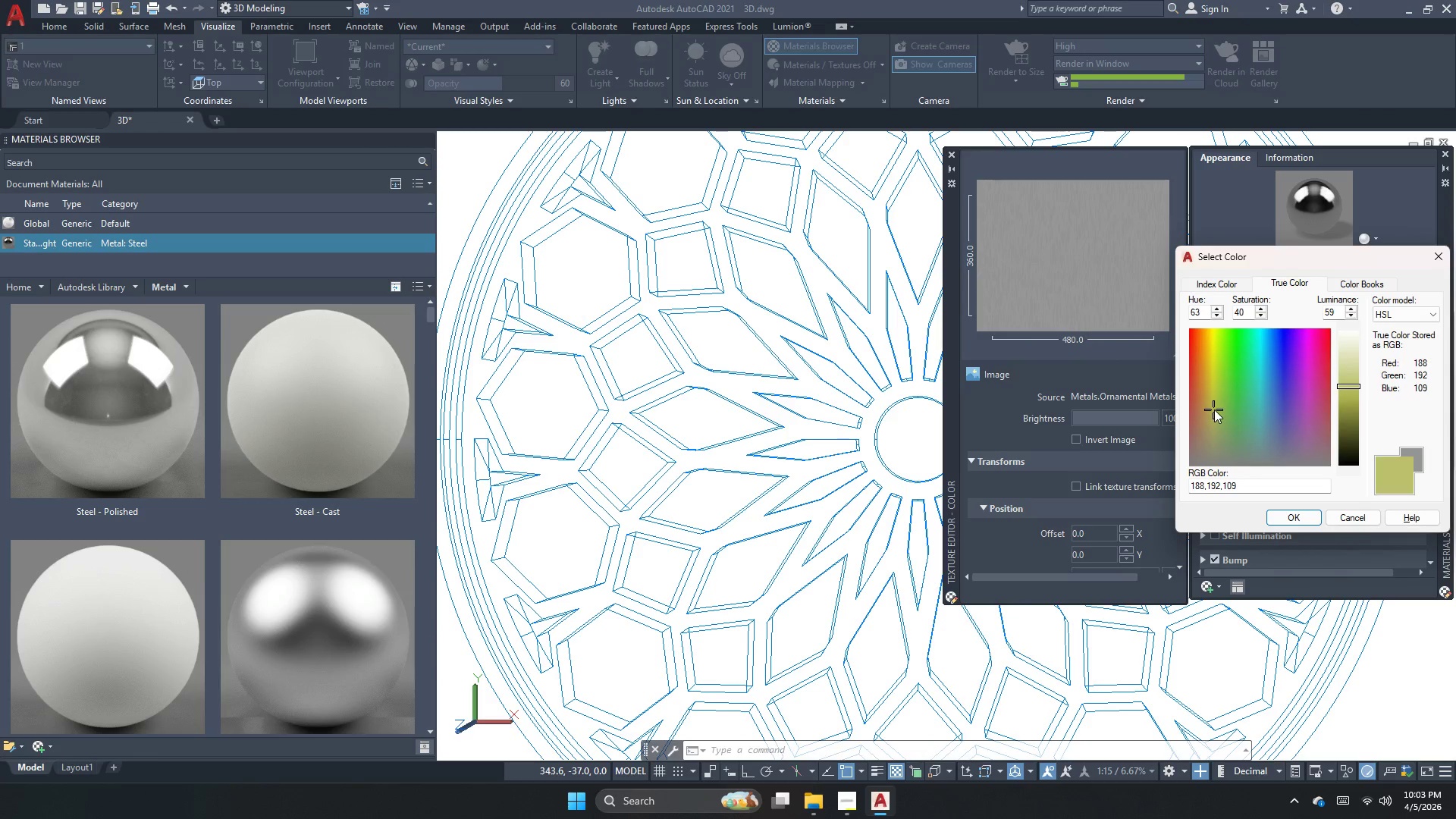 
left_click_drag(start_coordinate=[1214, 410], to_coordinate=[1212, 367])
 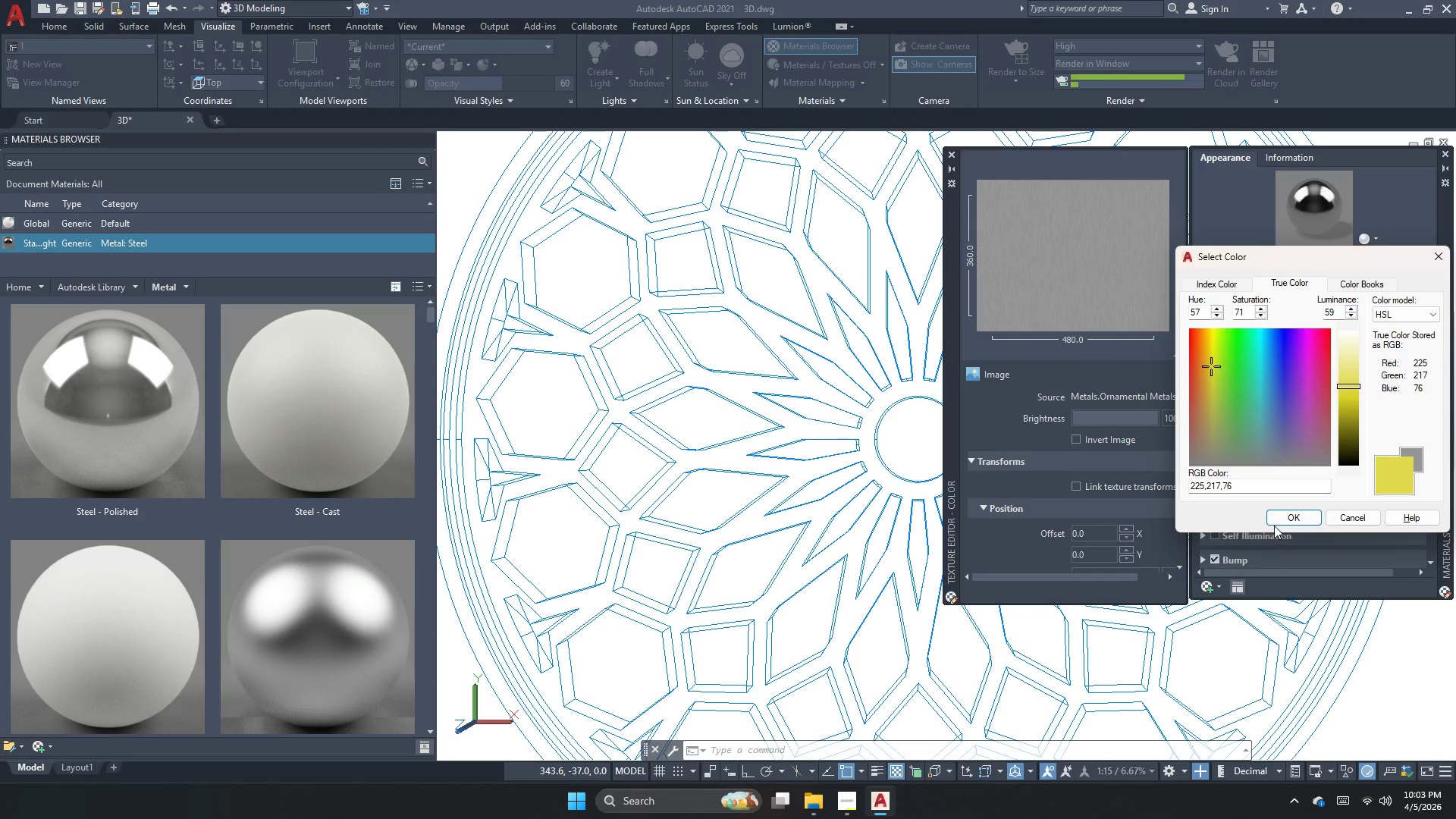 
left_click([1276, 522])
 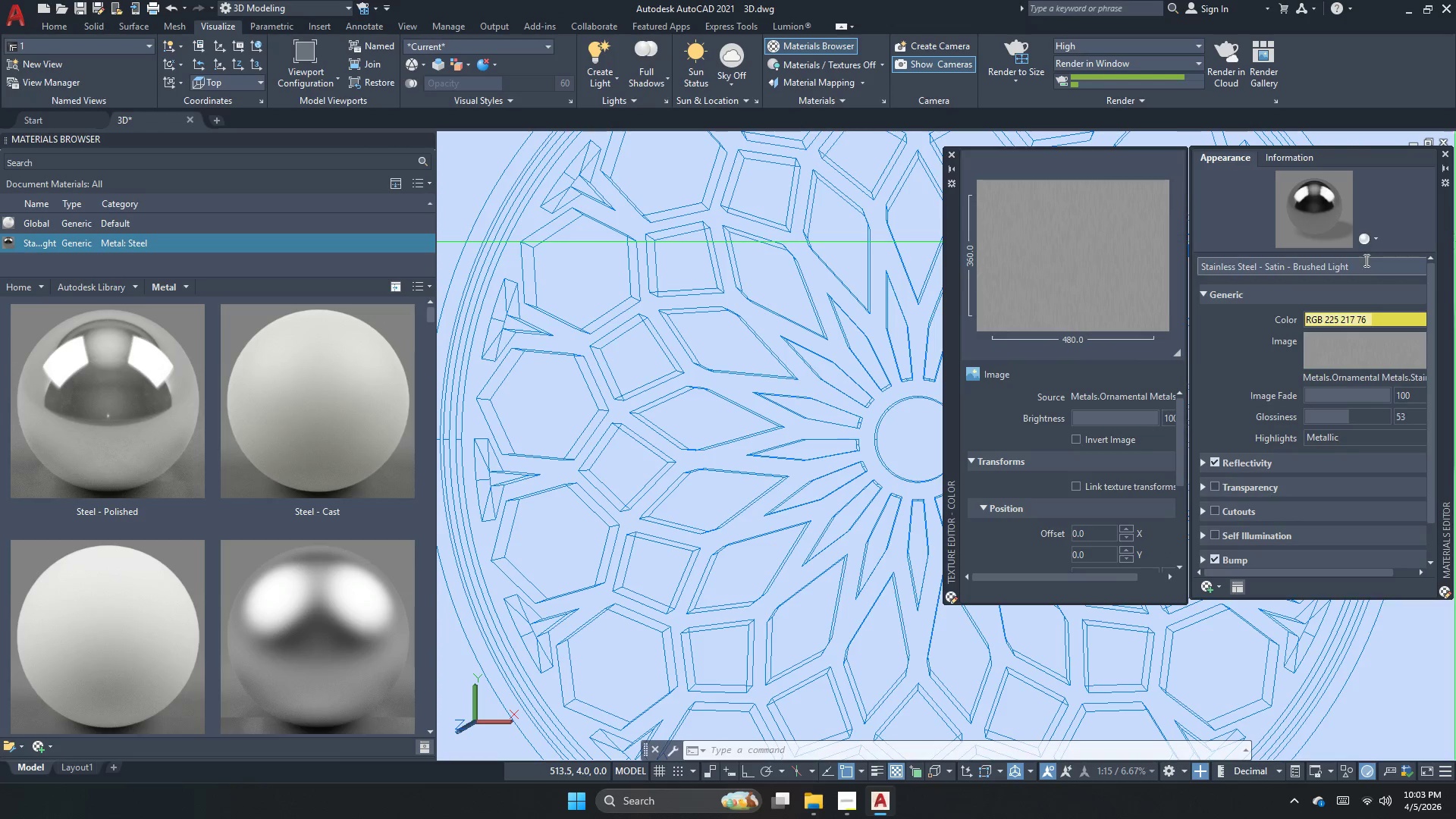 
wait(5.3)
 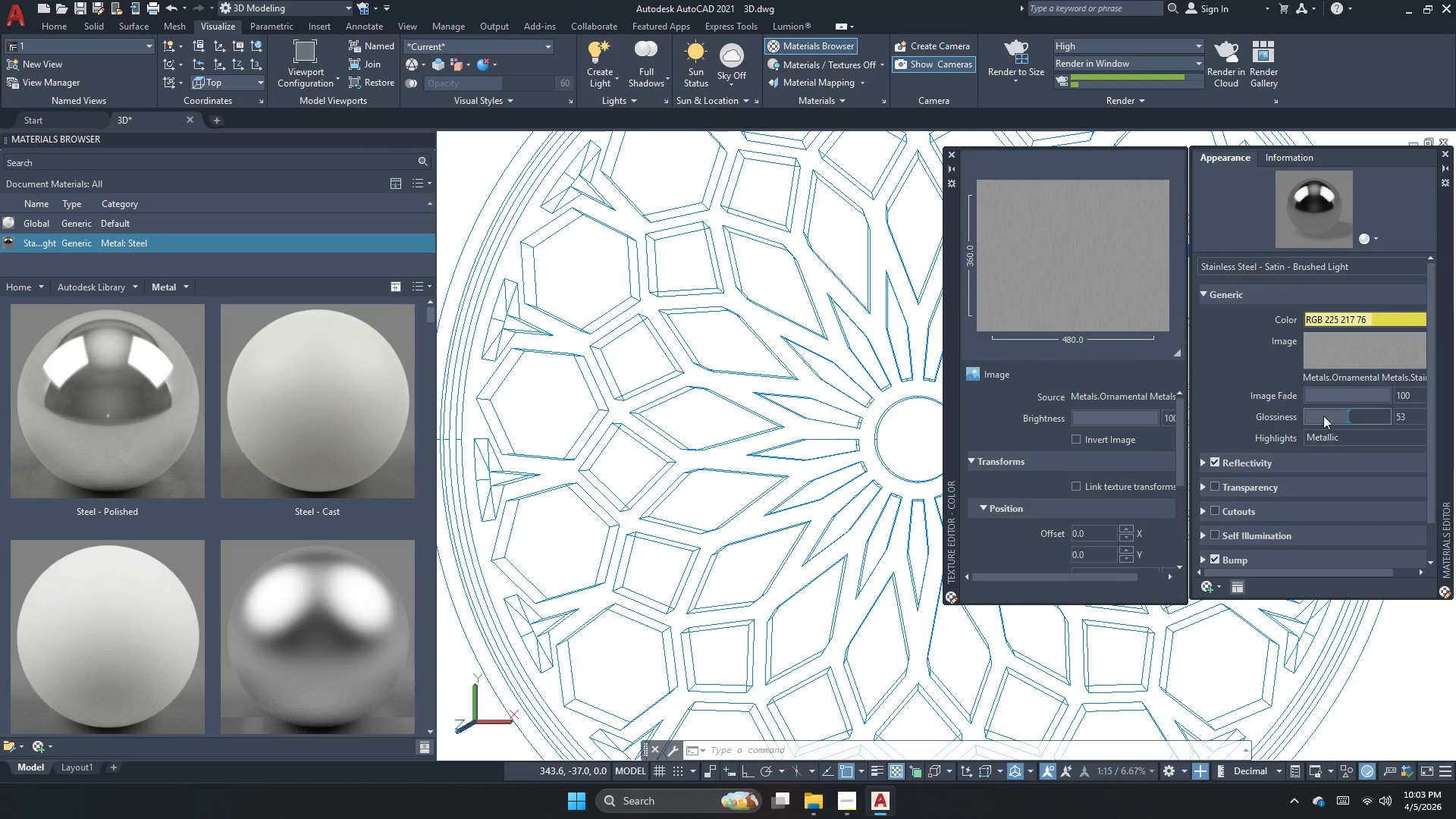 
left_click([990, 369])
 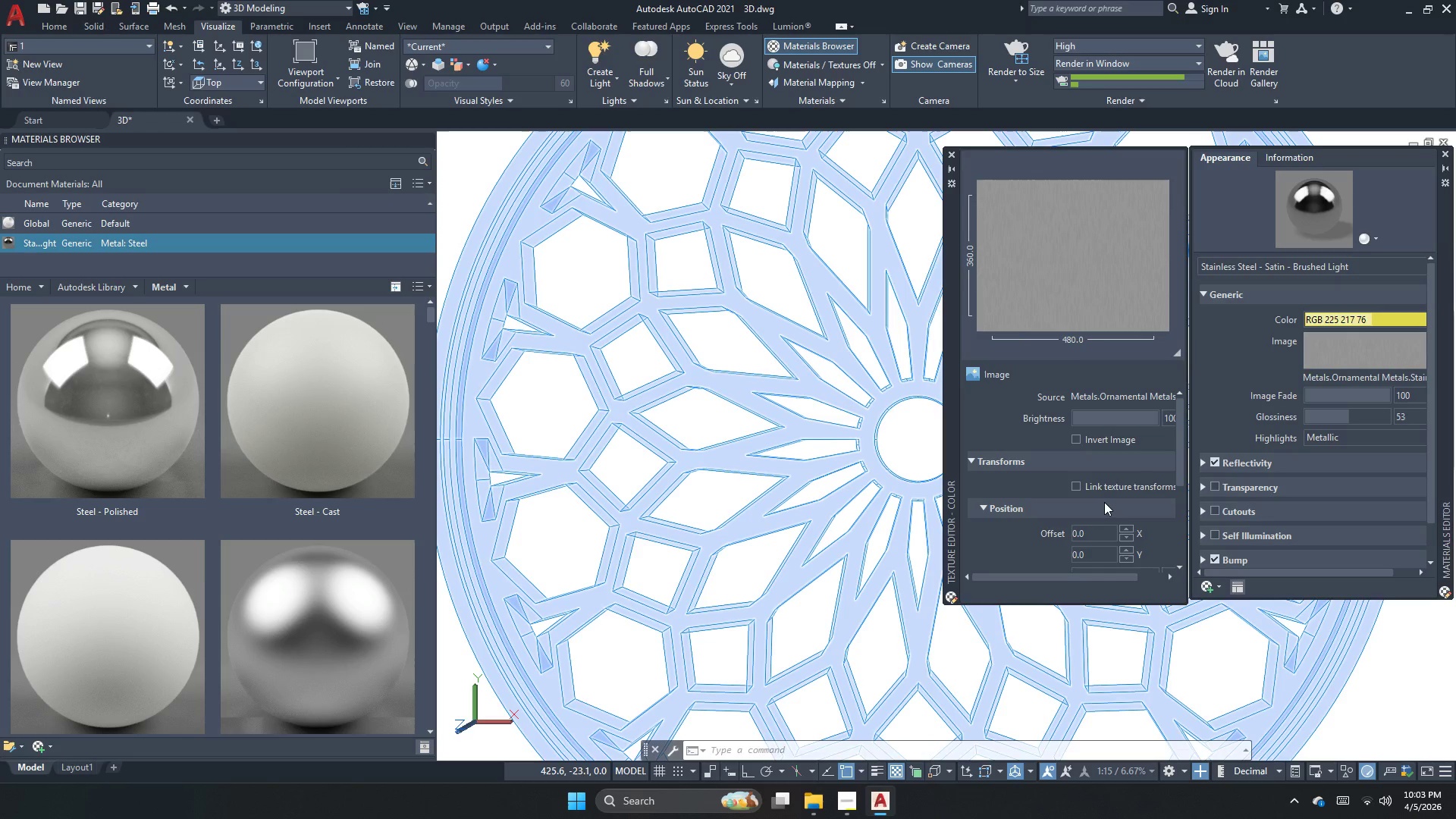 
scroll: coordinate [1106, 496], scroll_direction: down, amount: 8.0
 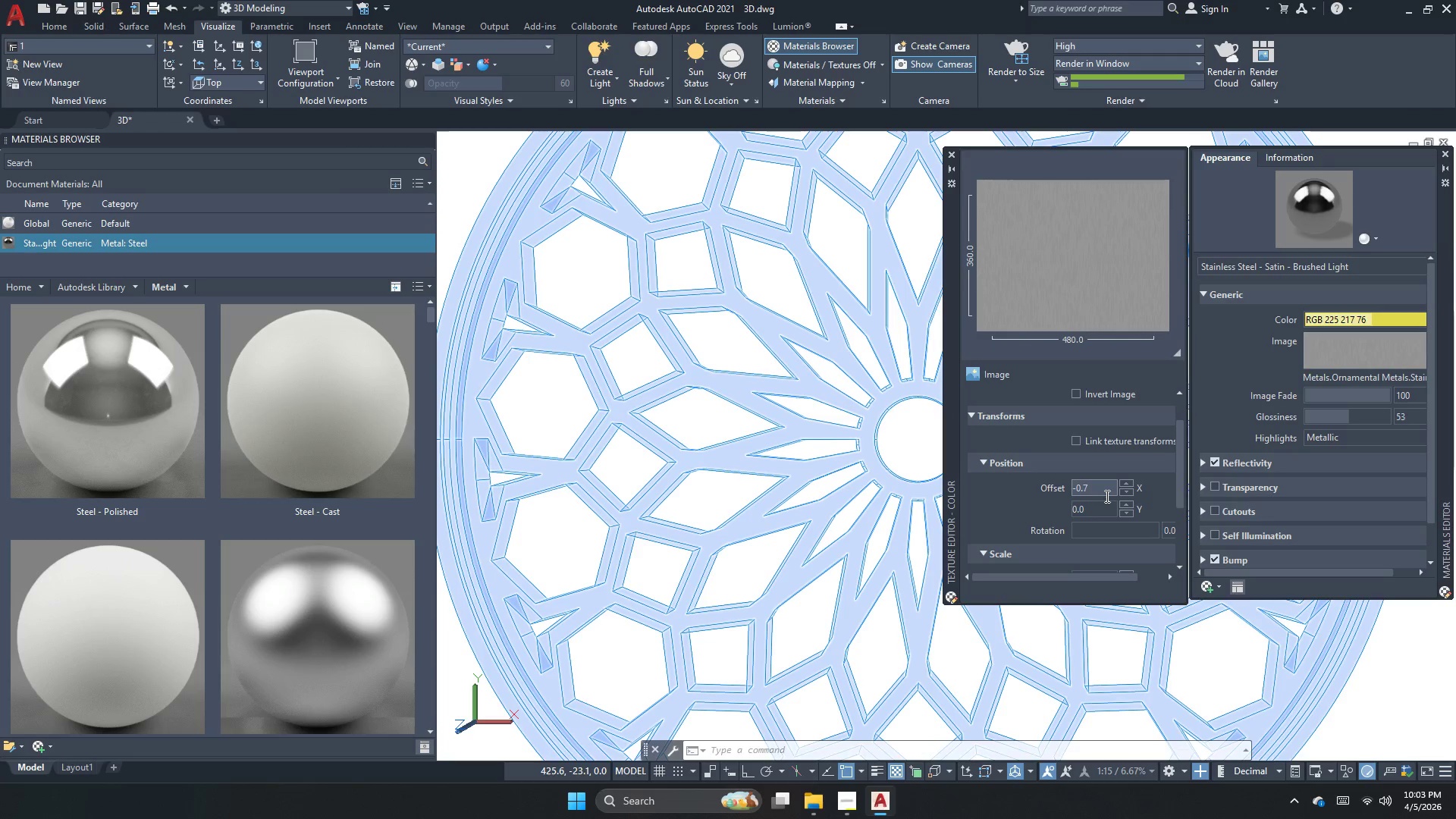 
scroll: coordinate [1098, 557], scroll_direction: up, amount: 4.0
 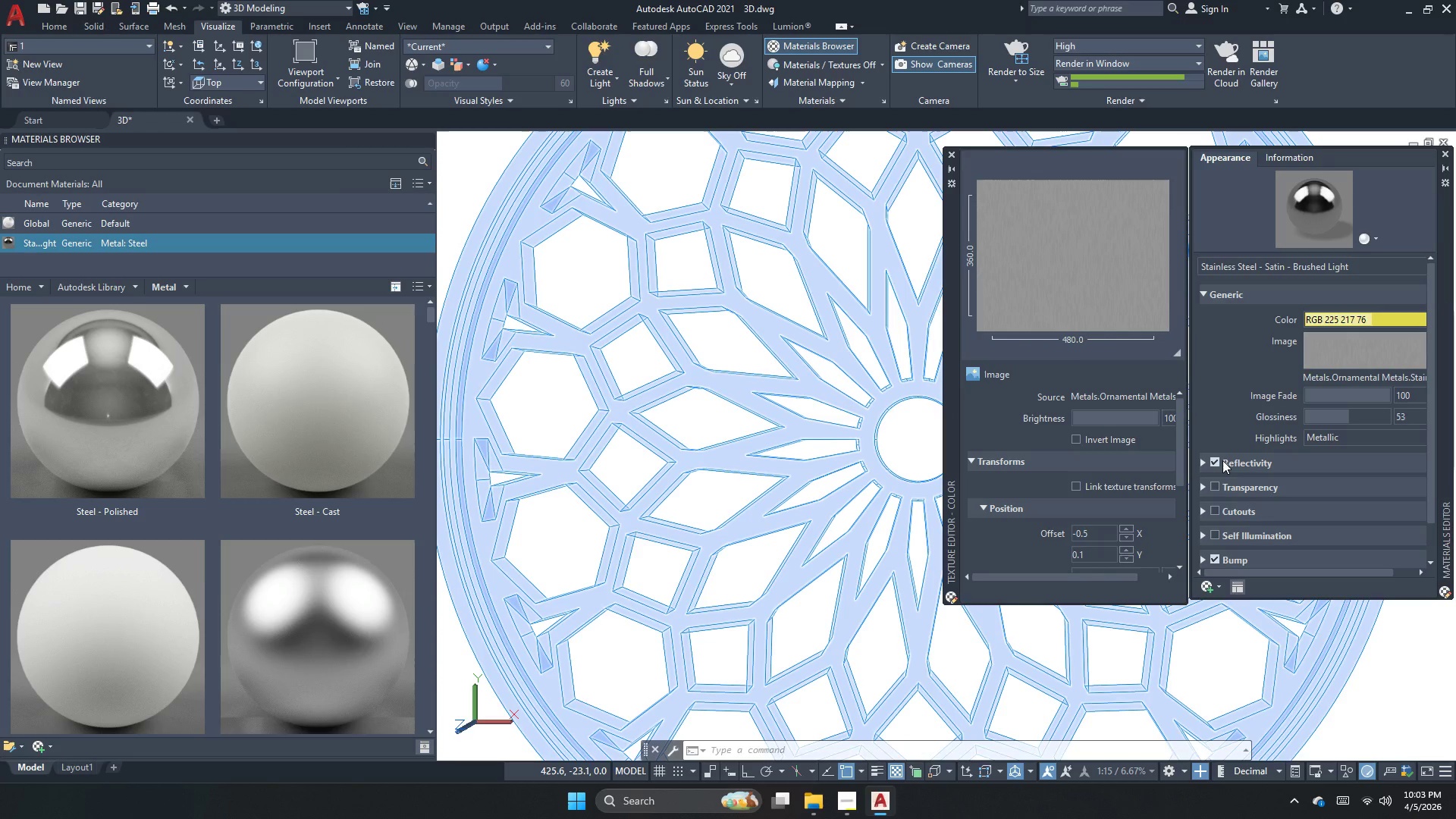 
scroll: coordinate [1230, 496], scroll_direction: down, amount: 4.0
 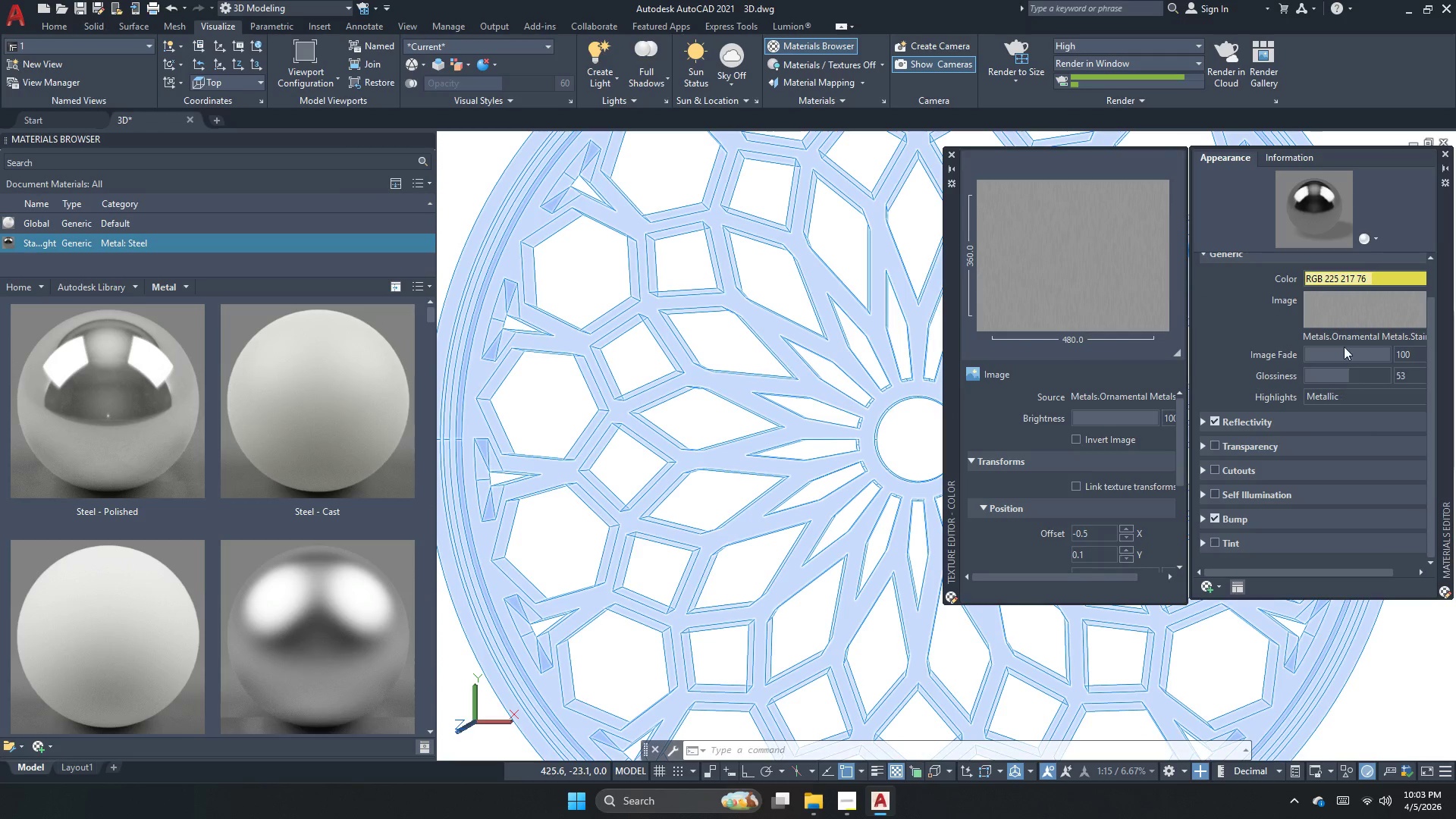 
left_click([1354, 316])
 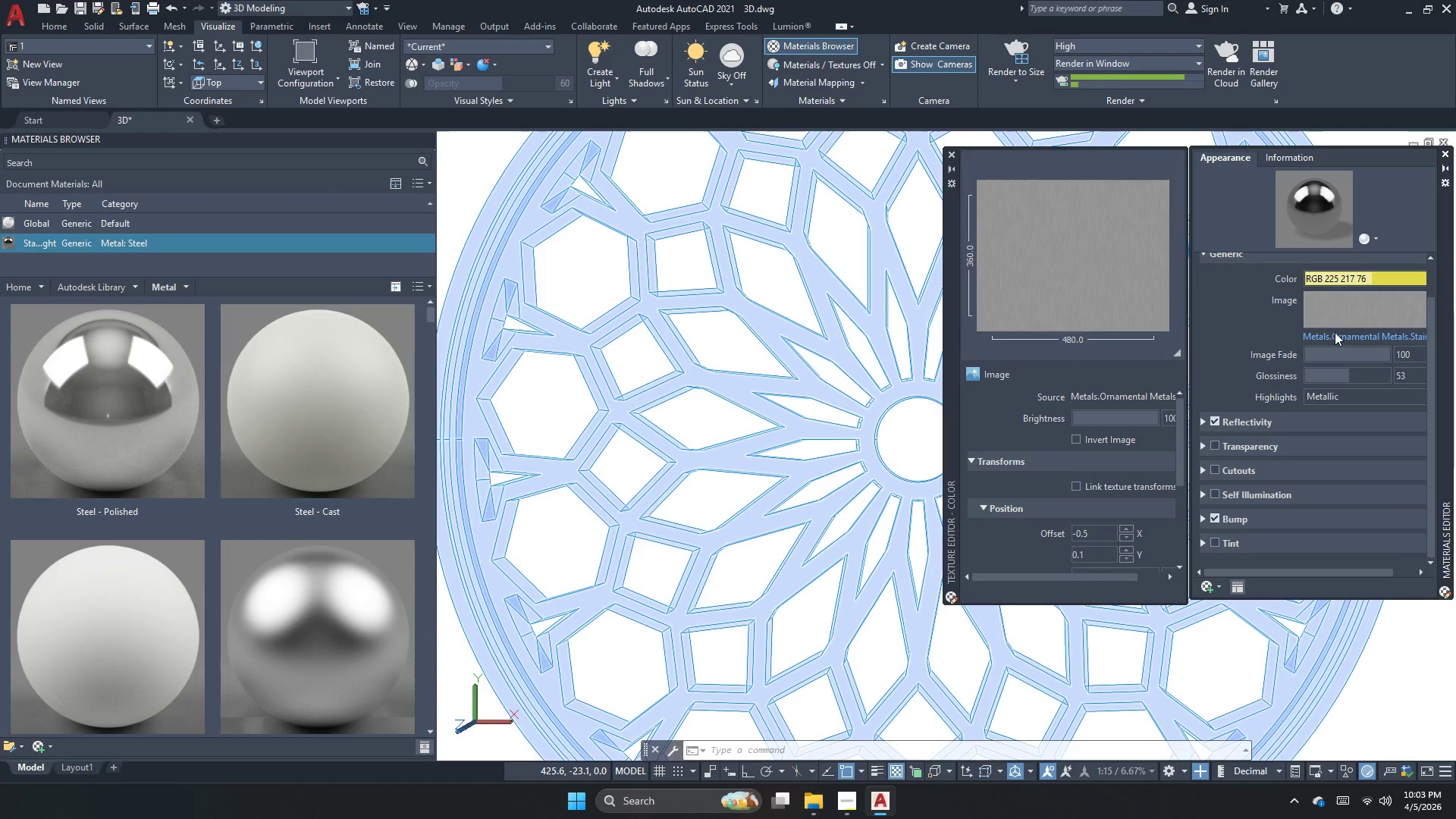 
left_click([1335, 332])
 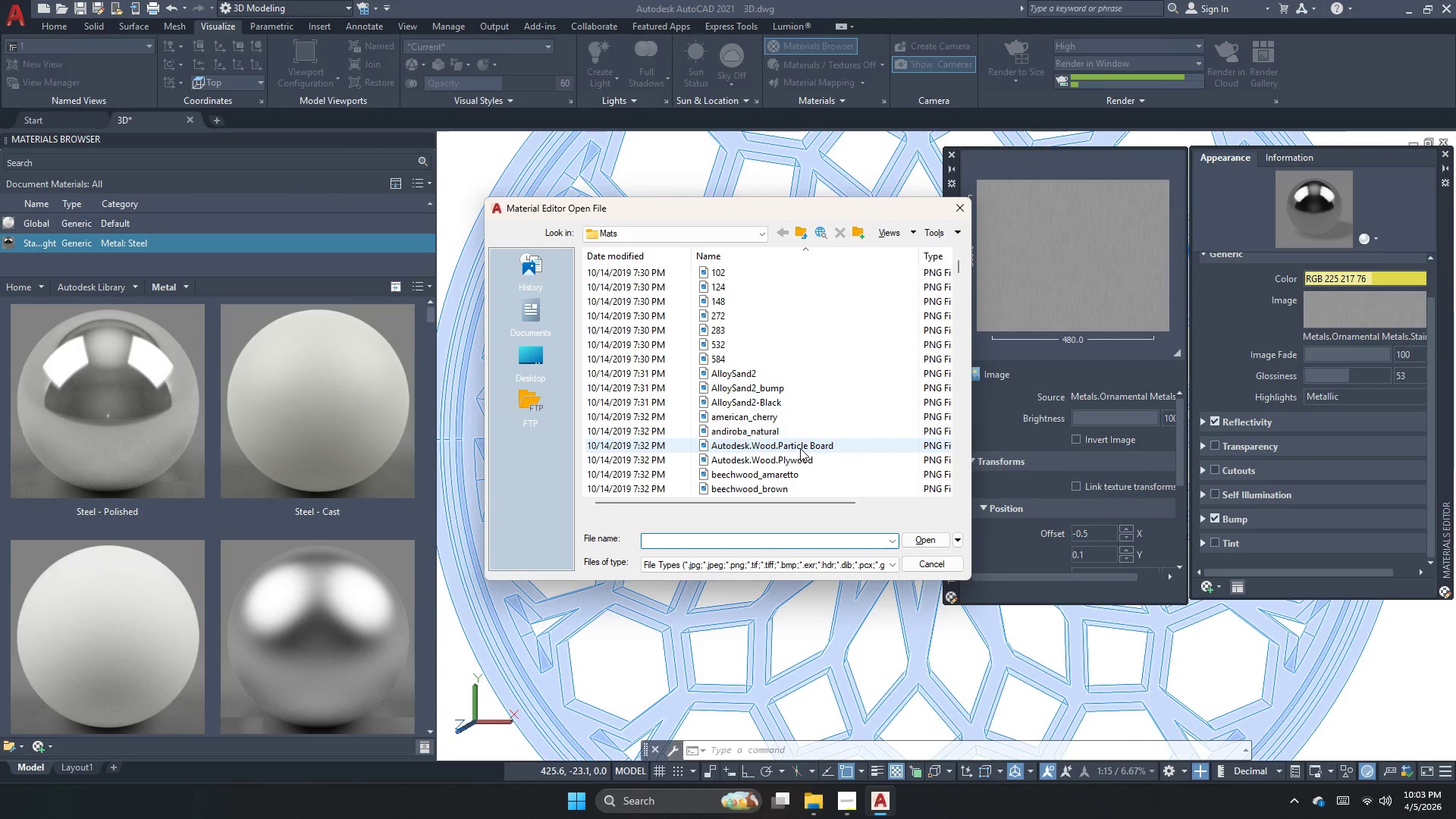 
scroll: coordinate [800, 450], scroll_direction: down, amount: 12.0
 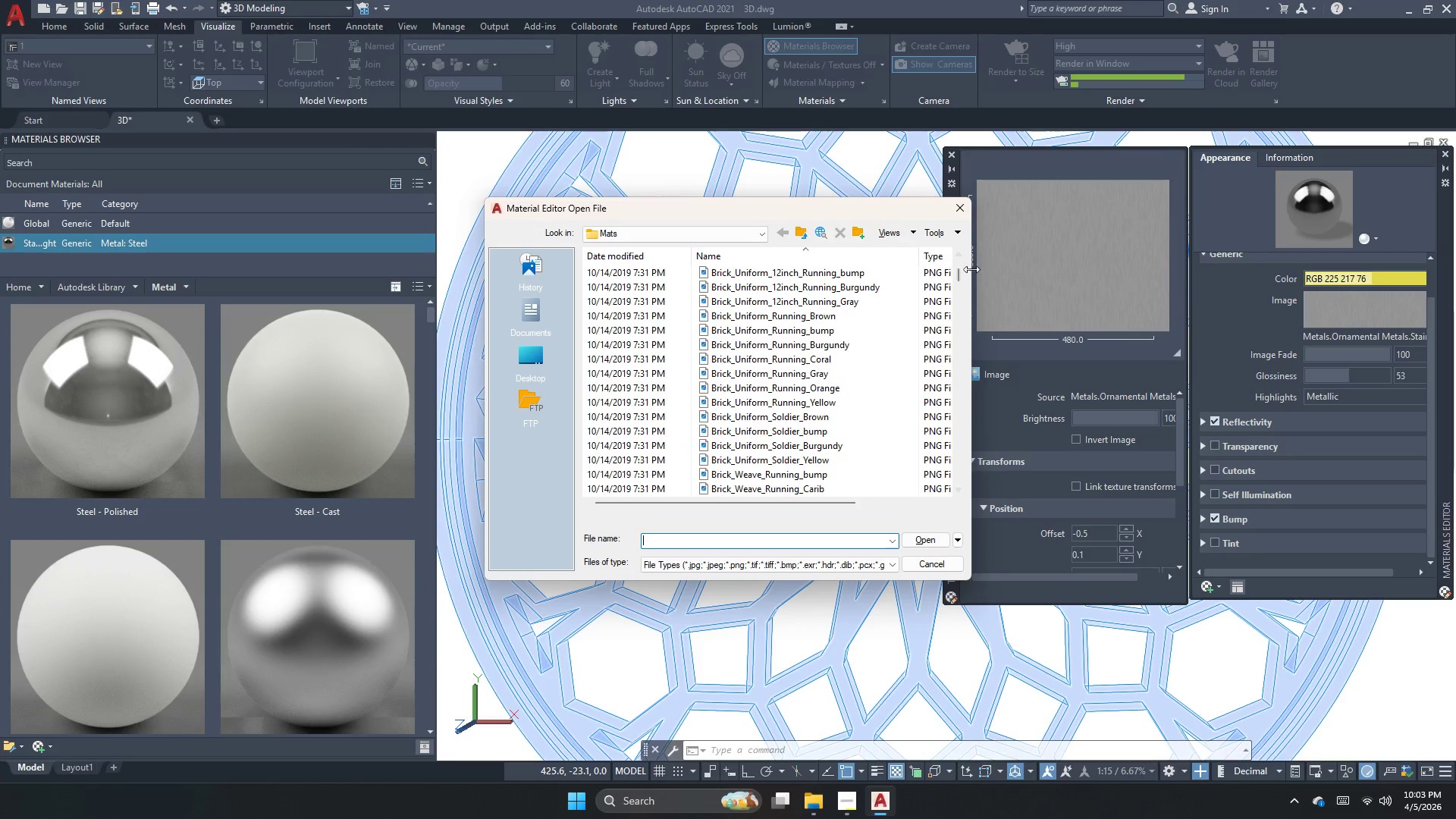 
left_click_drag(start_coordinate=[960, 278], to_coordinate=[931, 422])
 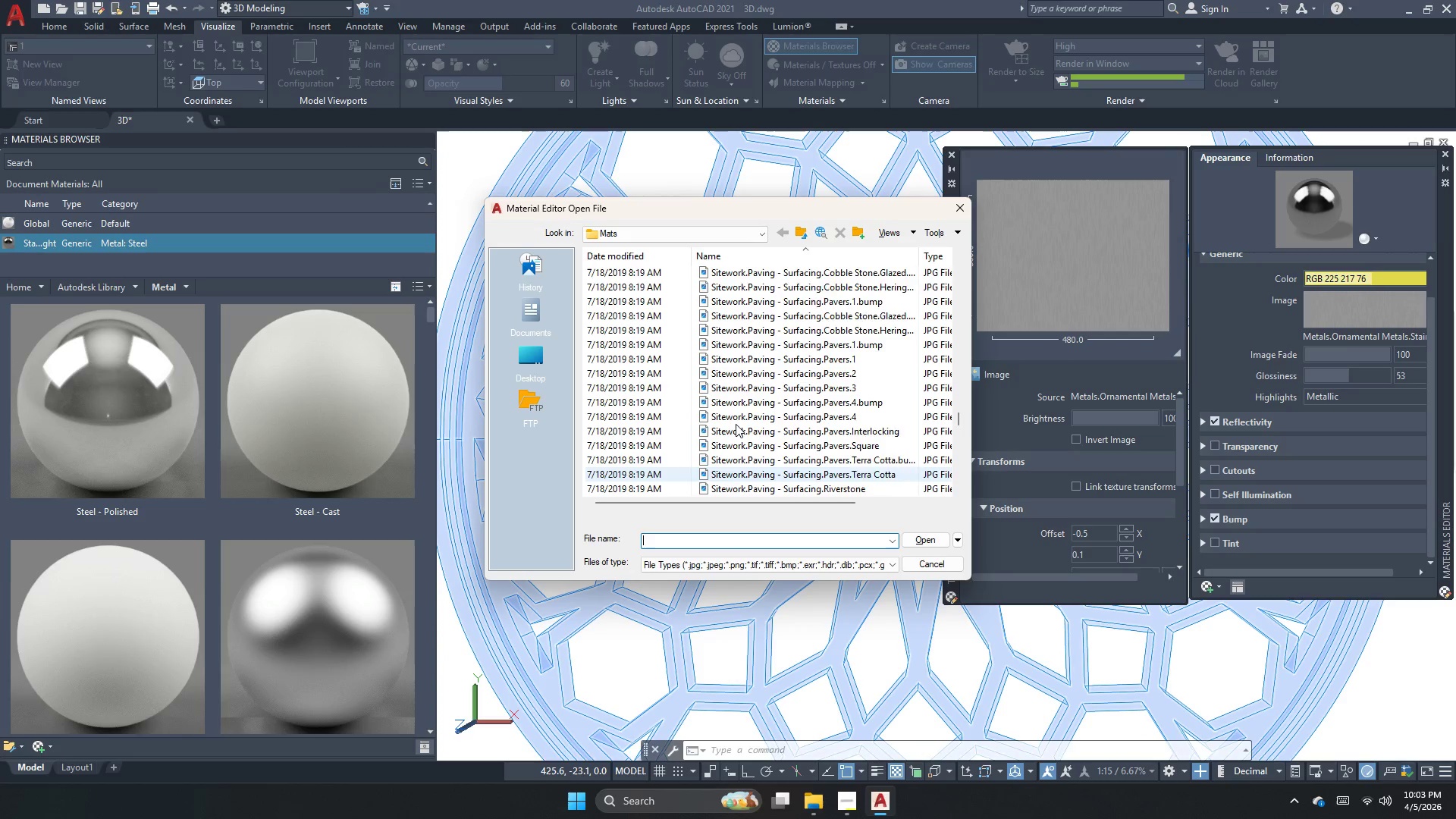 
scroll: coordinate [824, 411], scroll_direction: up, amount: 24.0
 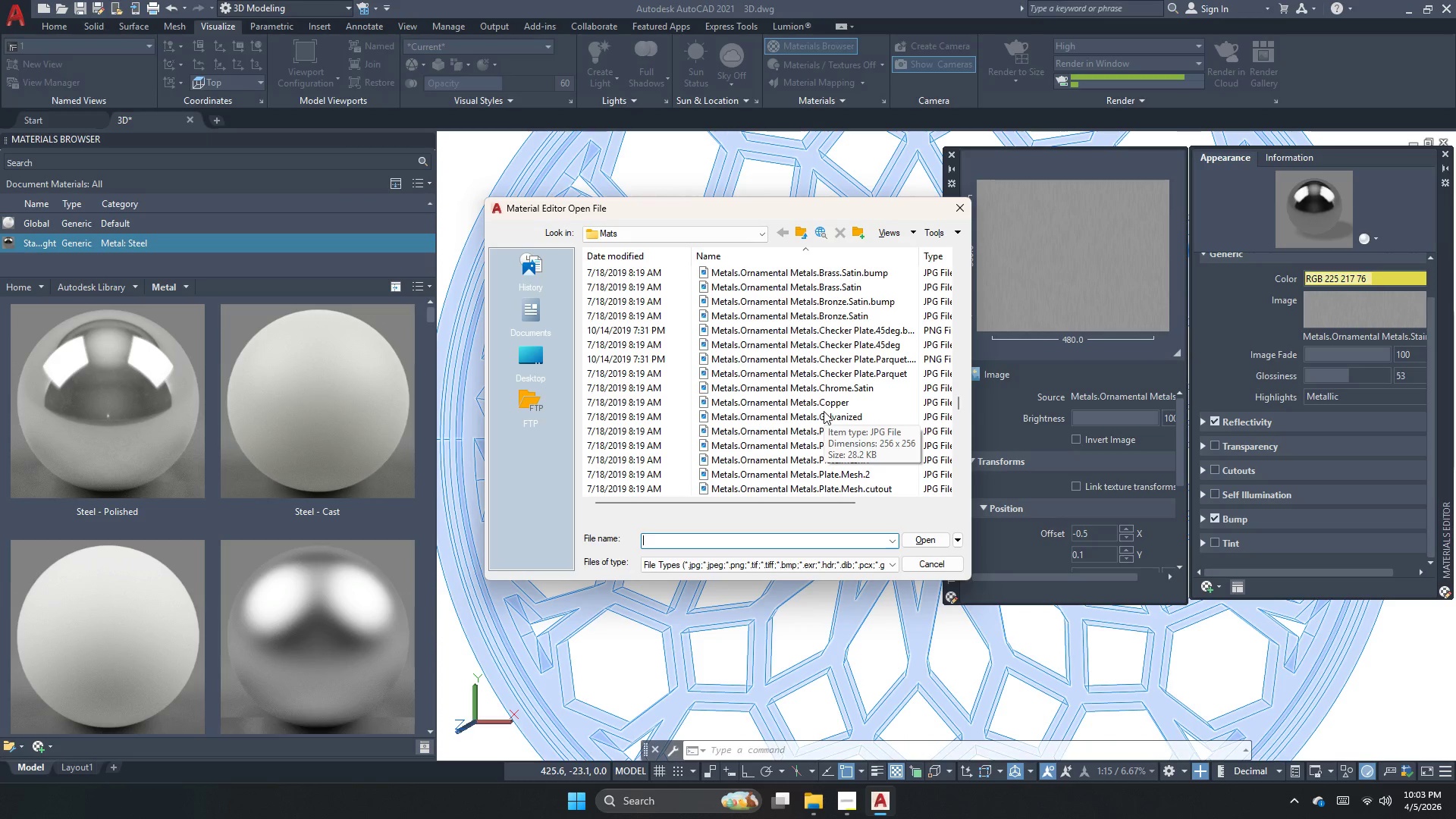 
mouse_move([889, 306])
 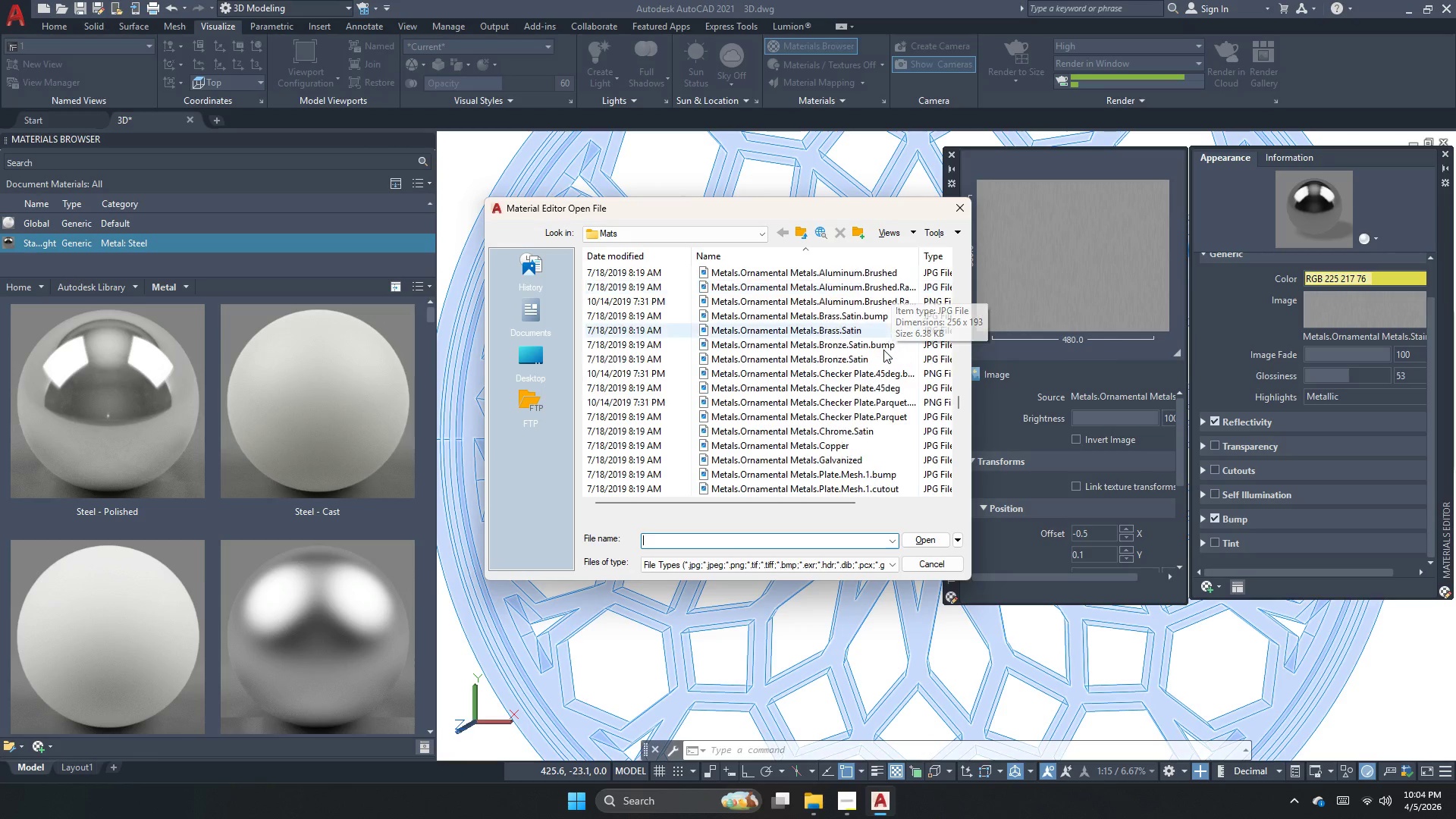 
scroll: coordinate [883, 350], scroll_direction: up, amount: 1.0
 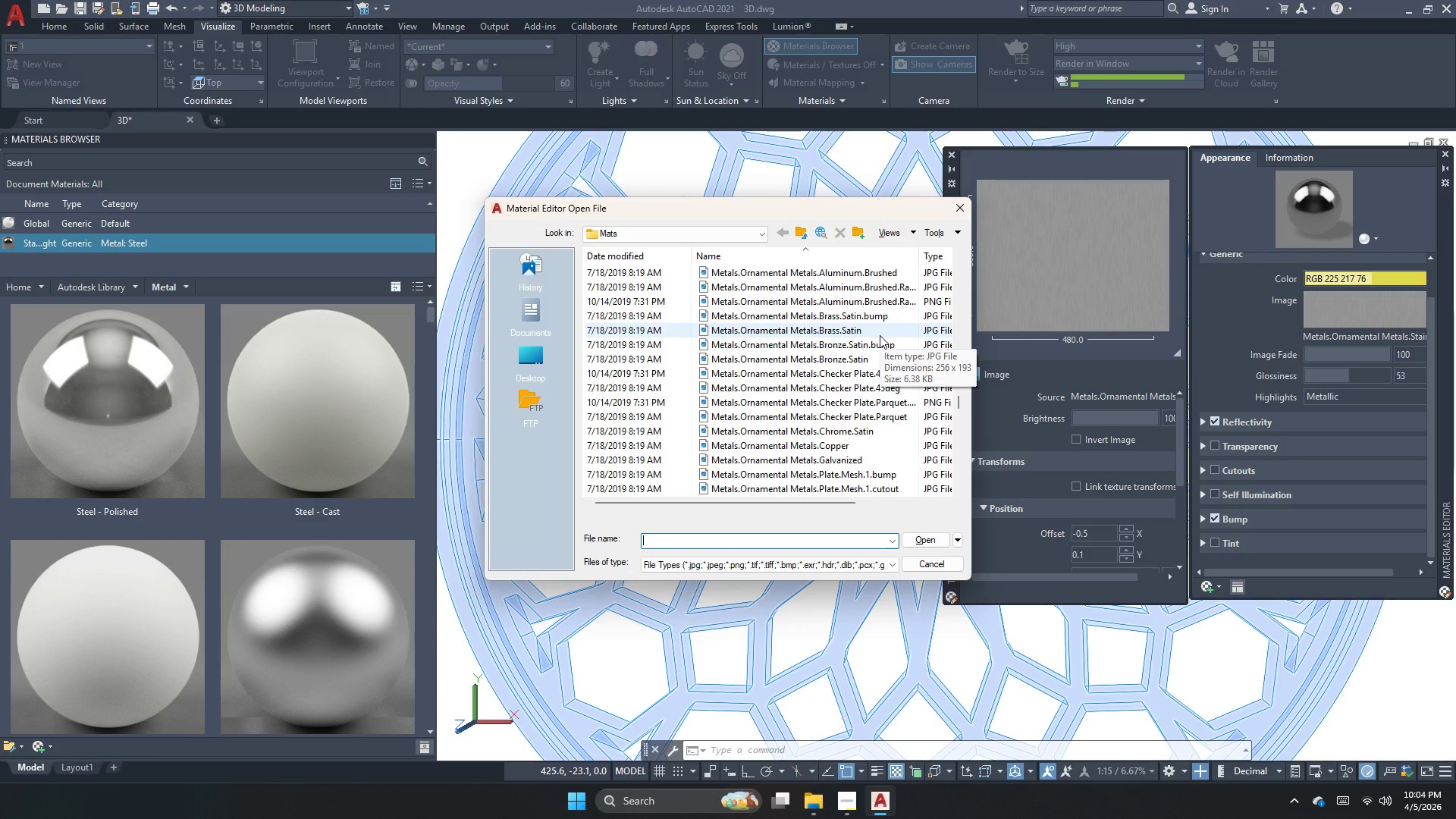 
wait(5.55)
 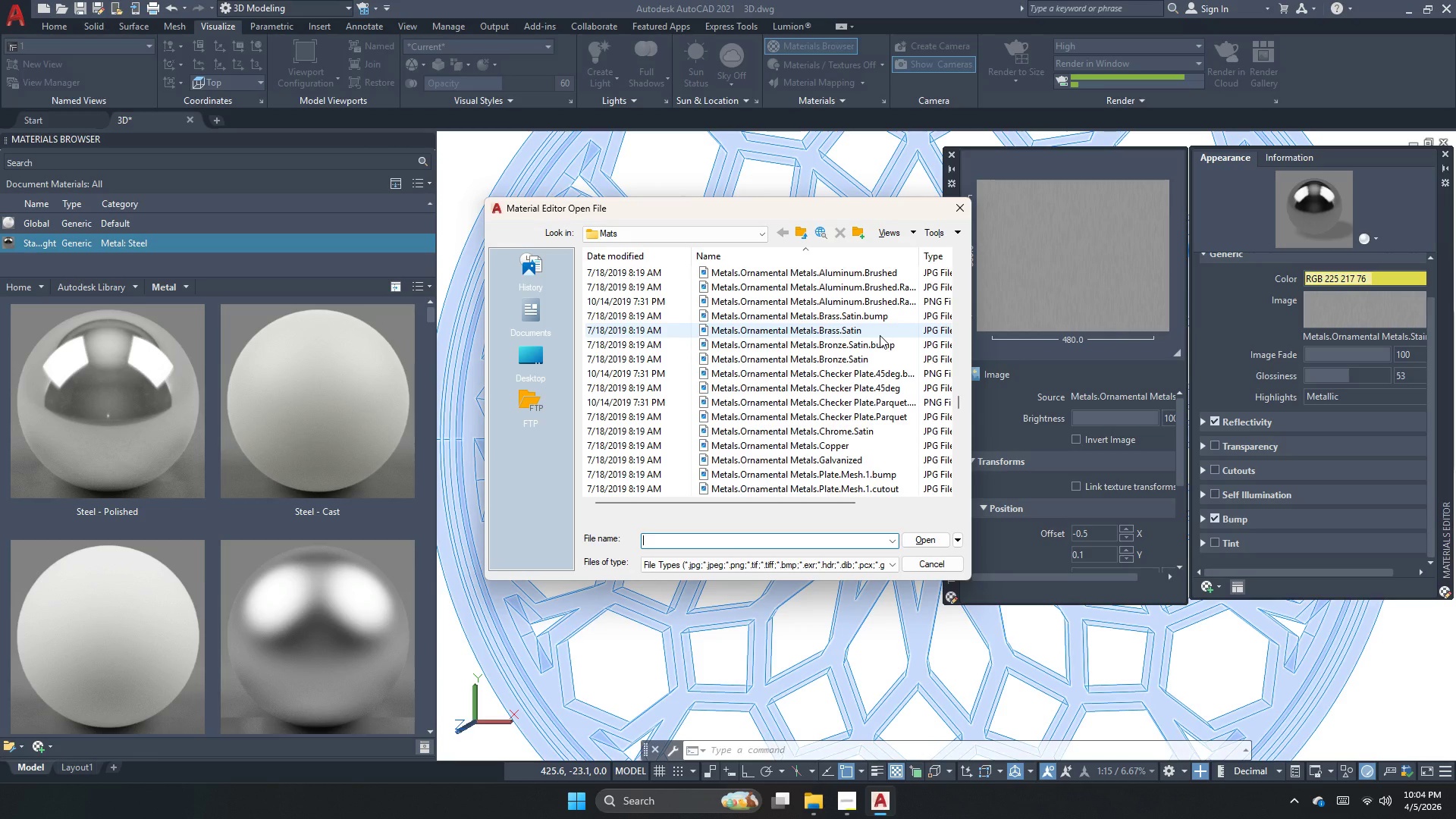 
left_click([880, 335])
 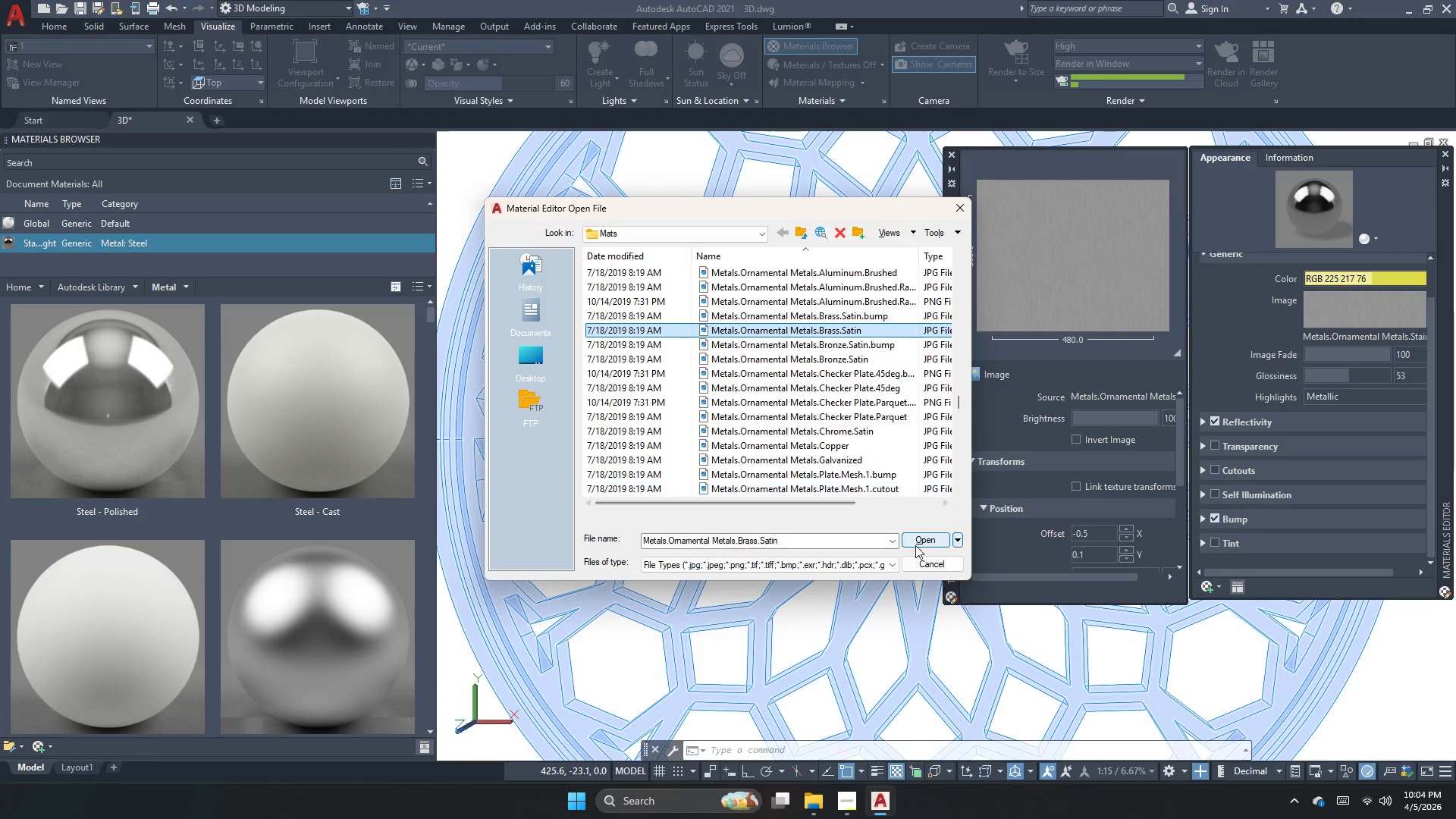 
left_click([919, 547])
 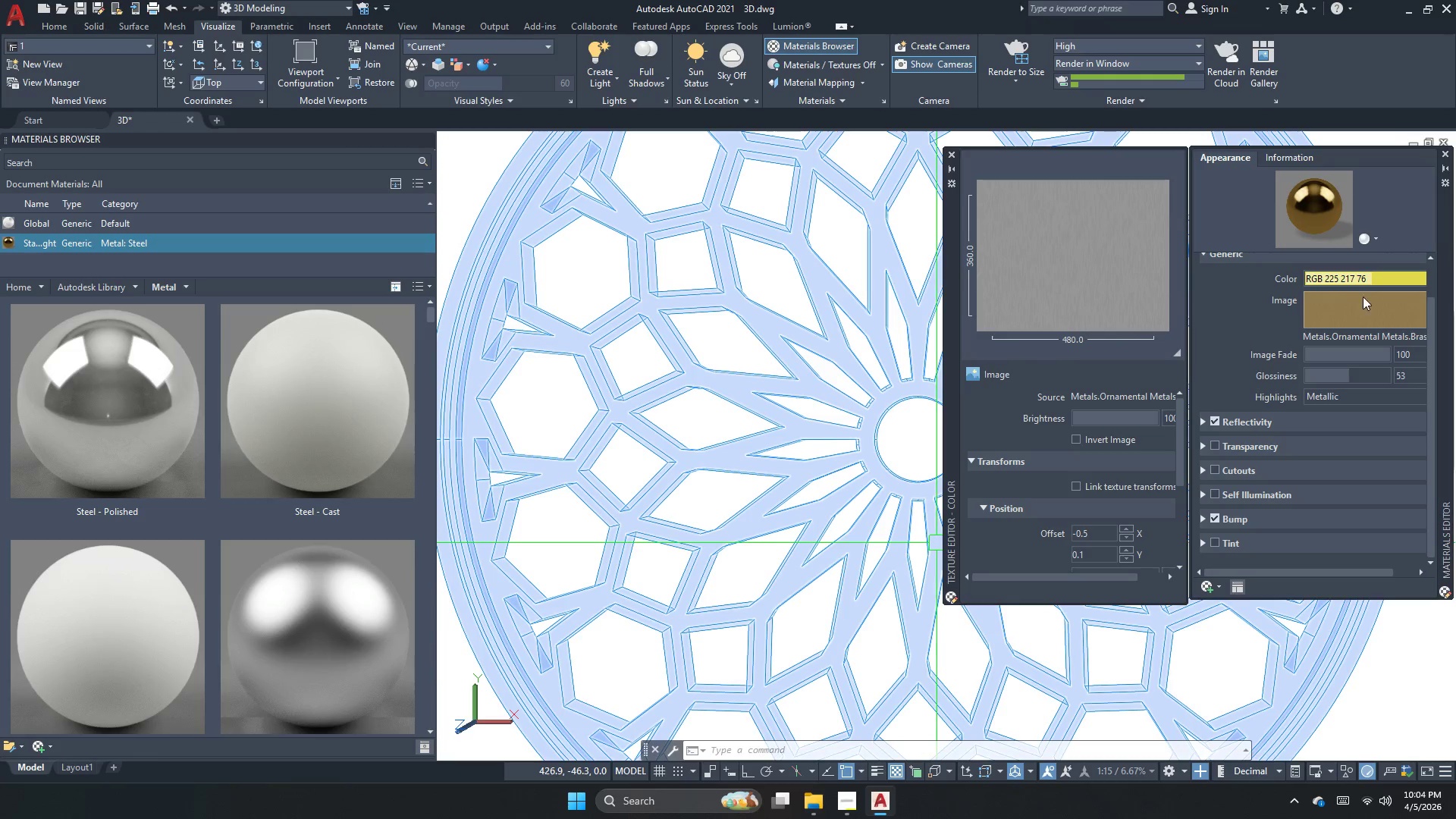 
mouse_move([1355, 305])
 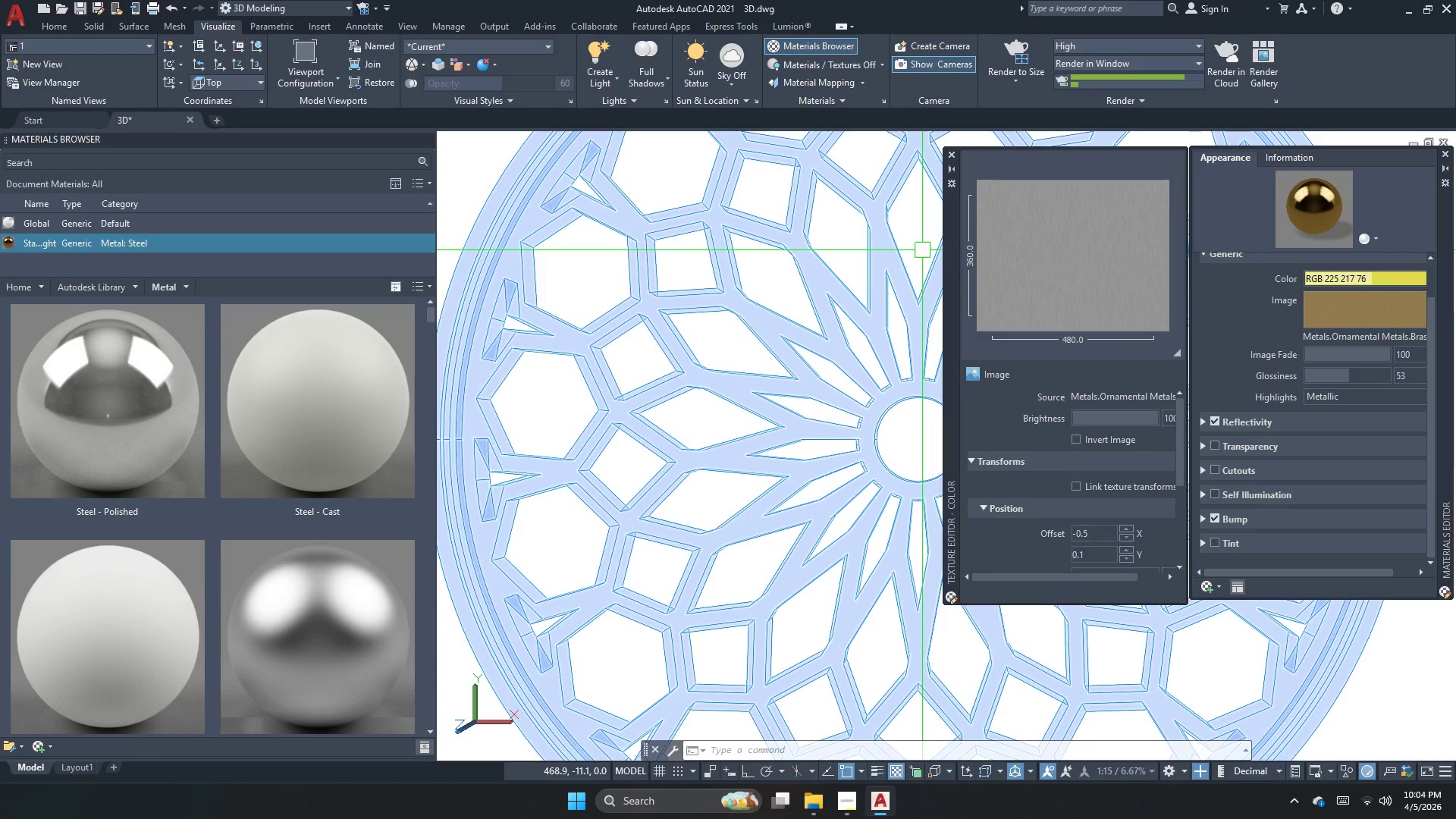 
wait(6.08)
 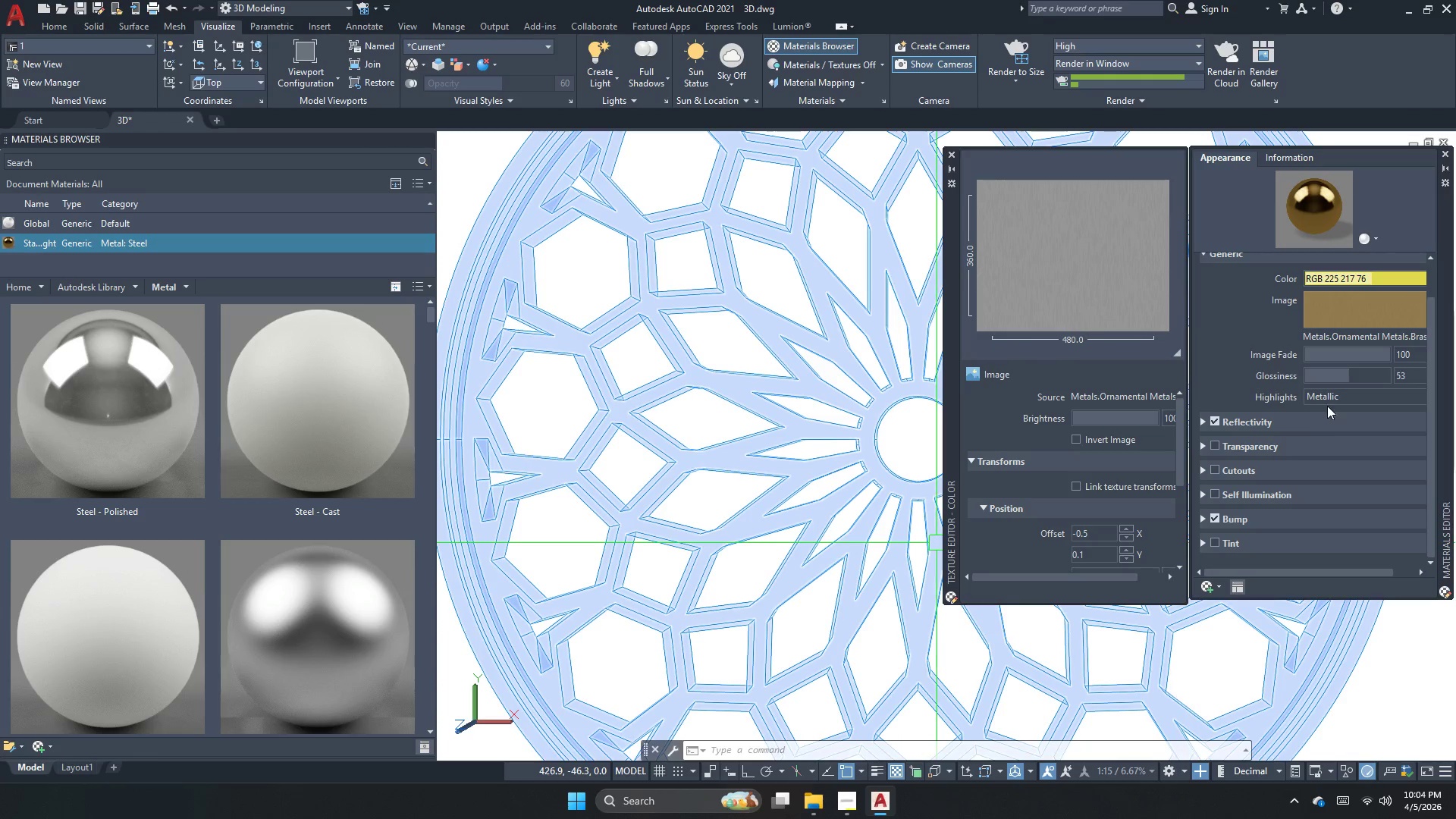 
left_click([1030, 64])
 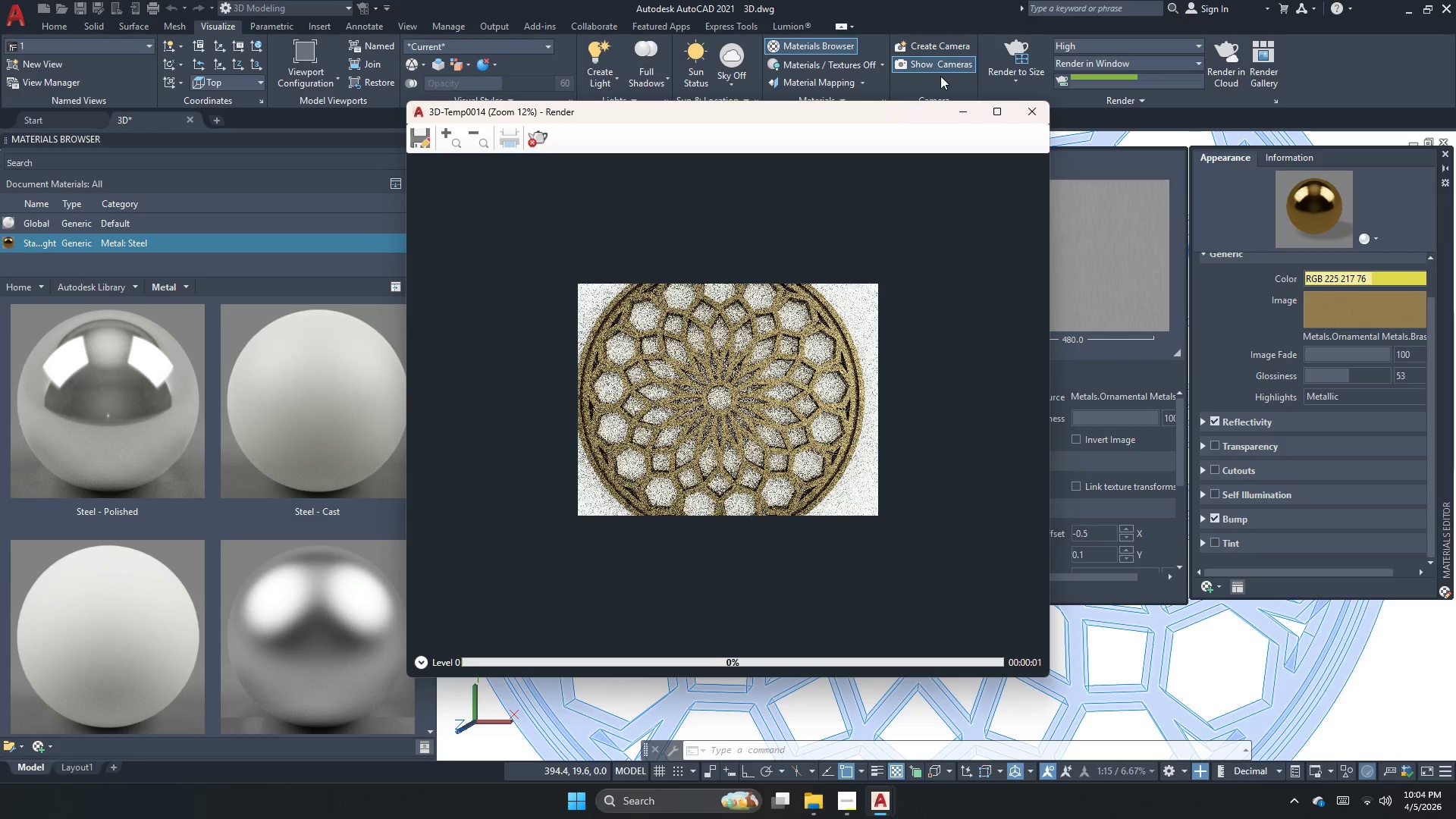 
scroll: coordinate [836, 423], scroll_direction: up, amount: 2.0
 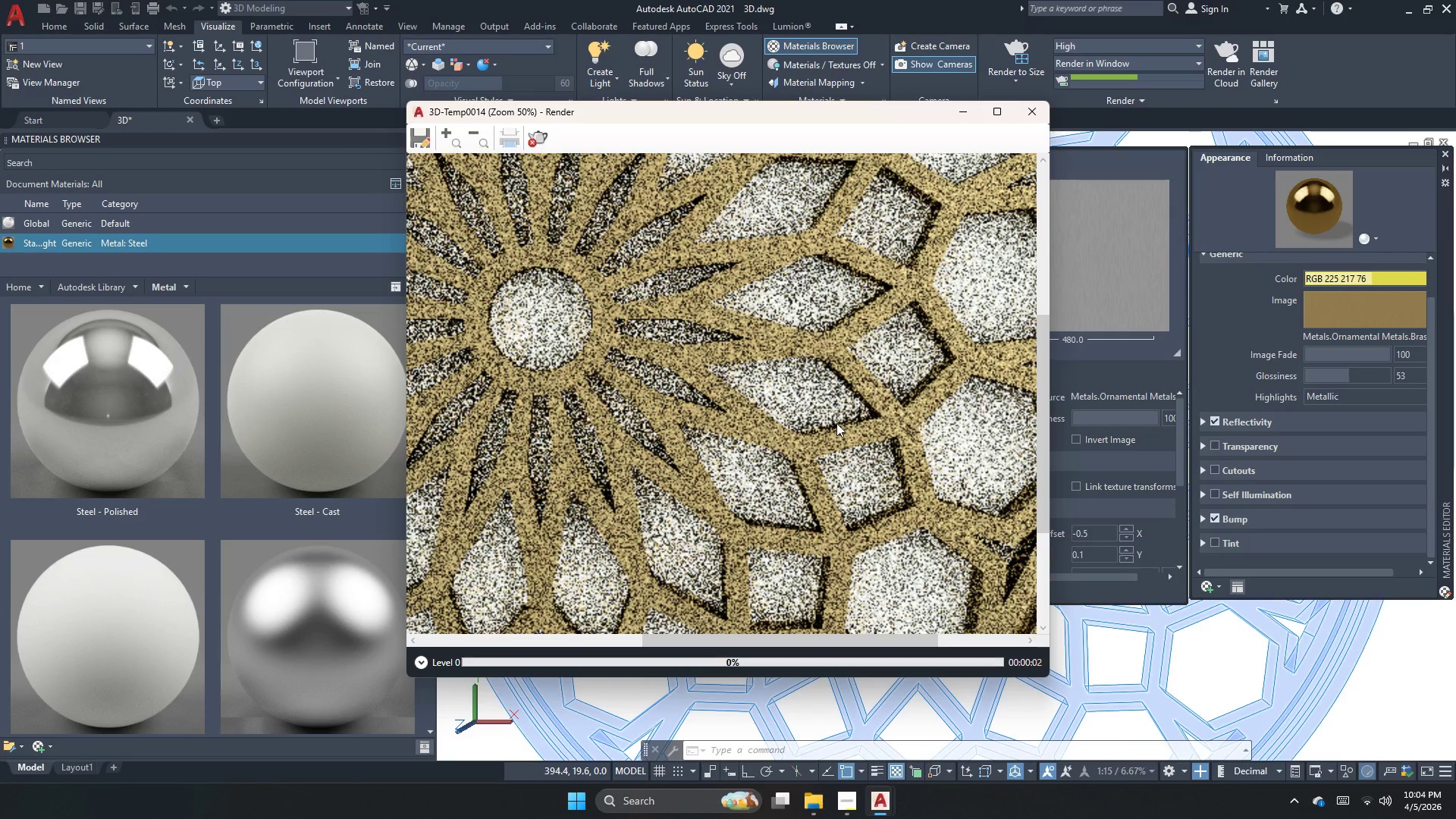 
scroll: coordinate [836, 423], scroll_direction: down, amount: 1.0
 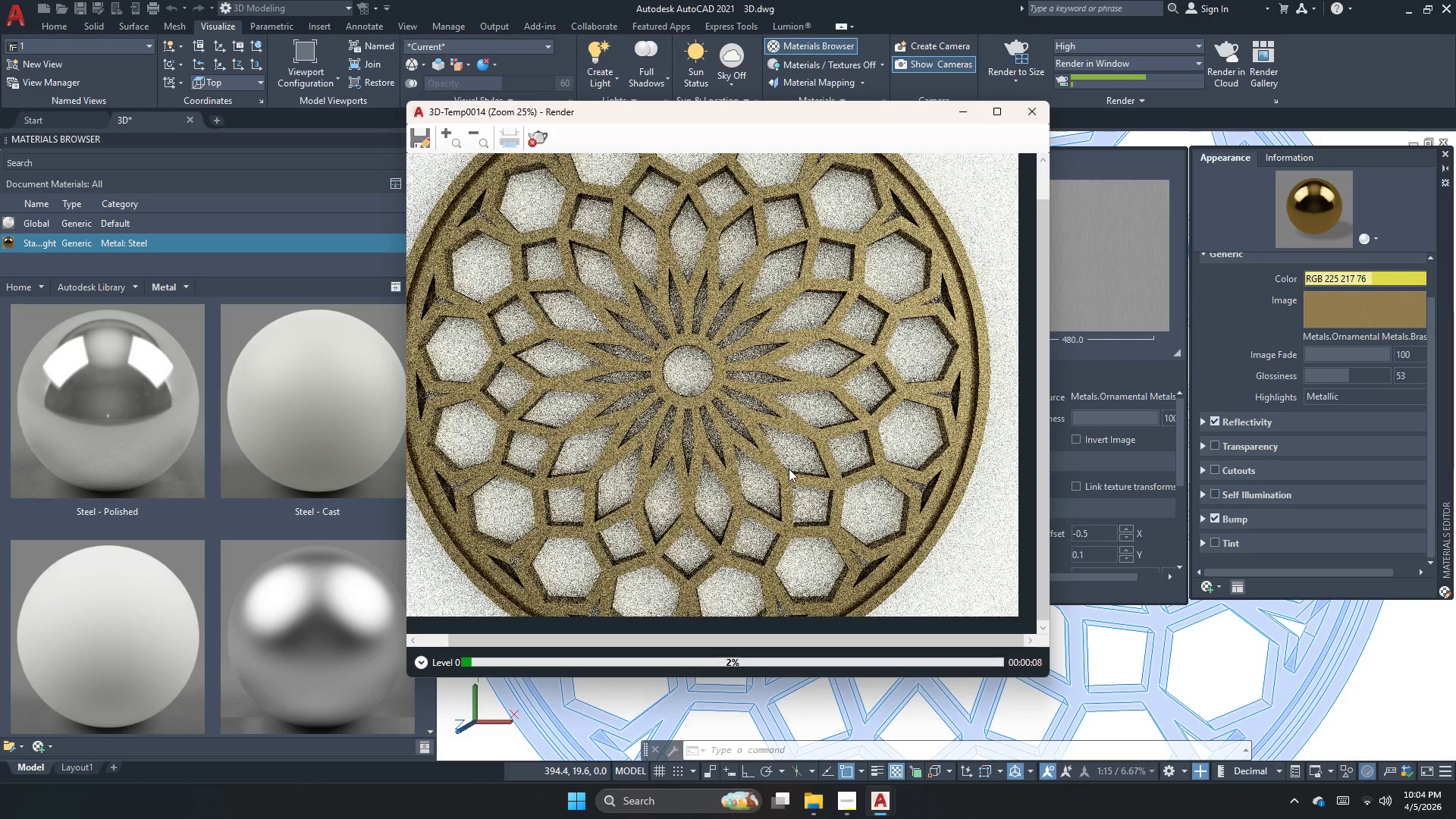 
wait(7.23)
 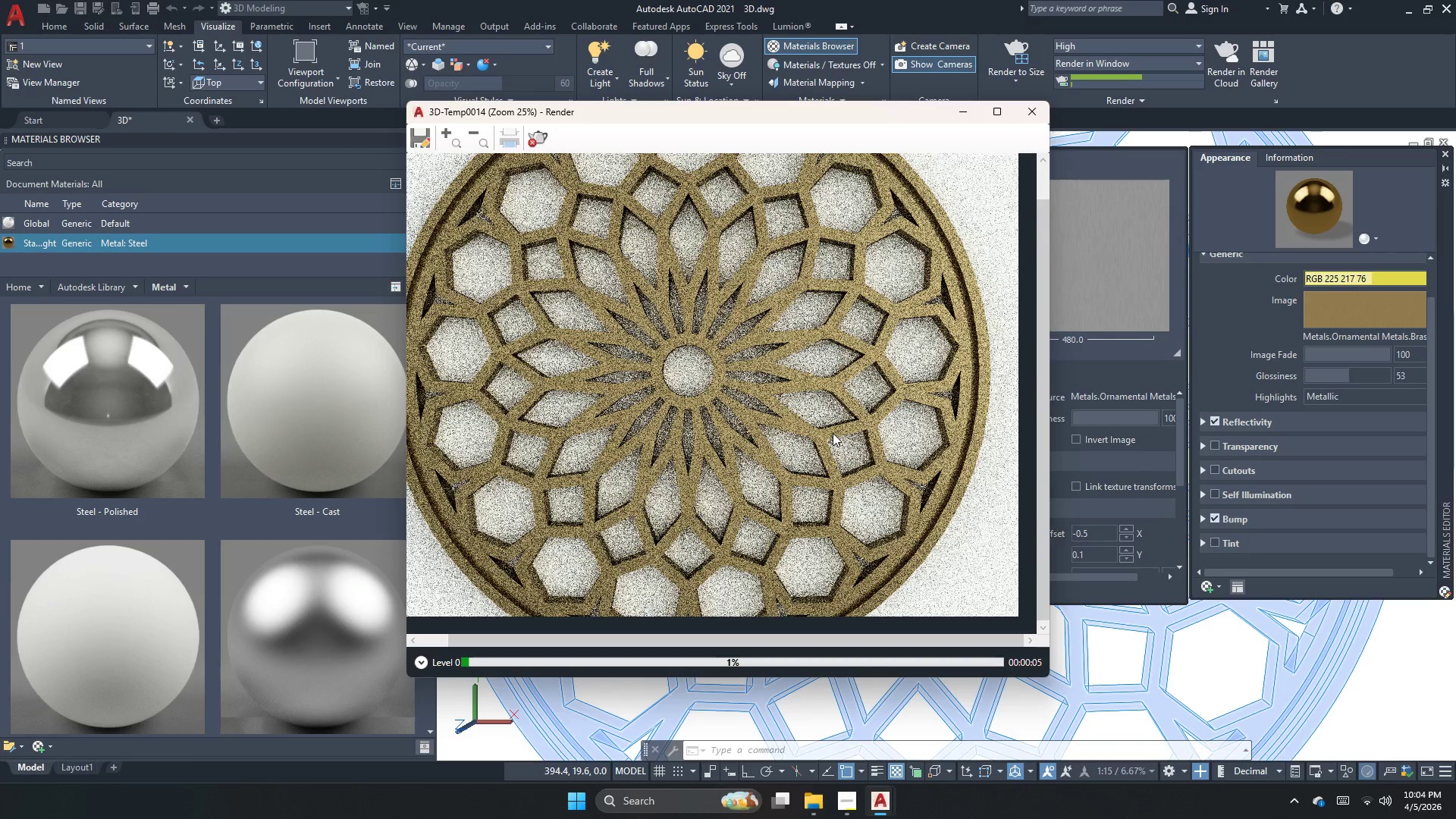 
left_click([1266, 418])
 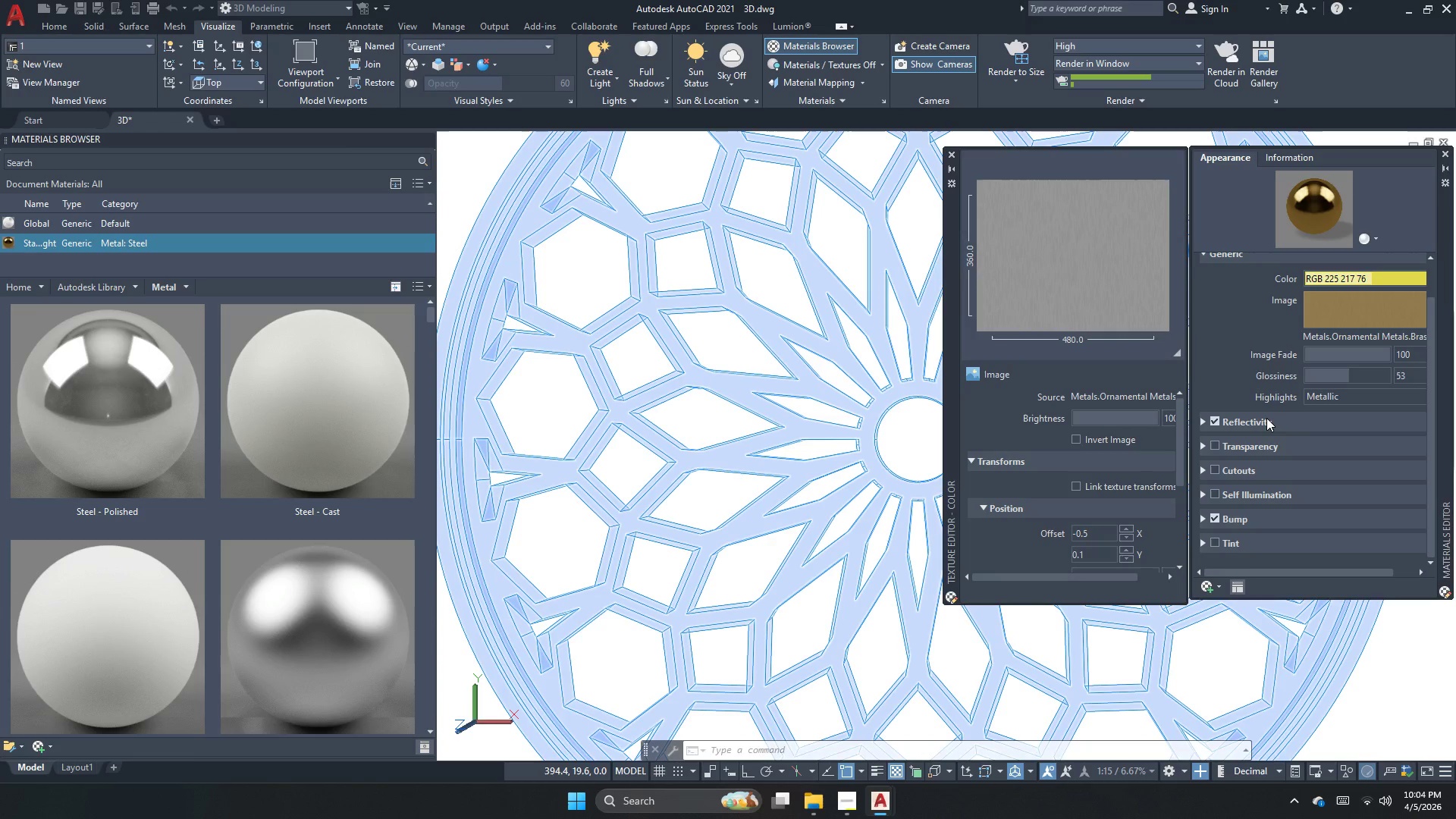 
double_click([1266, 418])
 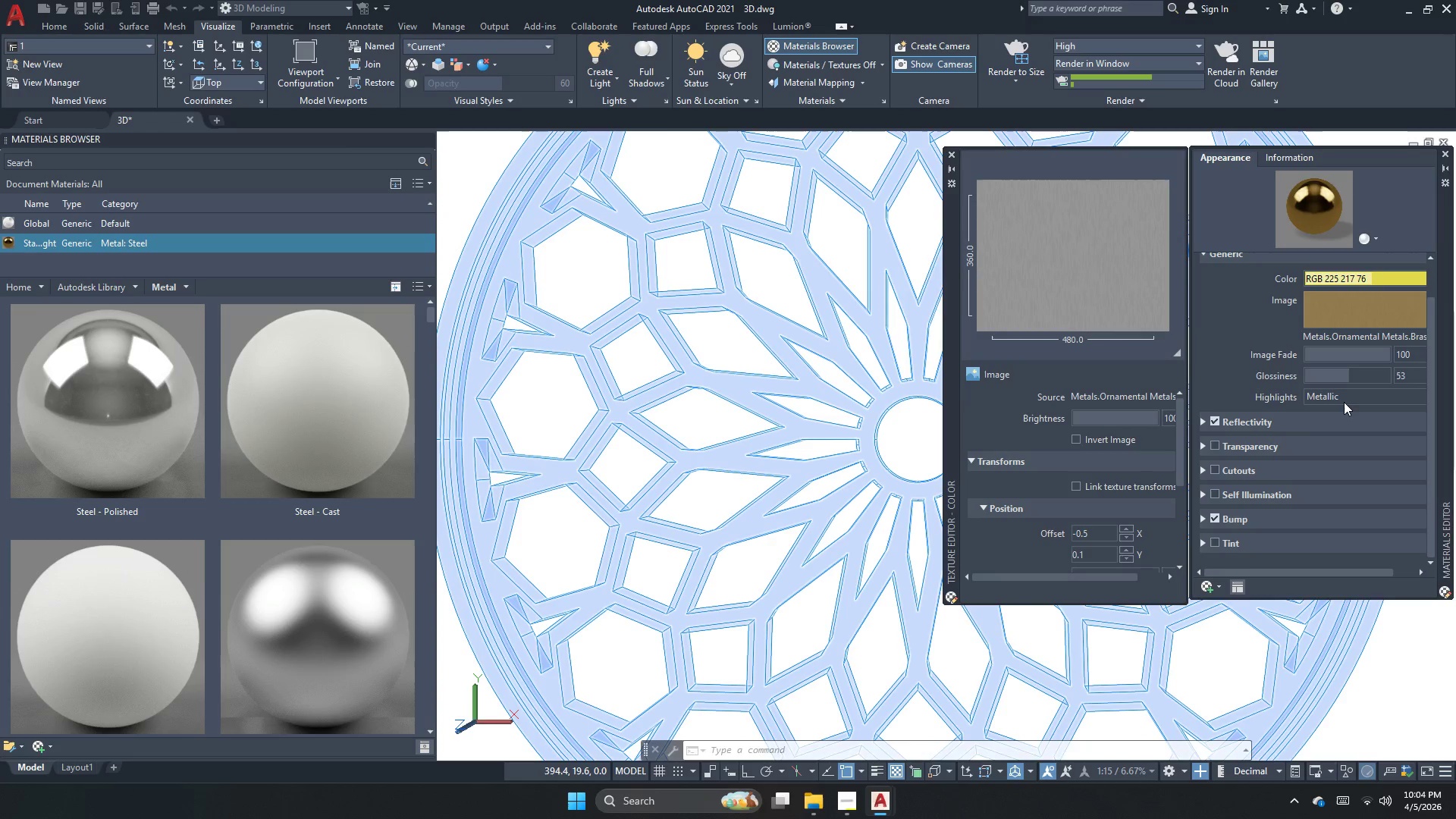 
left_click([1344, 397])
 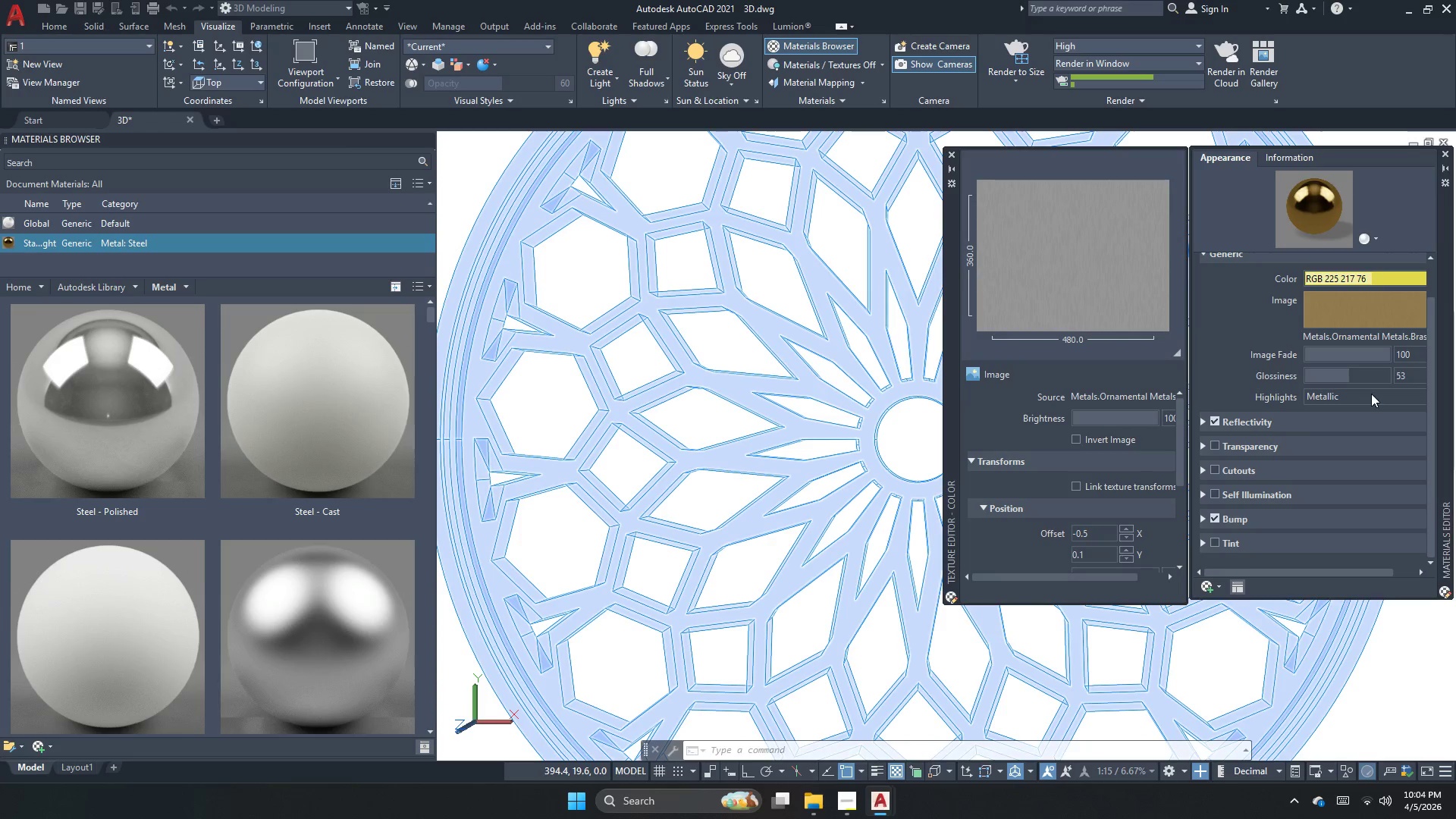 
left_click([1371, 394])
 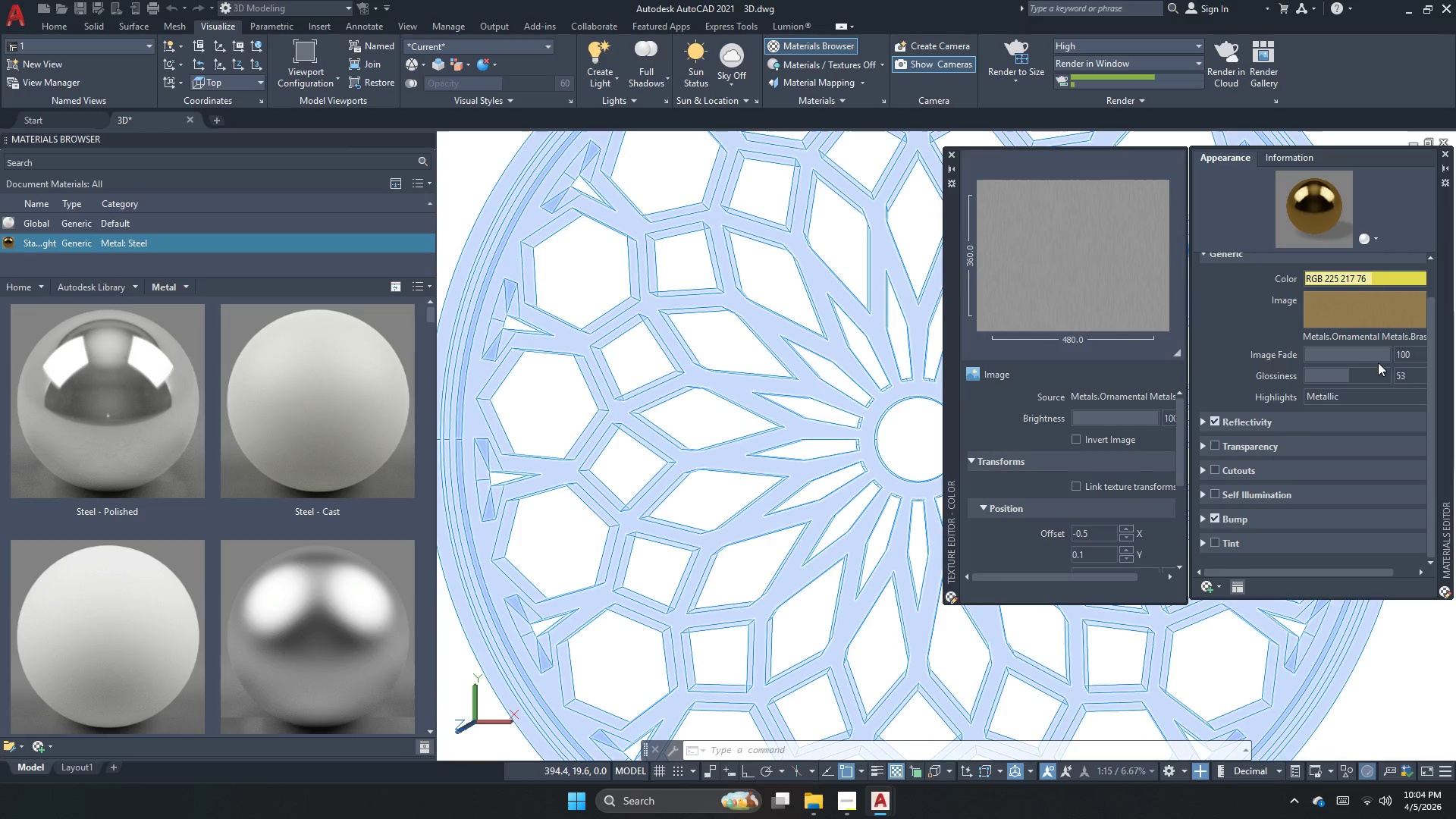 
double_click([1371, 376])
 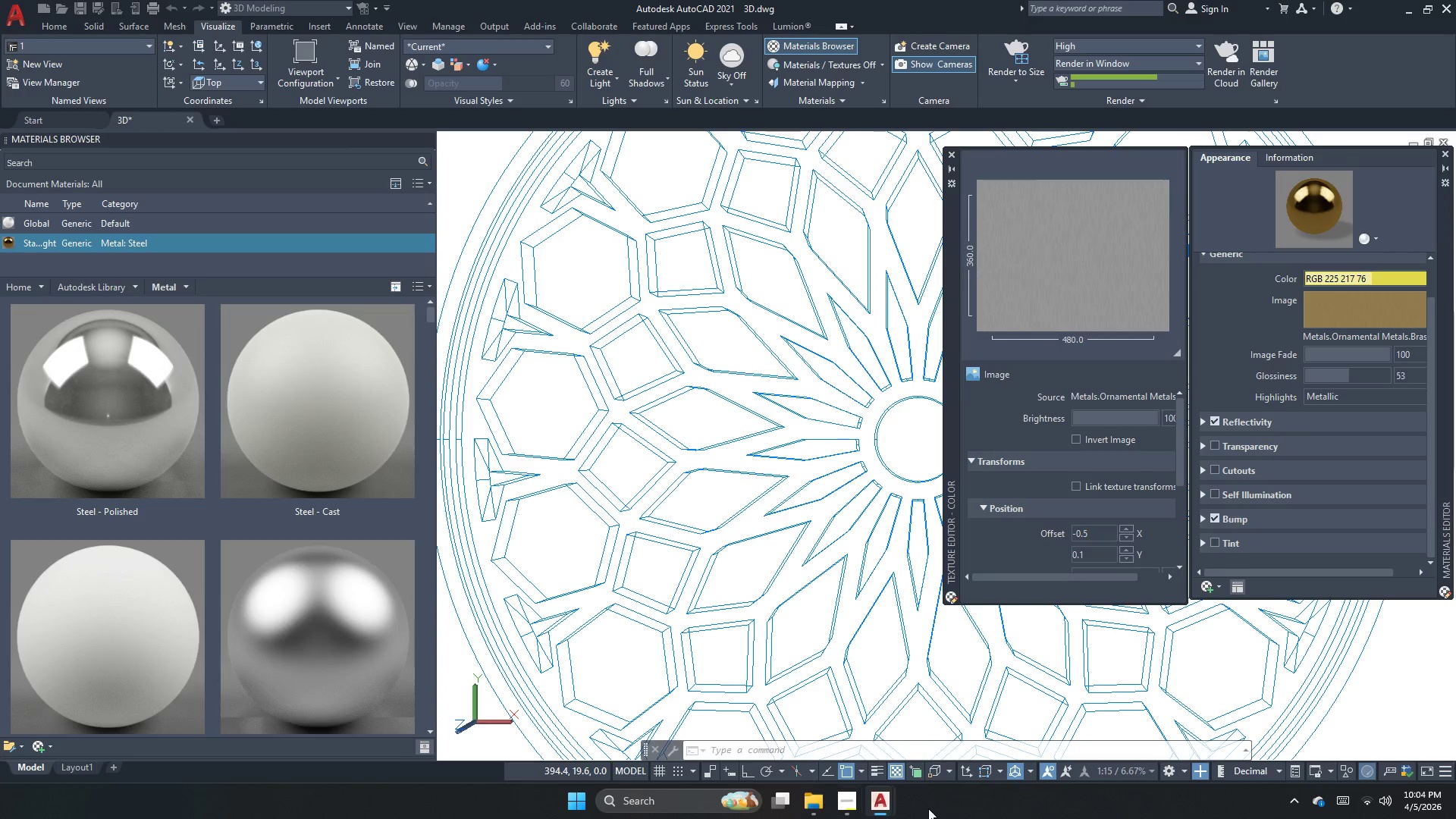 
left_click([894, 808])
 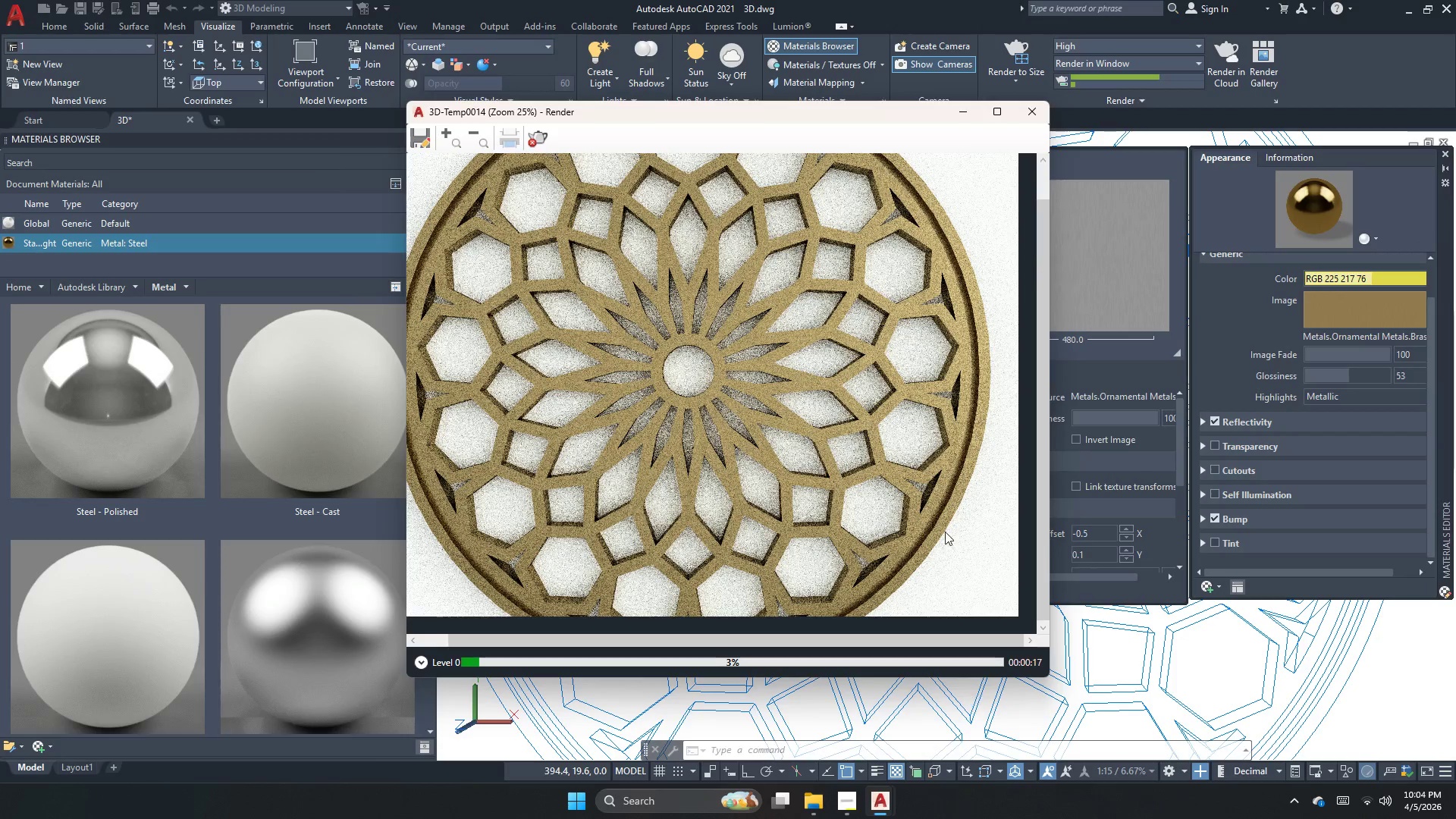 
scroll: coordinate [931, 486], scroll_direction: down, amount: 1.0
 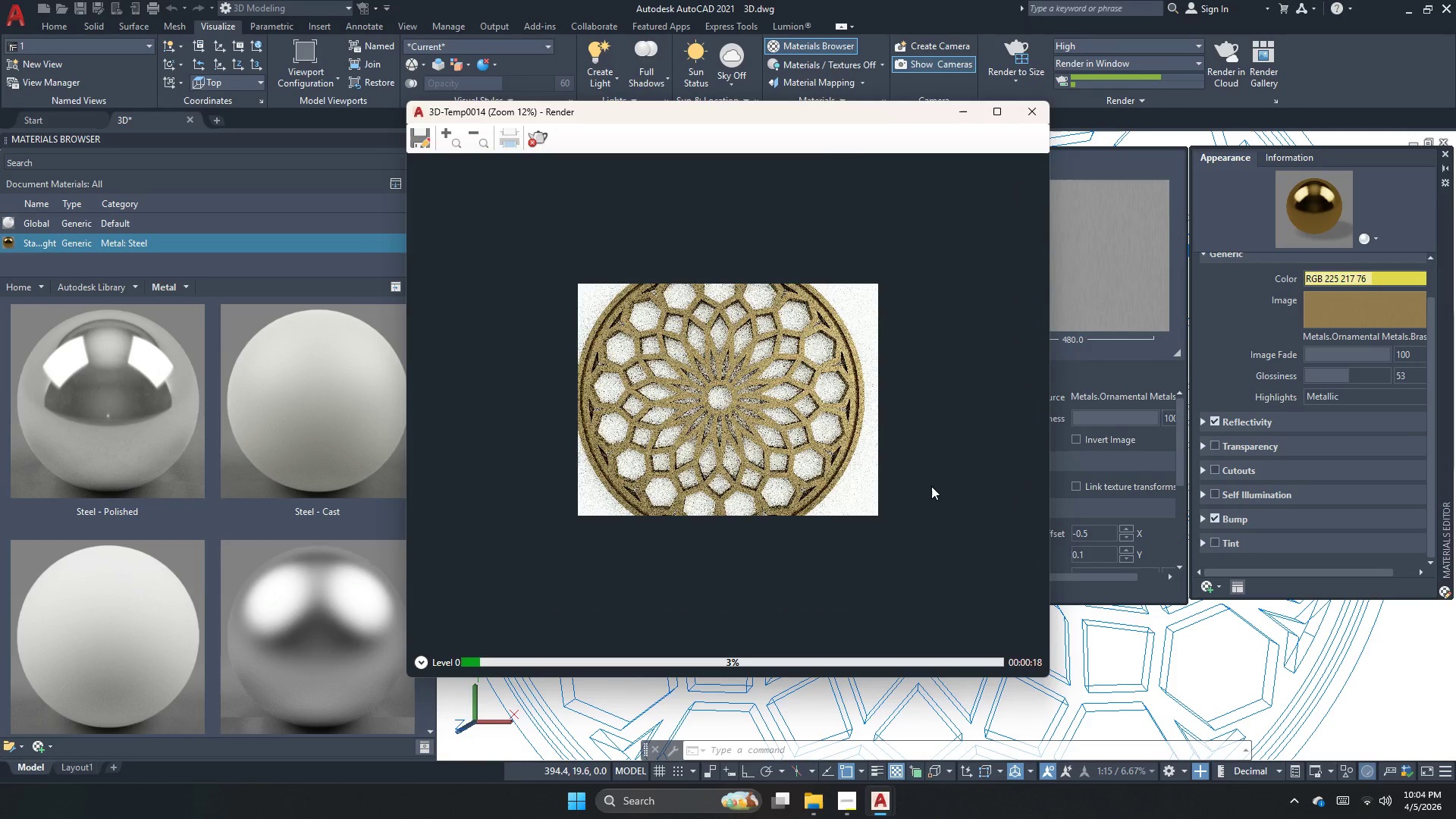 
scroll: coordinate [708, 416], scroll_direction: up, amount: 1.0
 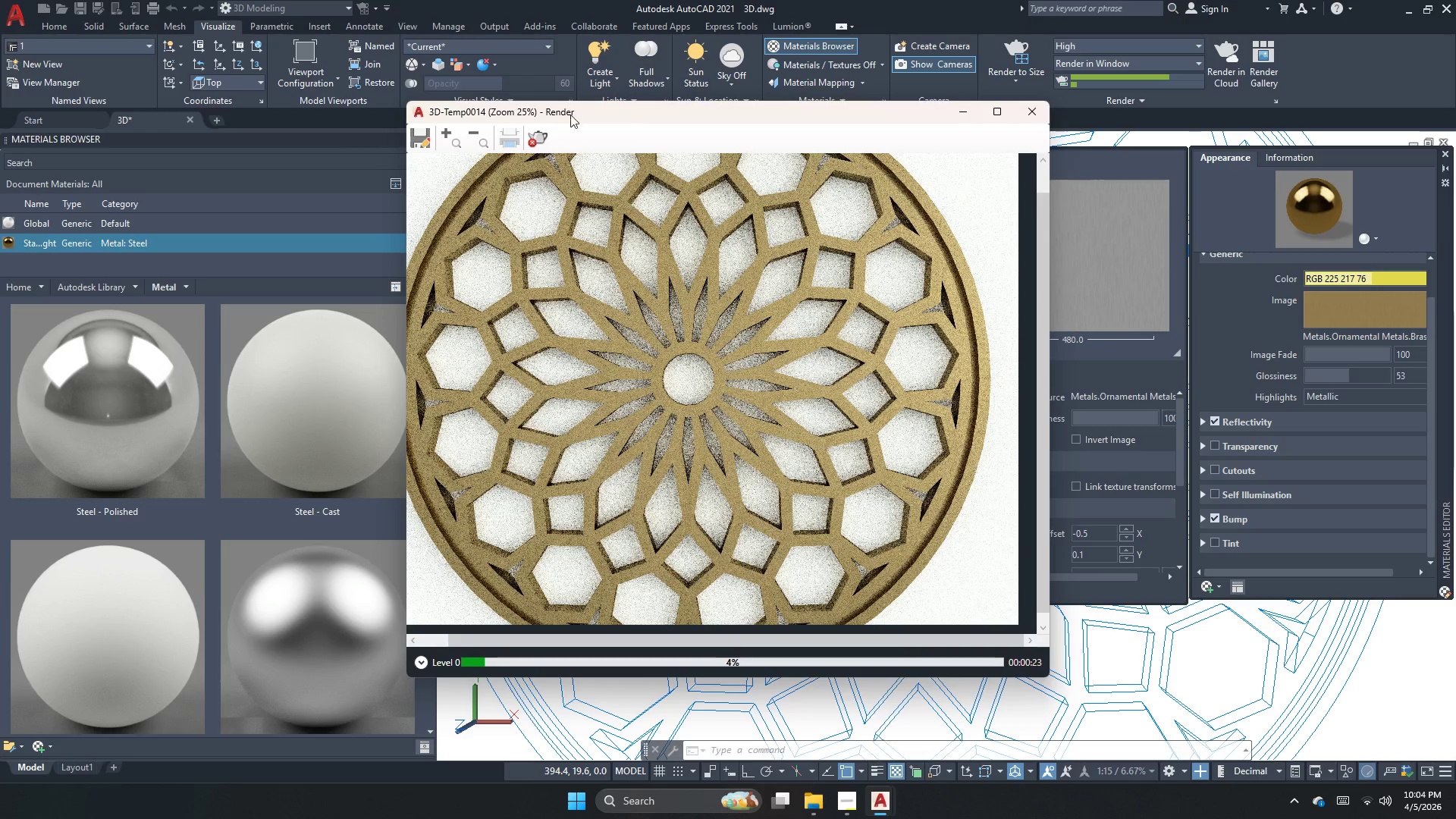 
wait(6.43)
 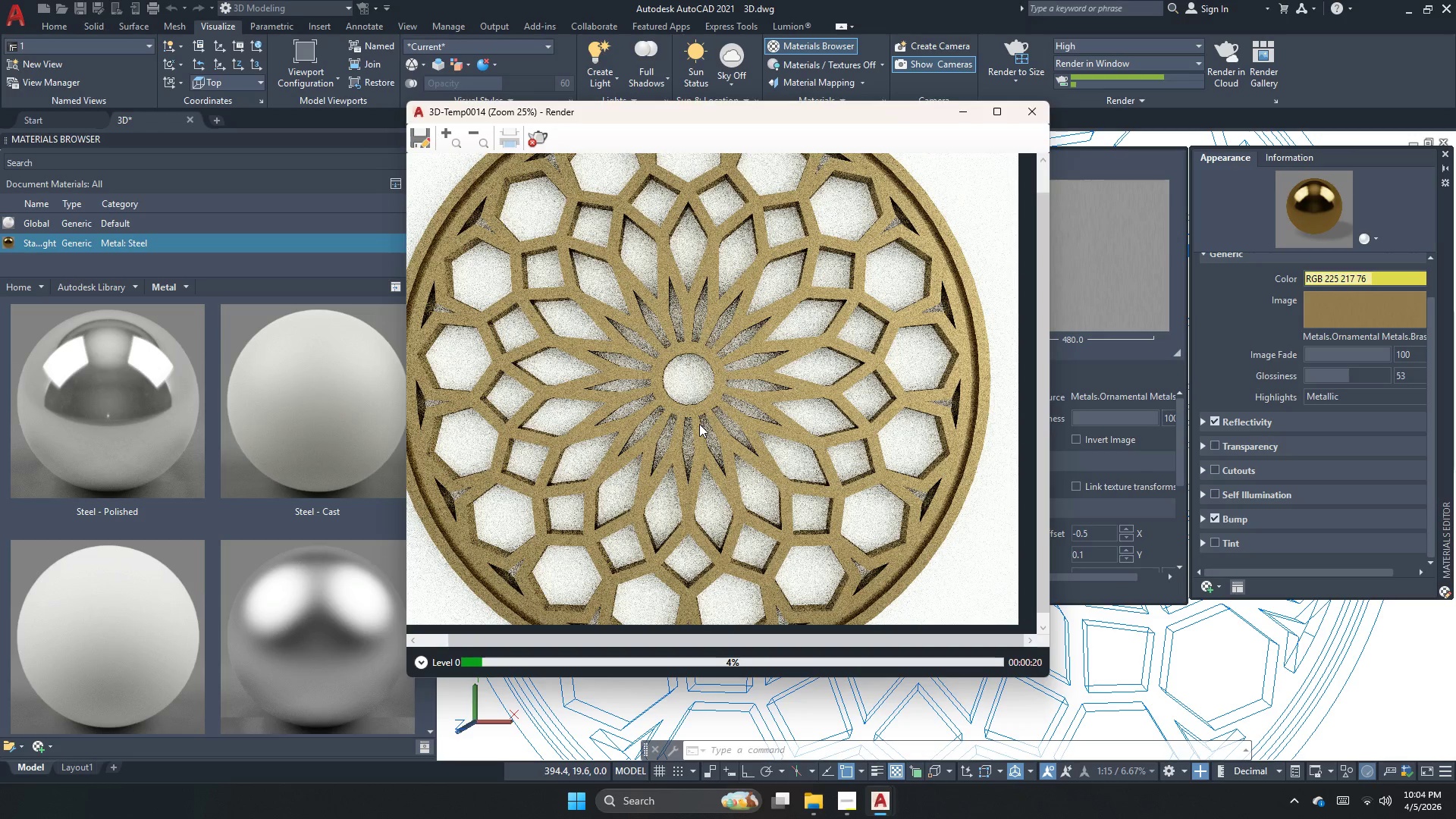 
left_click_drag(start_coordinate=[538, 140], to_coordinate=[505, 447])
 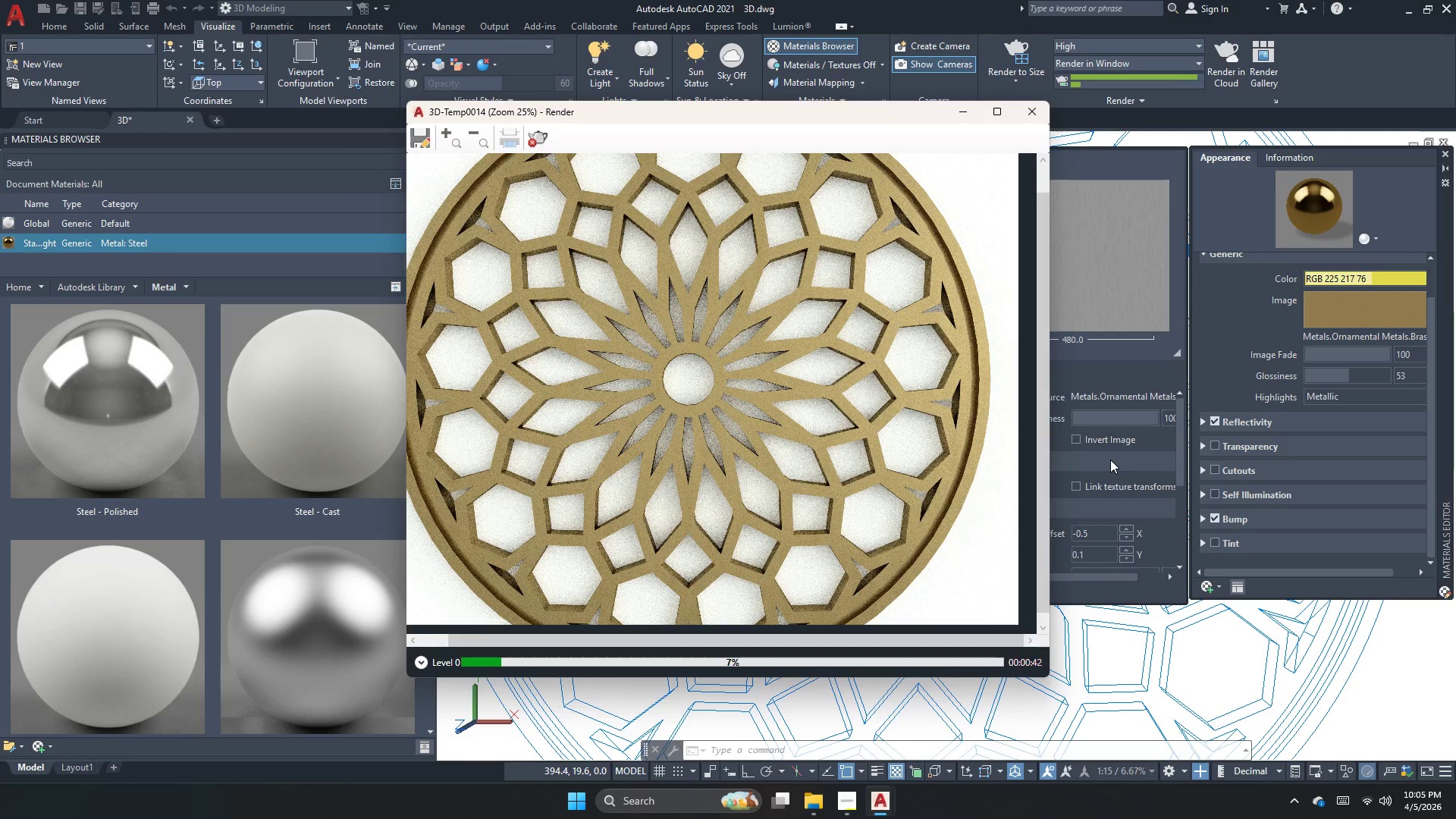 
wait(20.39)
 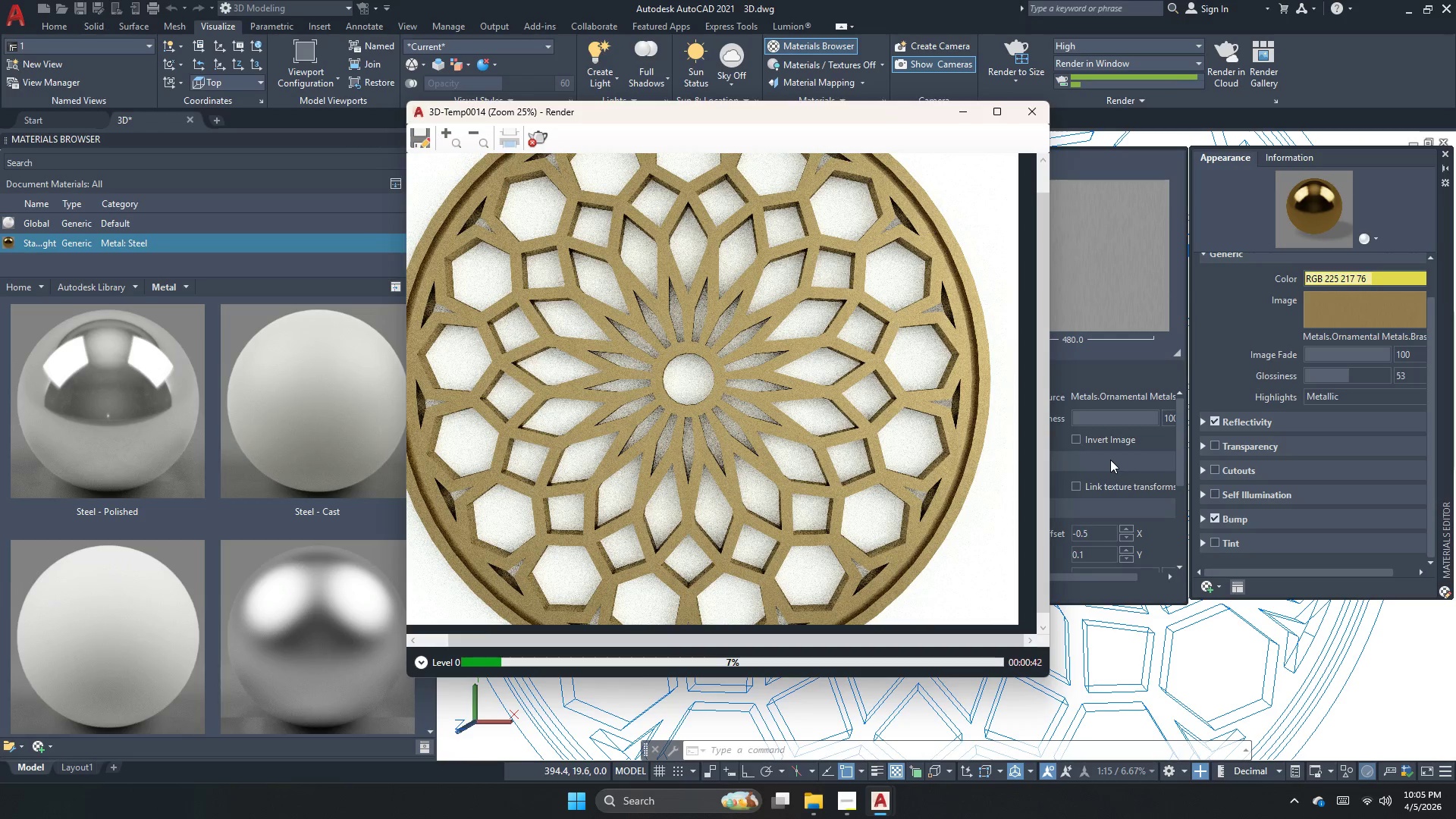 
left_click([541, 141])
 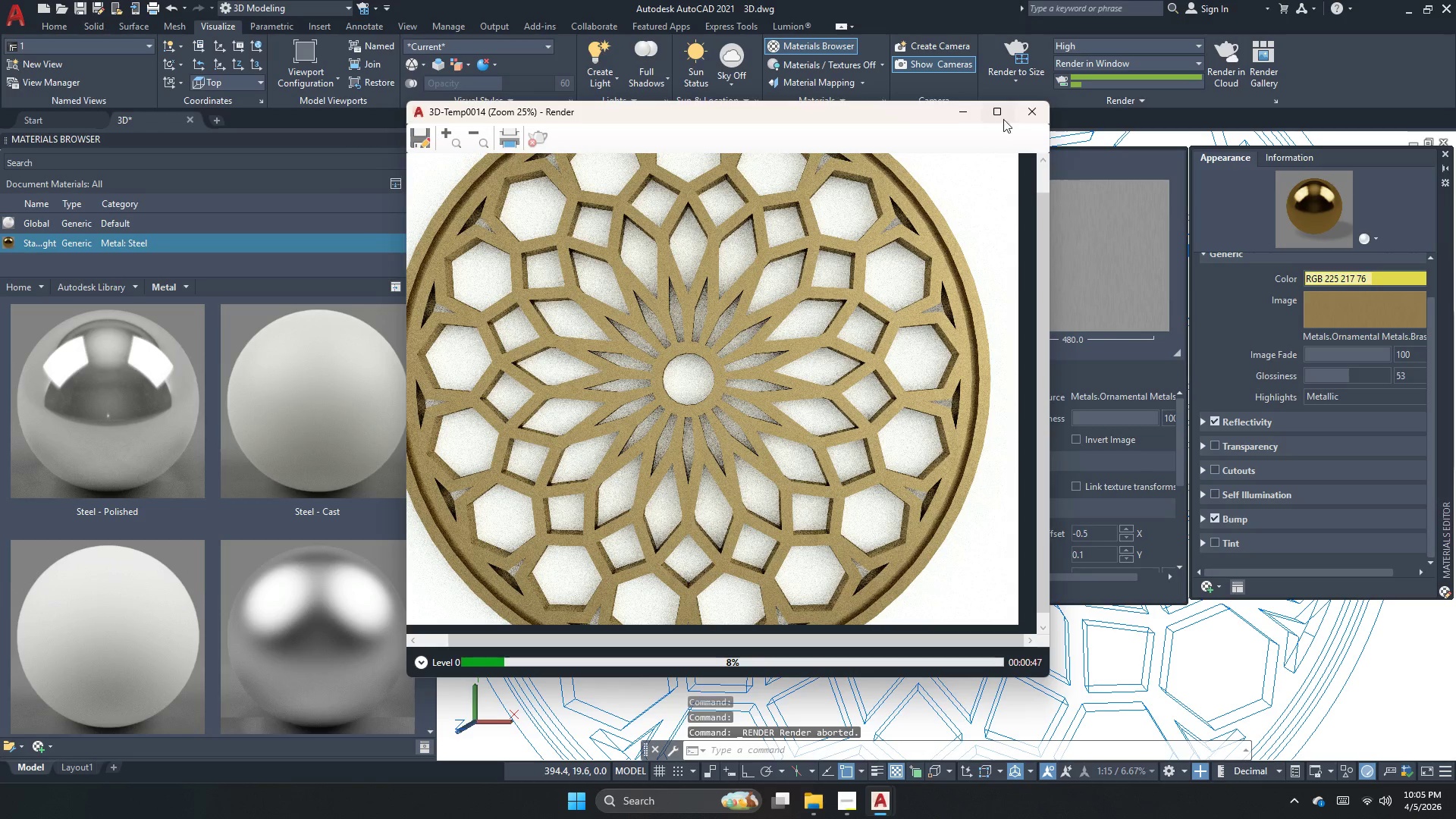 
left_click([1017, 111])
 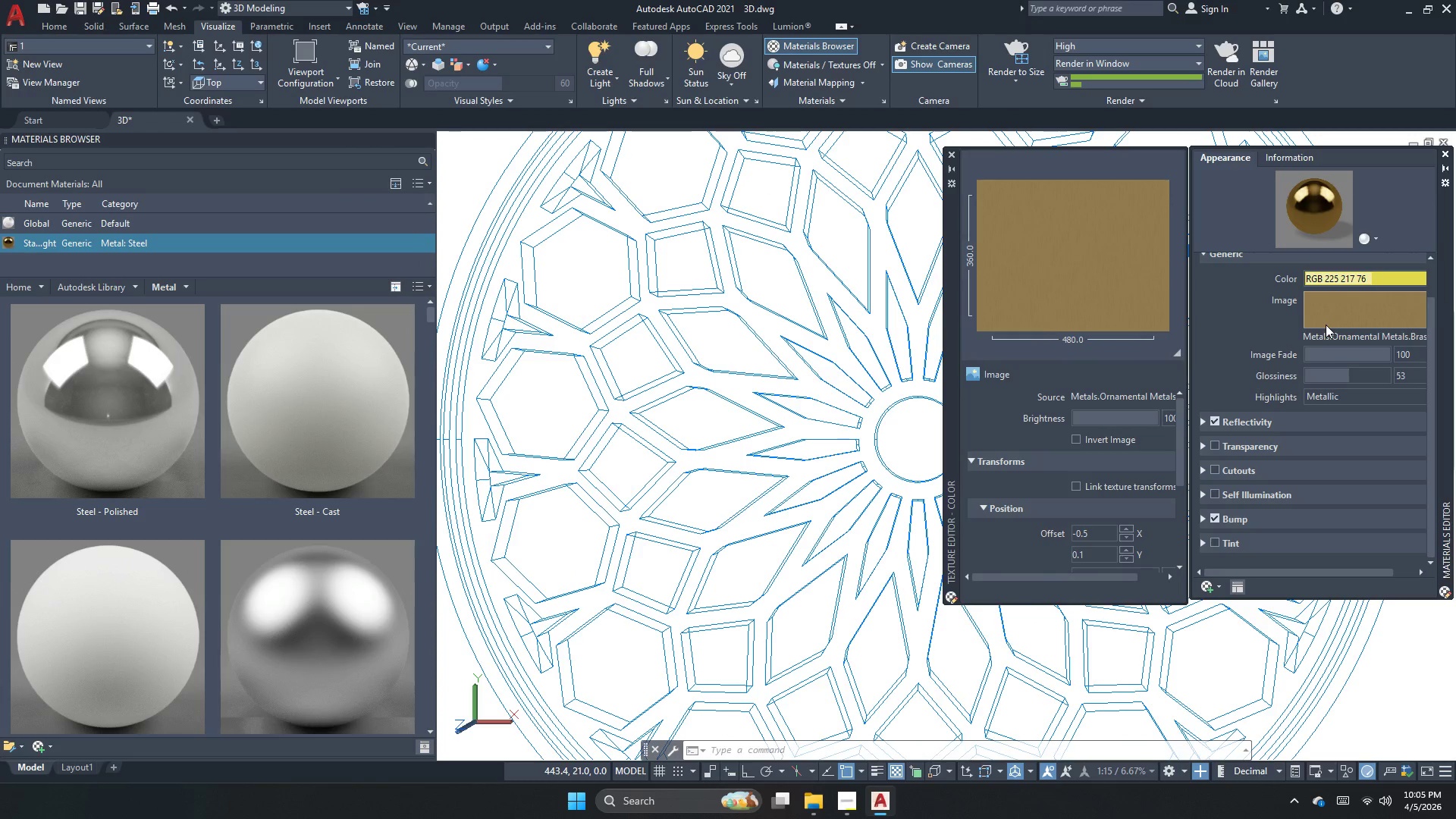 
left_click([1334, 337])
 